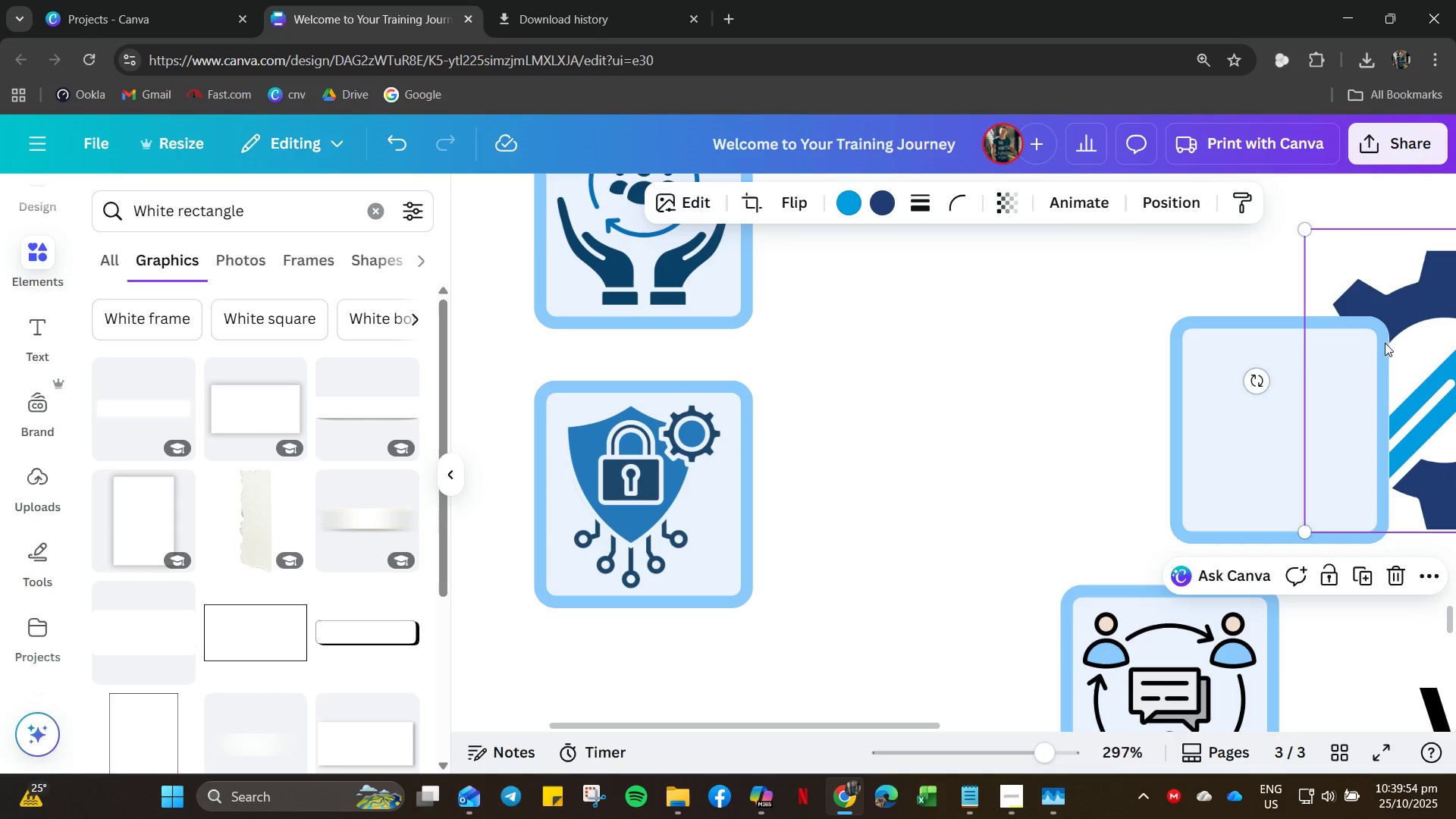 
left_click_drag(start_coordinate=[1406, 342], to_coordinate=[1086, 362])
 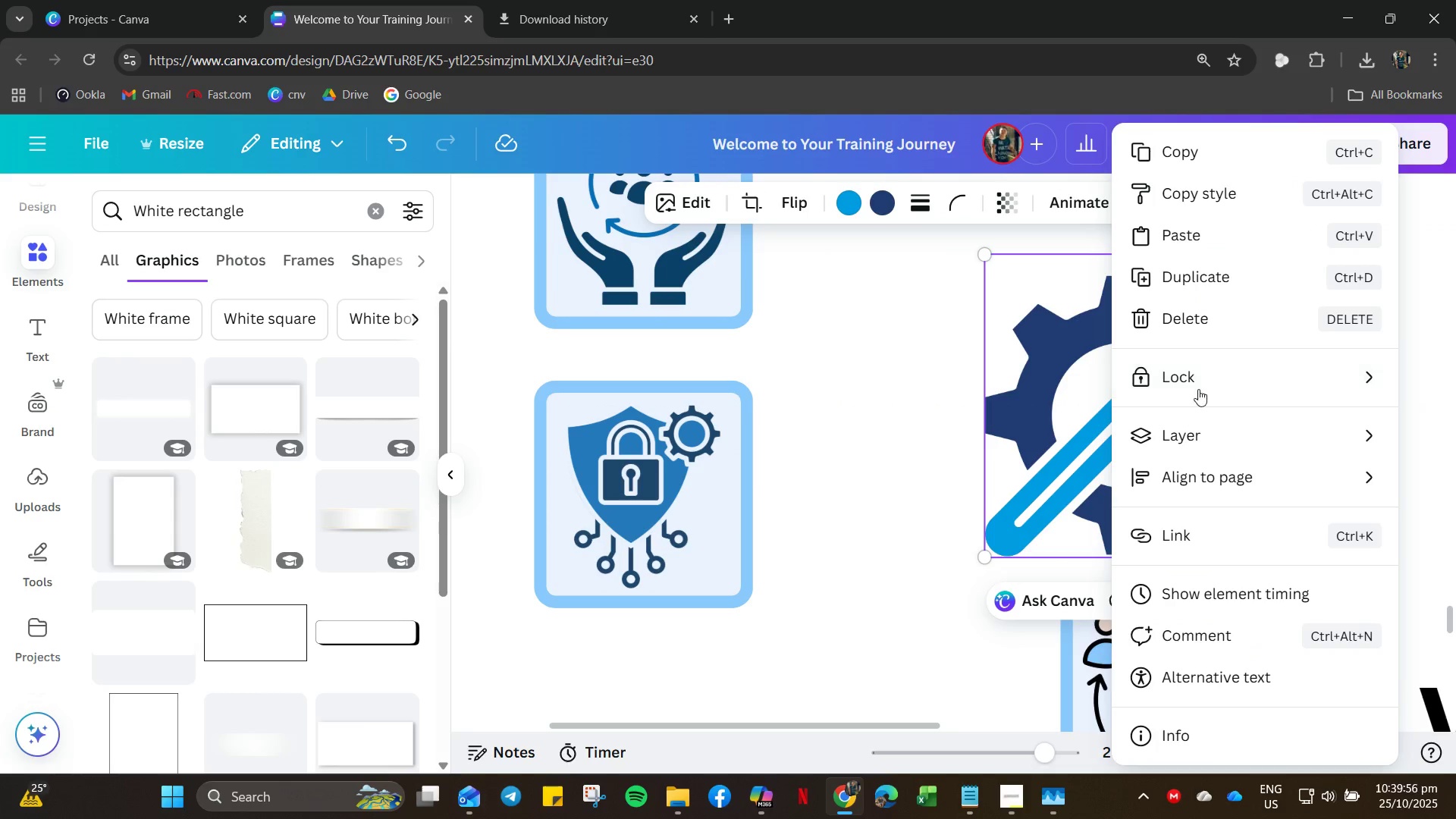 
left_click([1188, 433])
 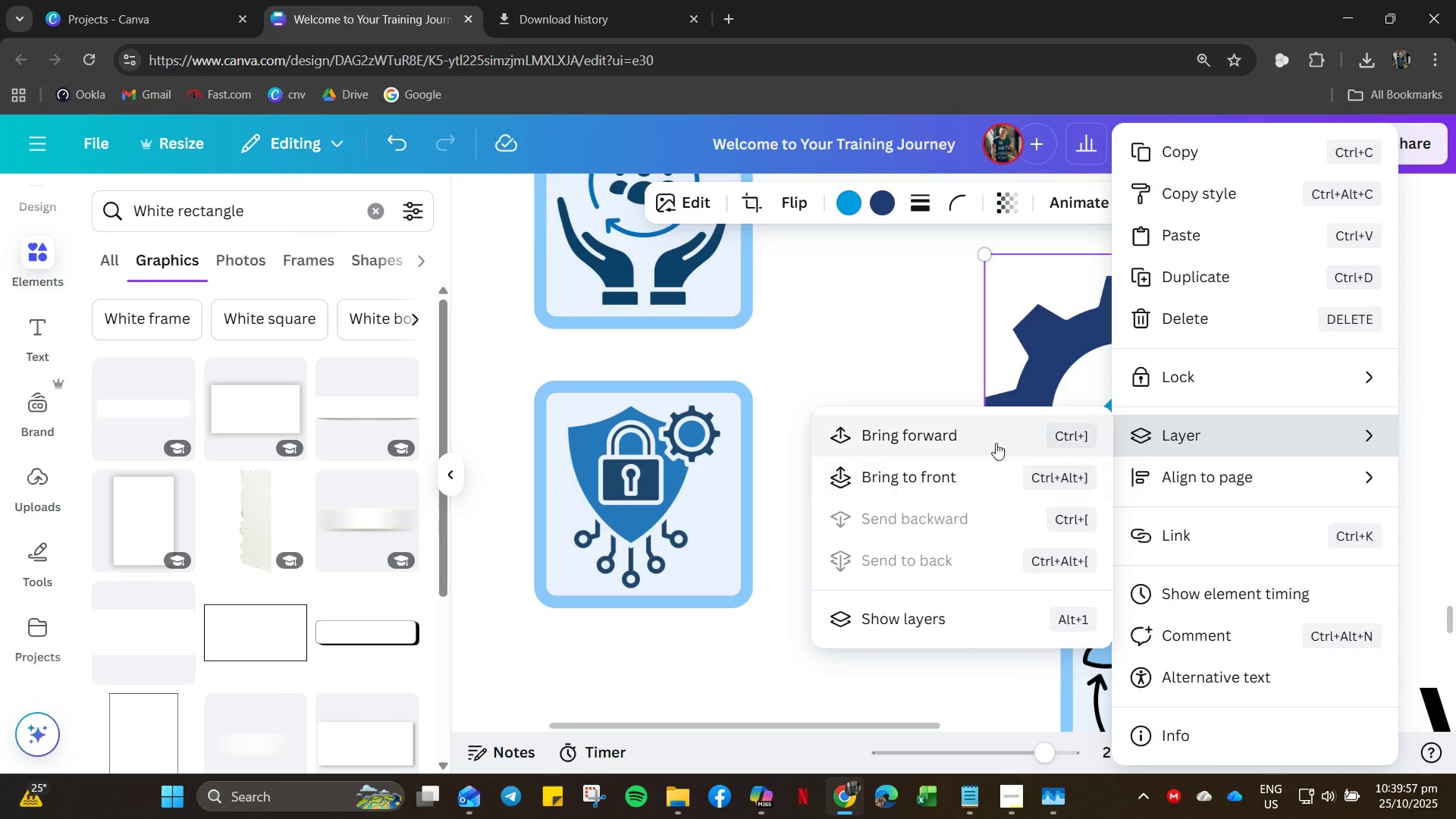 
left_click([969, 445])
 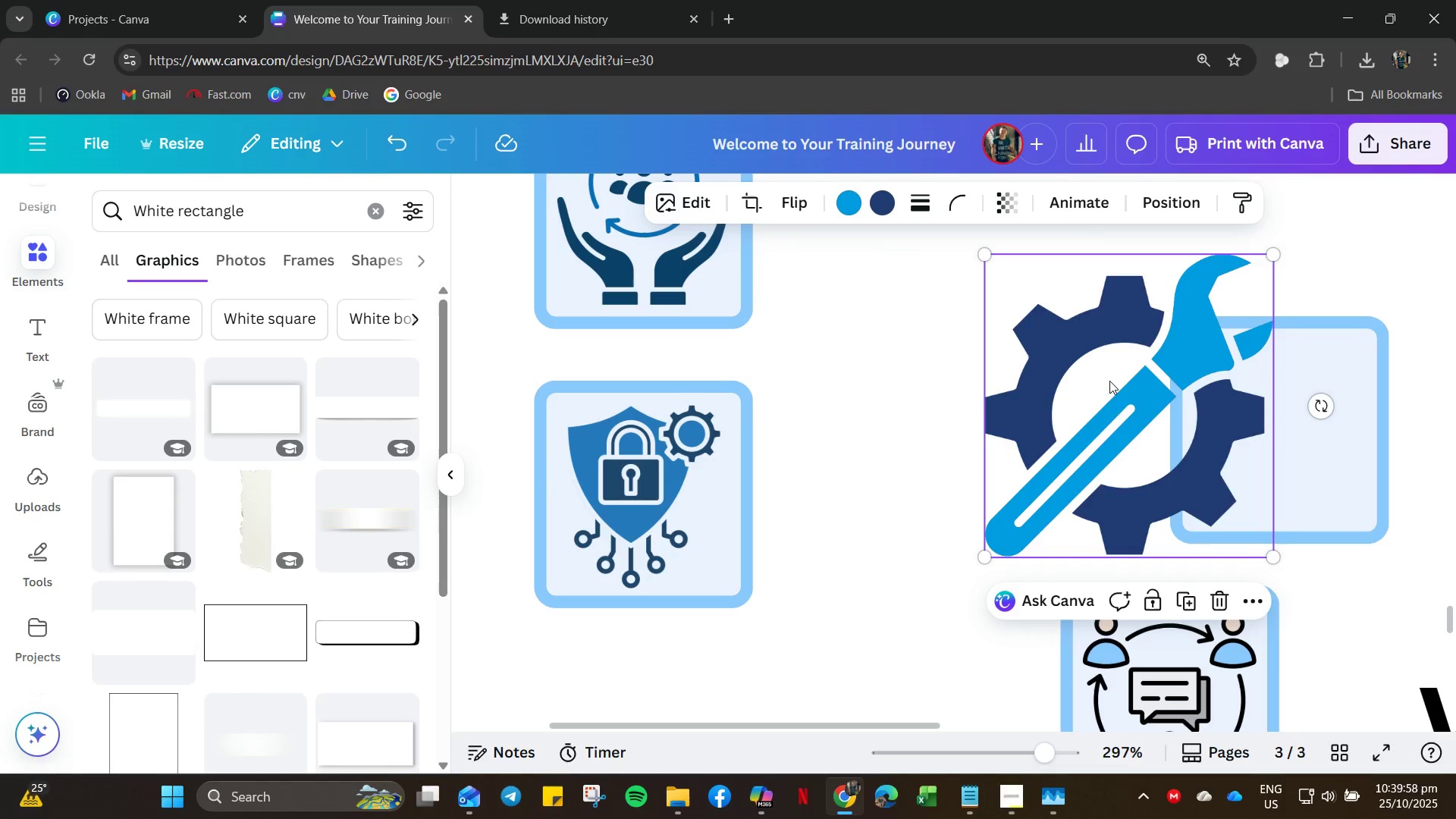 
left_click_drag(start_coordinate=[1109, 381], to_coordinate=[1215, 400])
 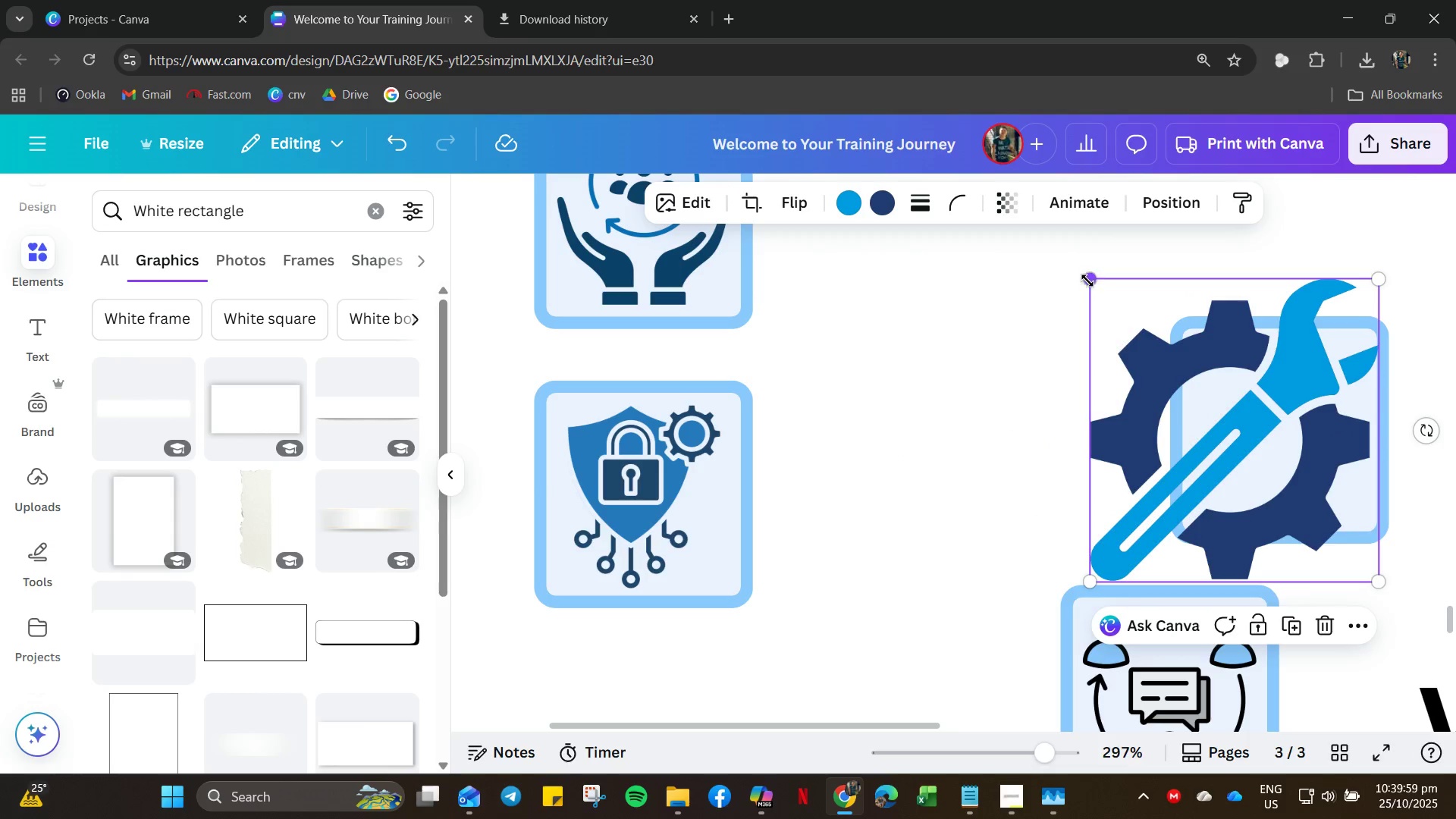 
left_click_drag(start_coordinate=[1090, 278], to_coordinate=[1221, 393])
 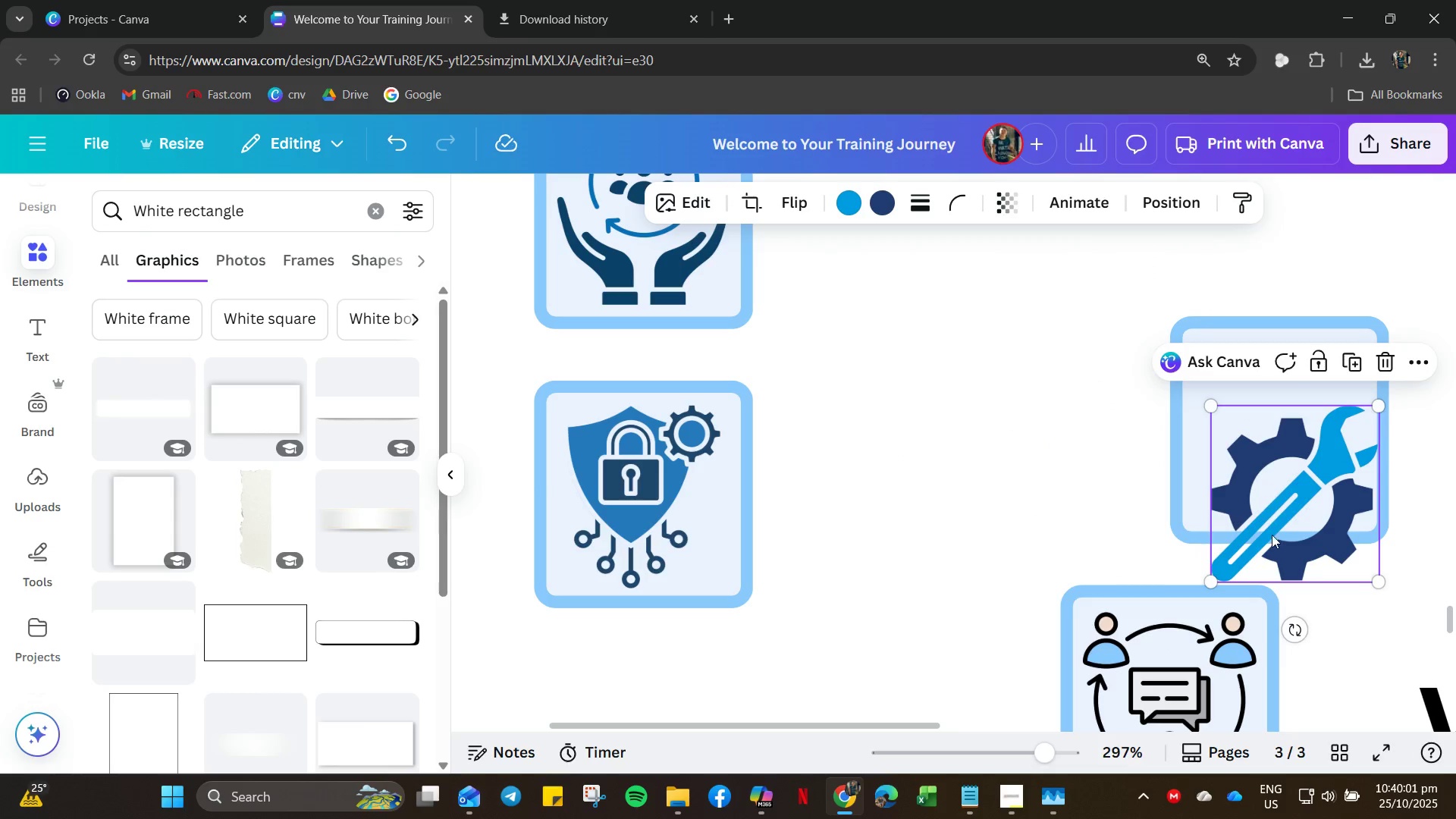 
left_click_drag(start_coordinate=[1272, 535], to_coordinate=[1261, 473])
 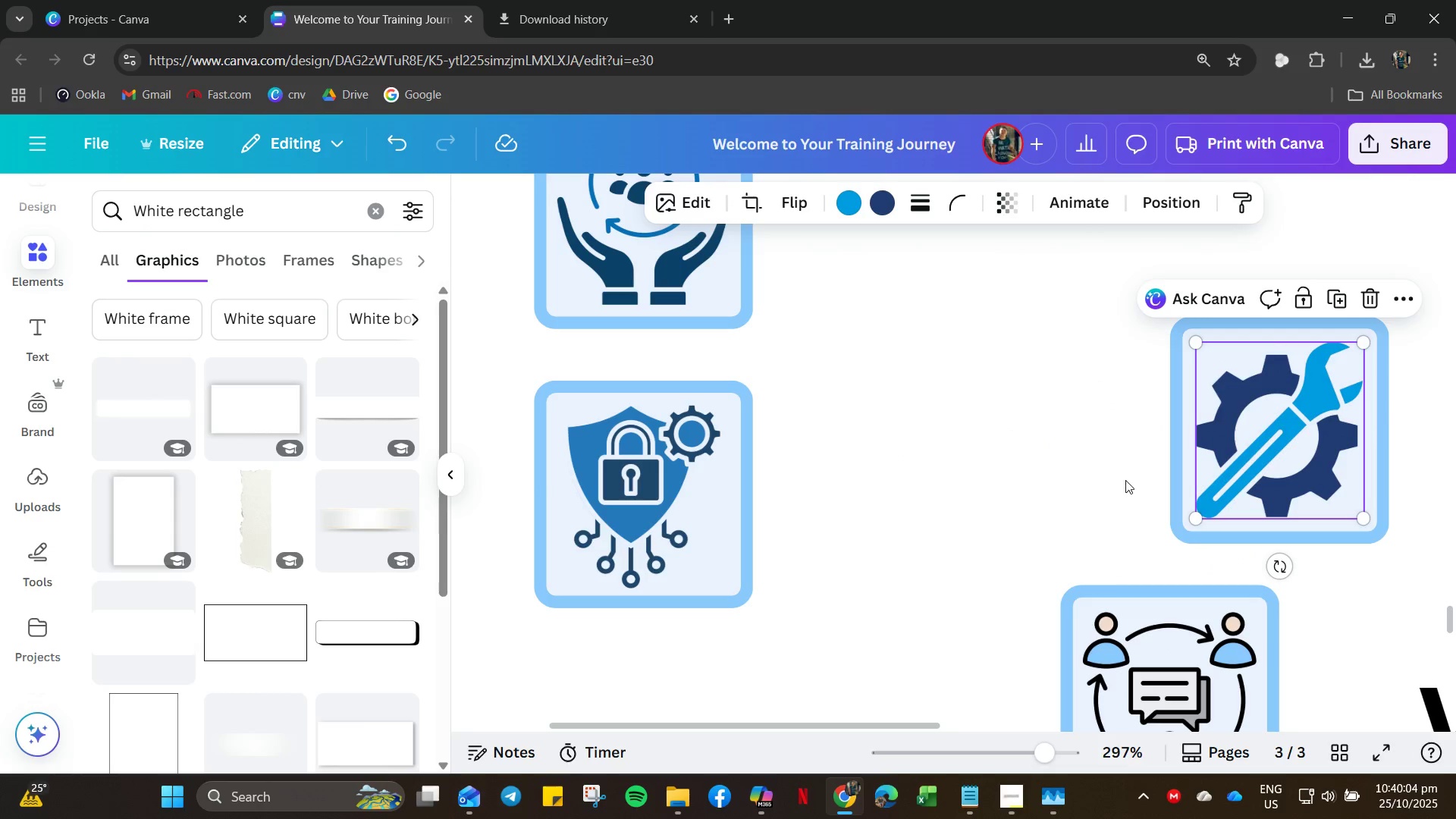 
scroll: coordinate [1147, 499], scroll_direction: down, amount: 5.0
 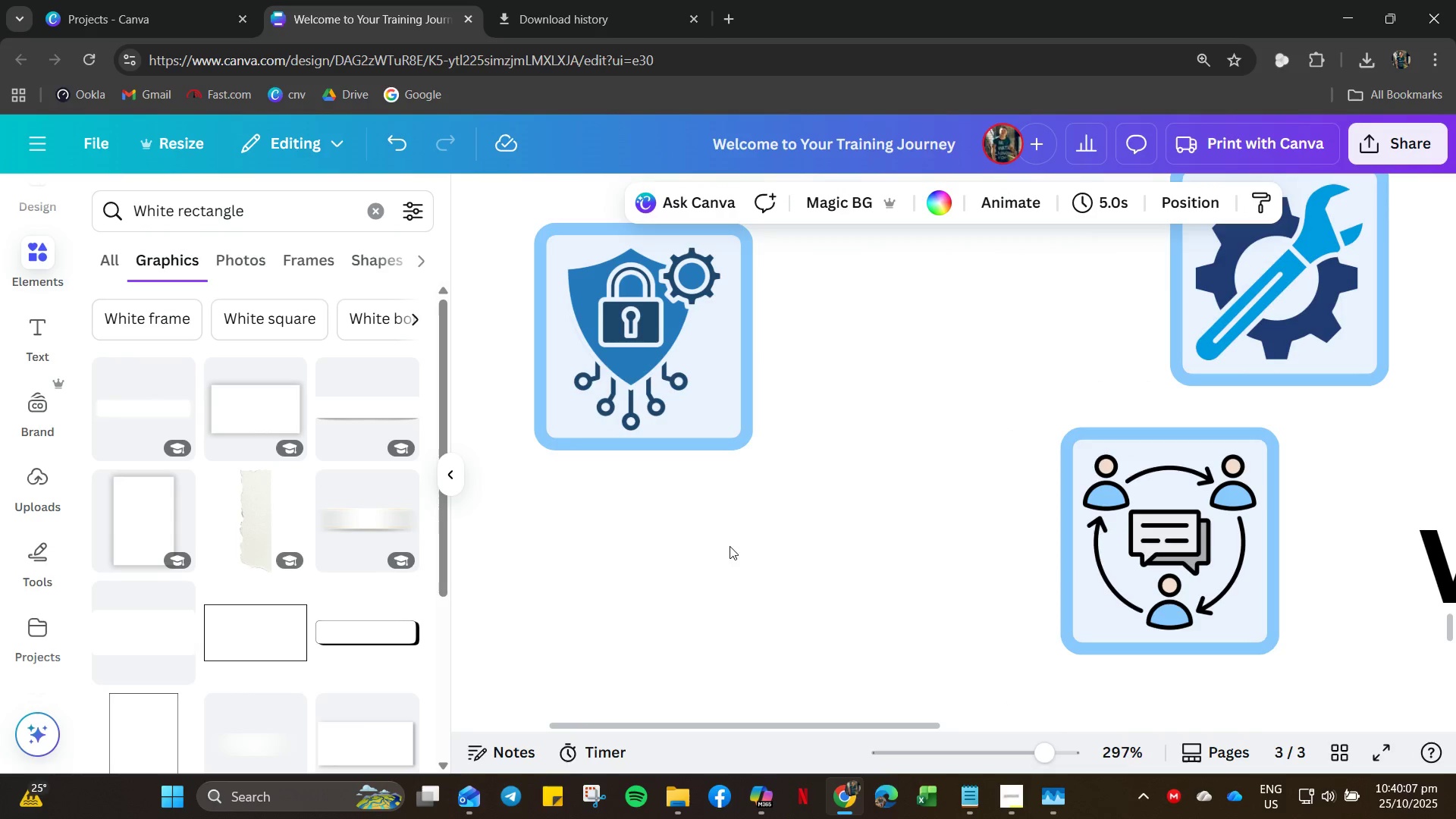 
left_click_drag(start_coordinate=[609, 585], to_coordinate=[1293, 228])
 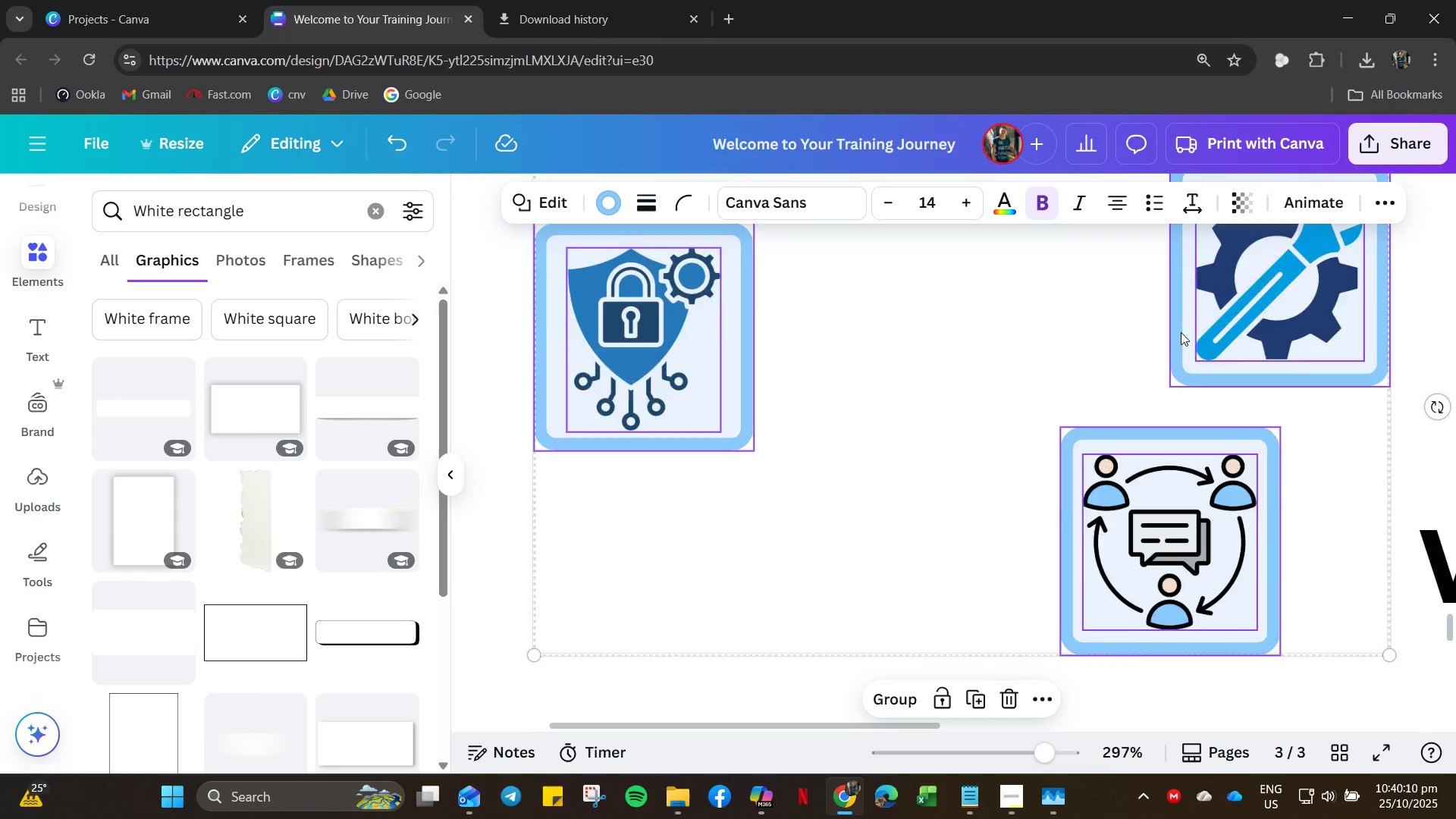 
scroll: coordinate [1187, 334], scroll_direction: up, amount: 6.0
 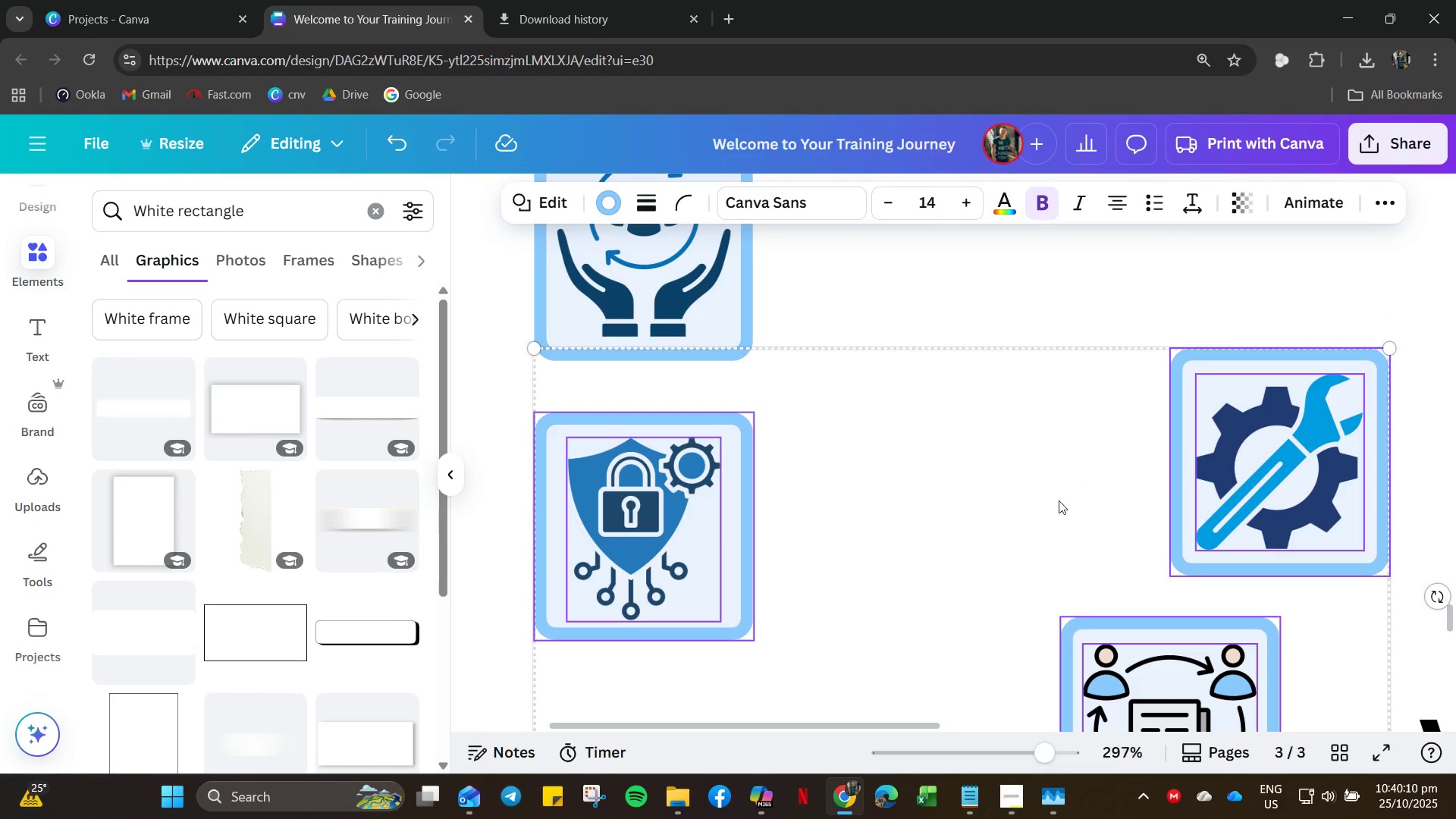 
left_click([990, 488])
 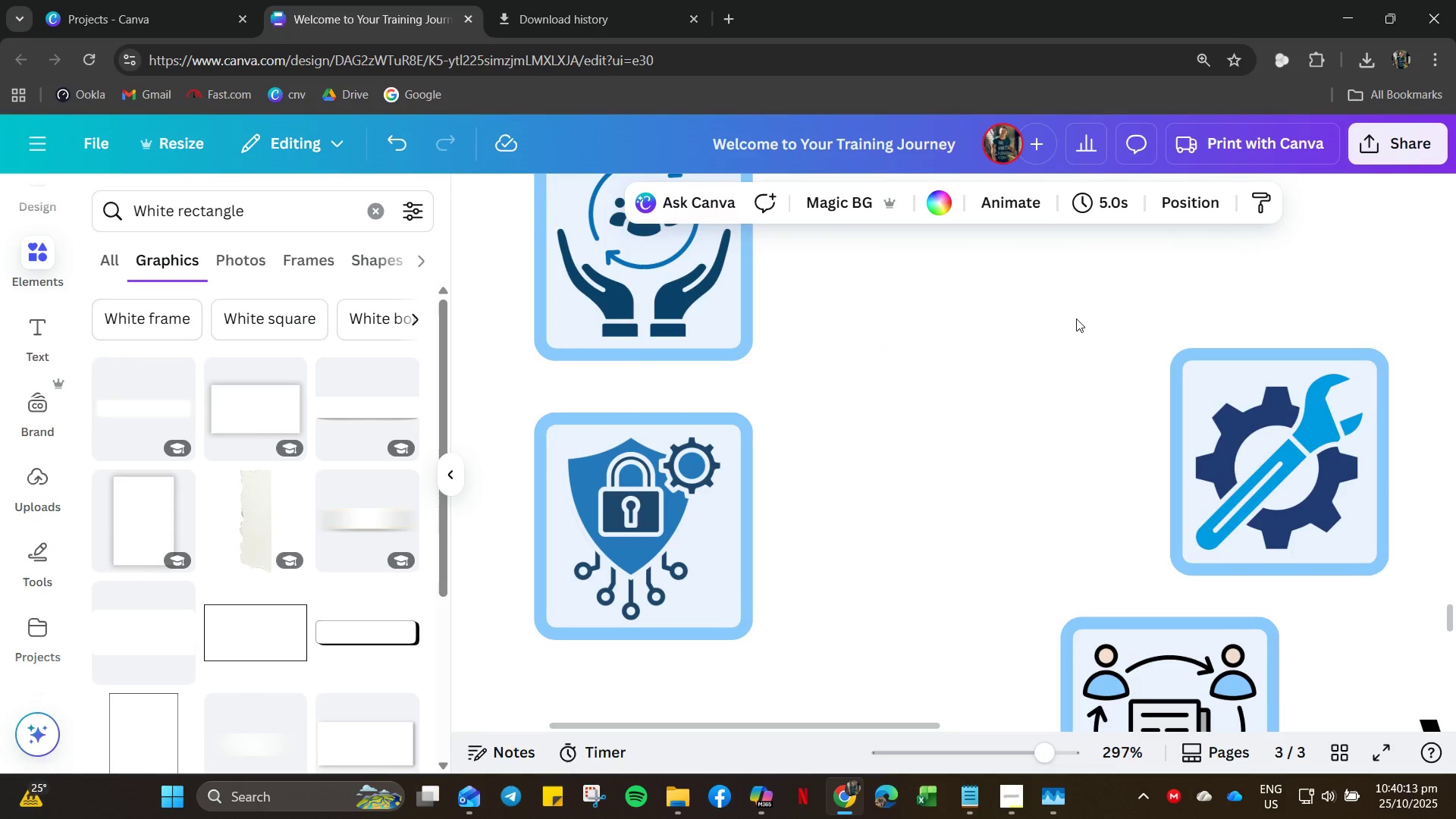 
left_click_drag(start_coordinate=[901, 299], to_coordinate=[605, 272])
 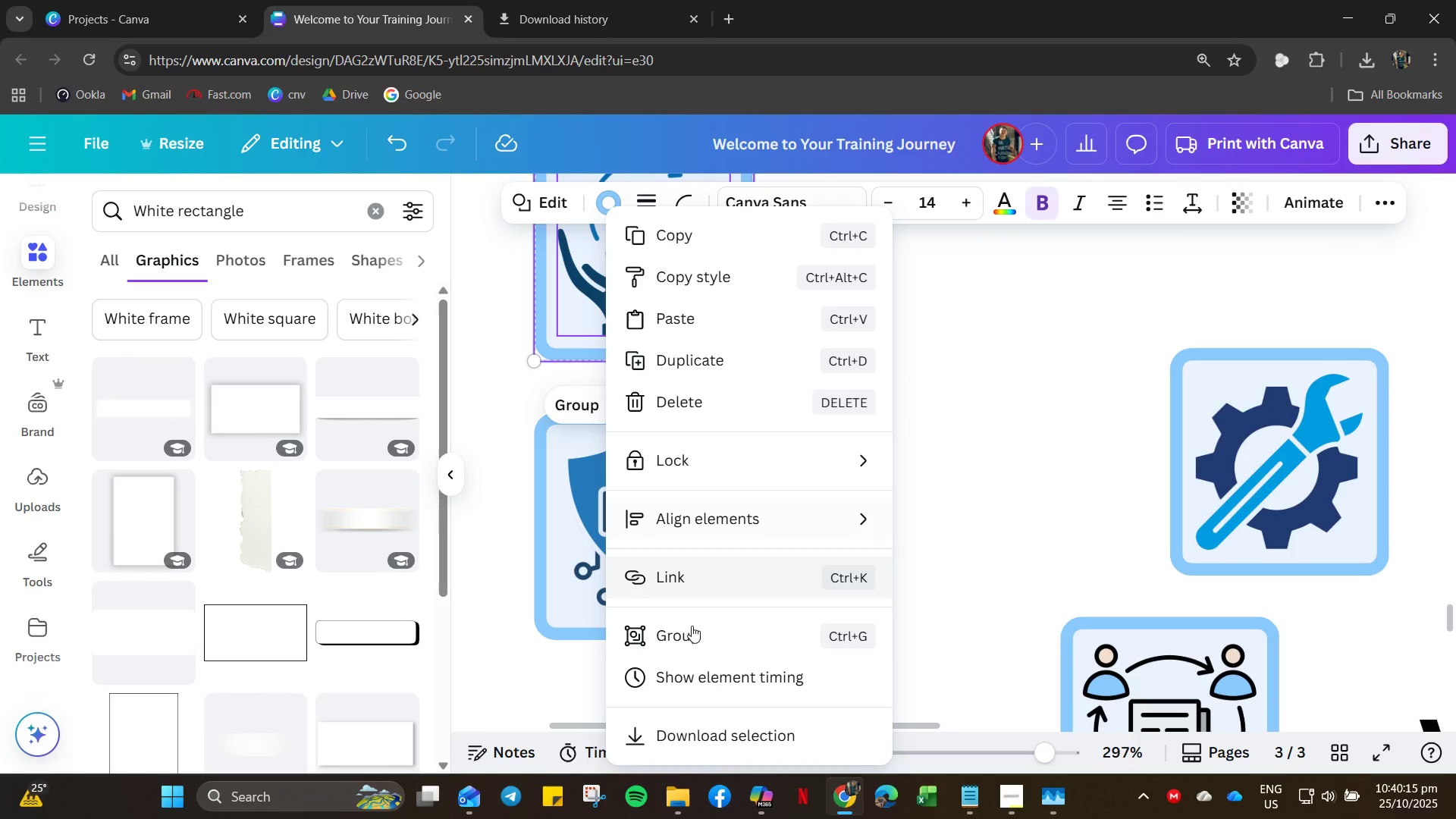 
left_click([695, 636])
 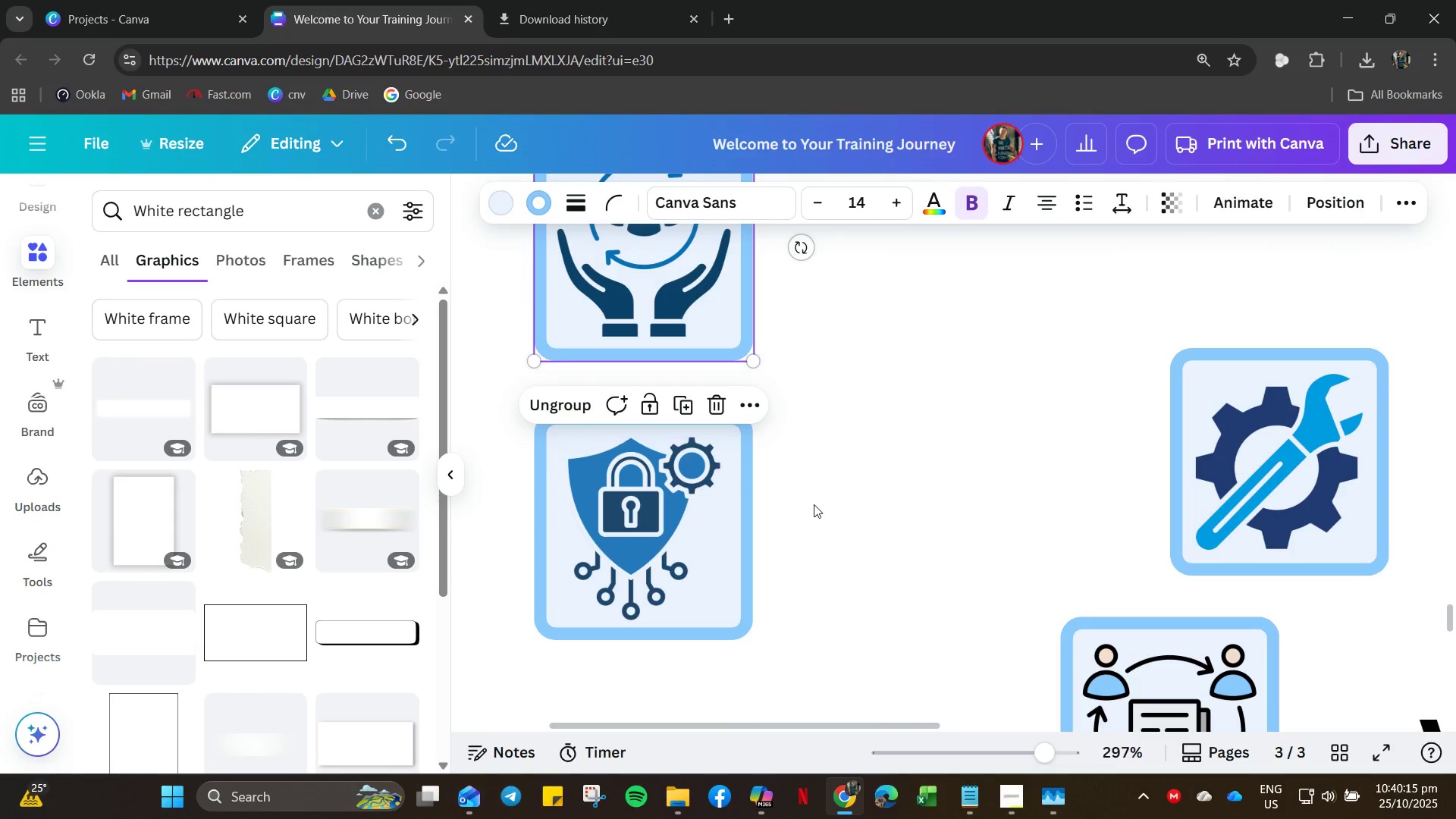 
left_click([814, 504])
 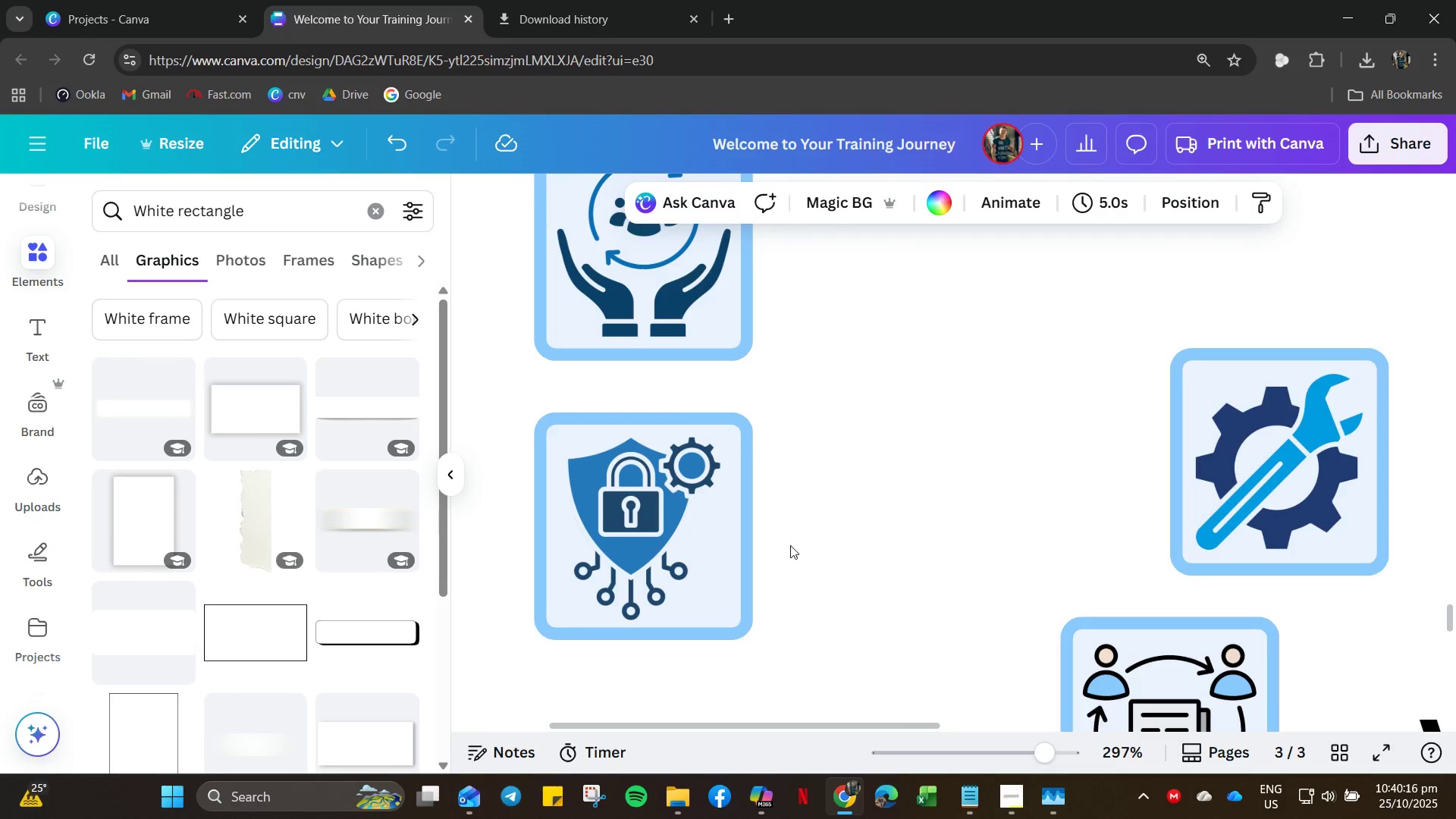 
left_click_drag(start_coordinate=[801, 551], to_coordinate=[654, 525])
 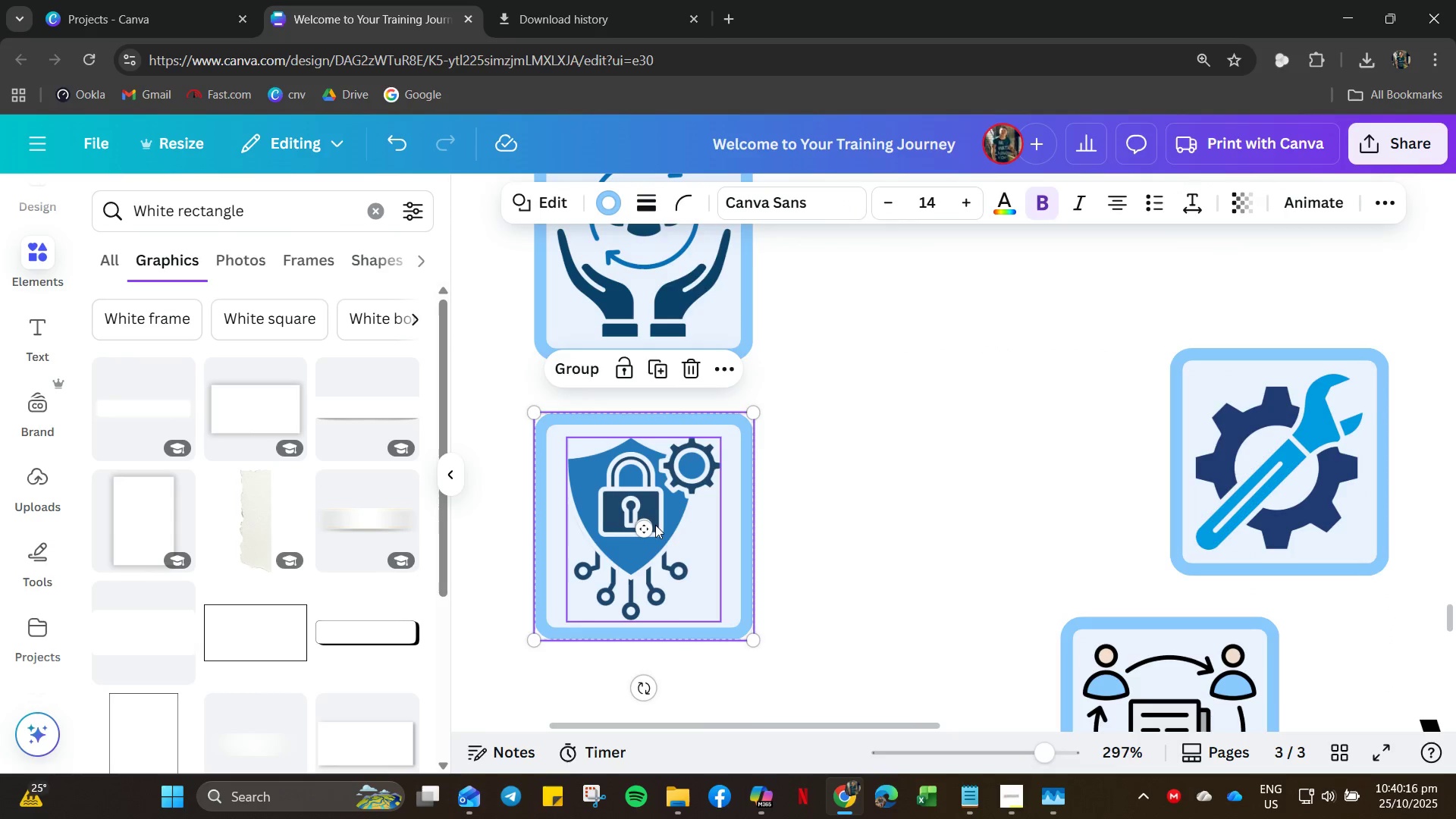 
right_click([655, 525])
 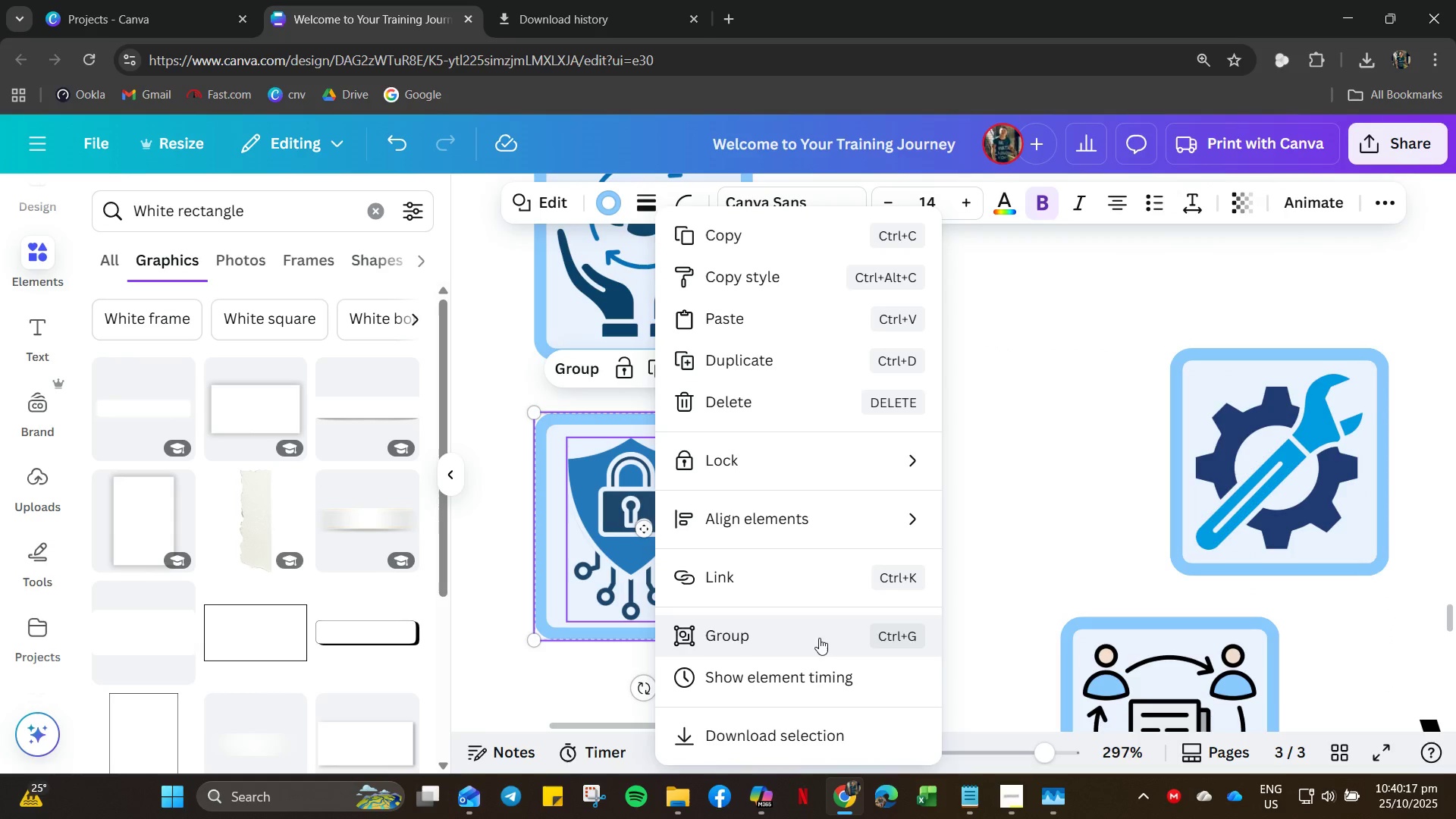 
left_click([809, 633])
 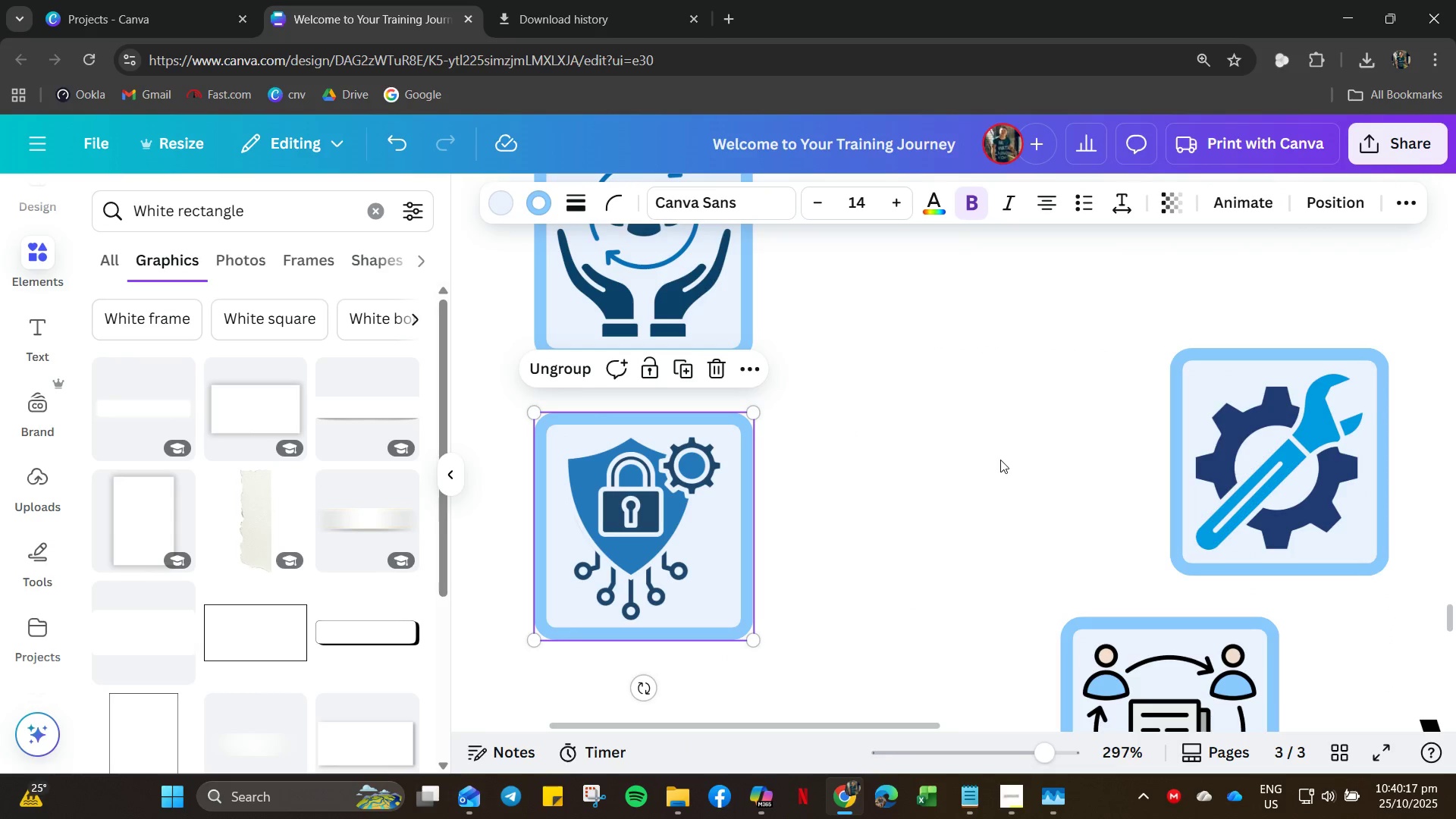 
left_click_drag(start_coordinate=[1000, 460], to_coordinate=[1323, 460])
 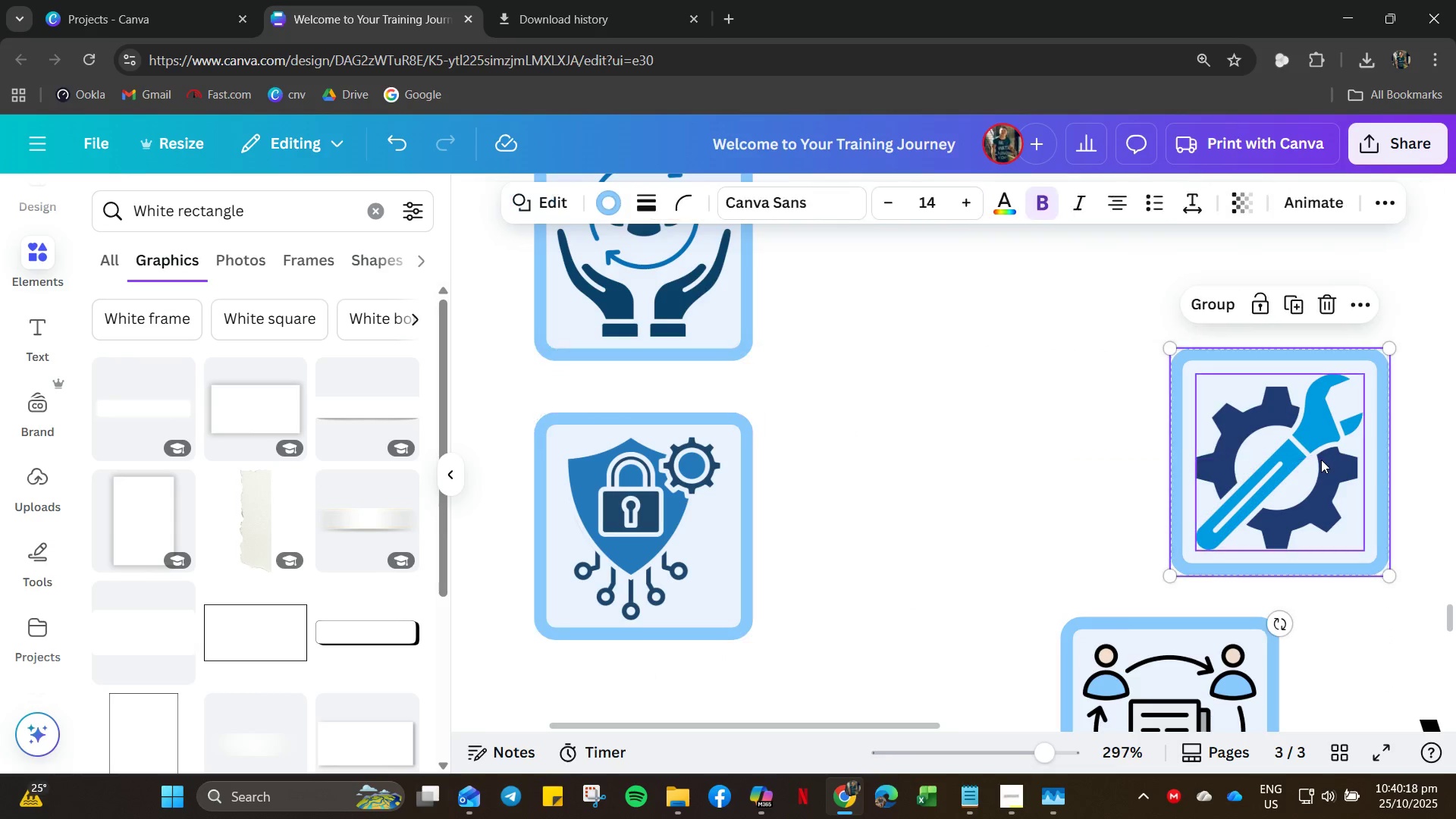 
right_click([1321, 460])
 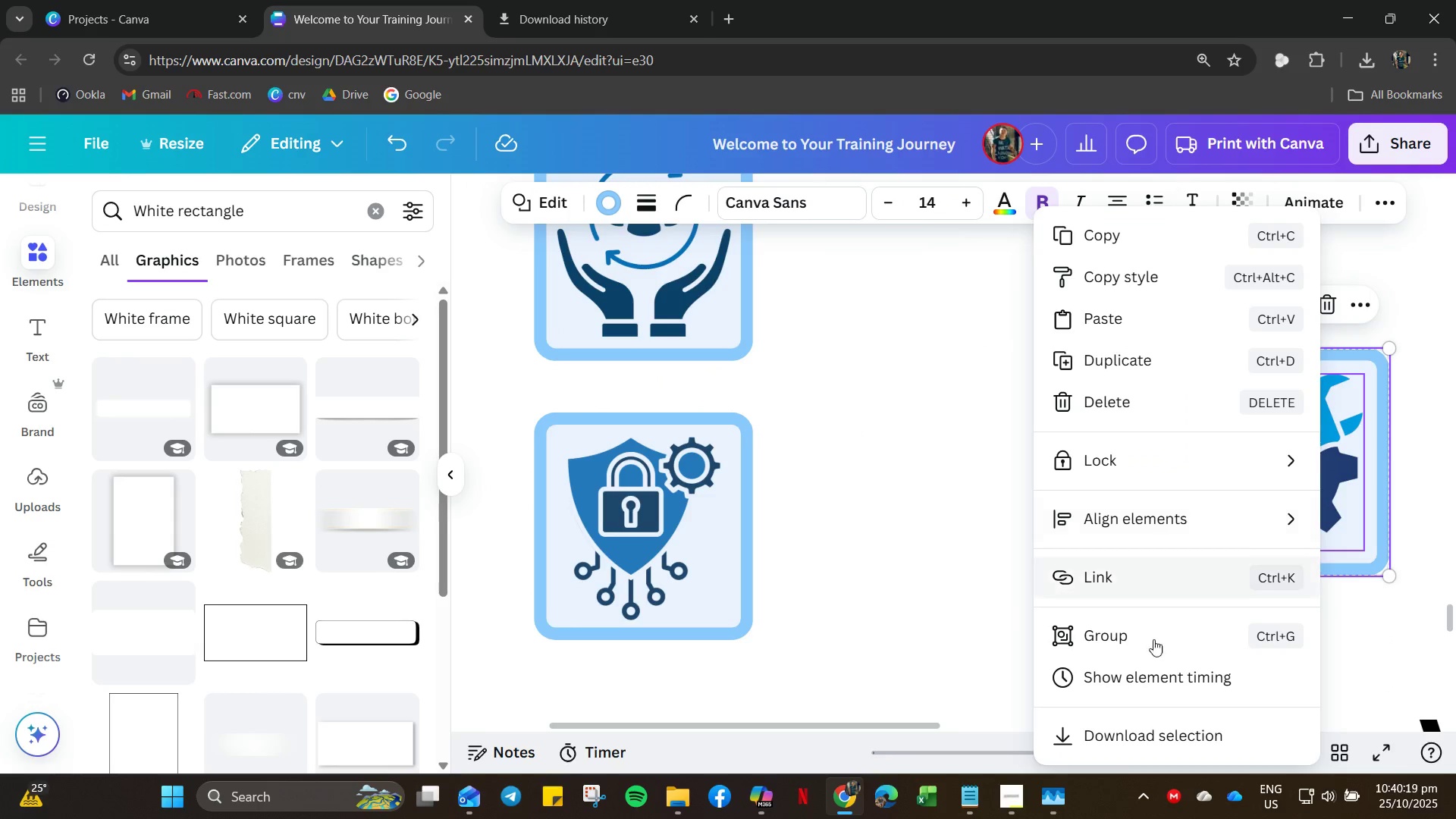 
left_click([1136, 642])
 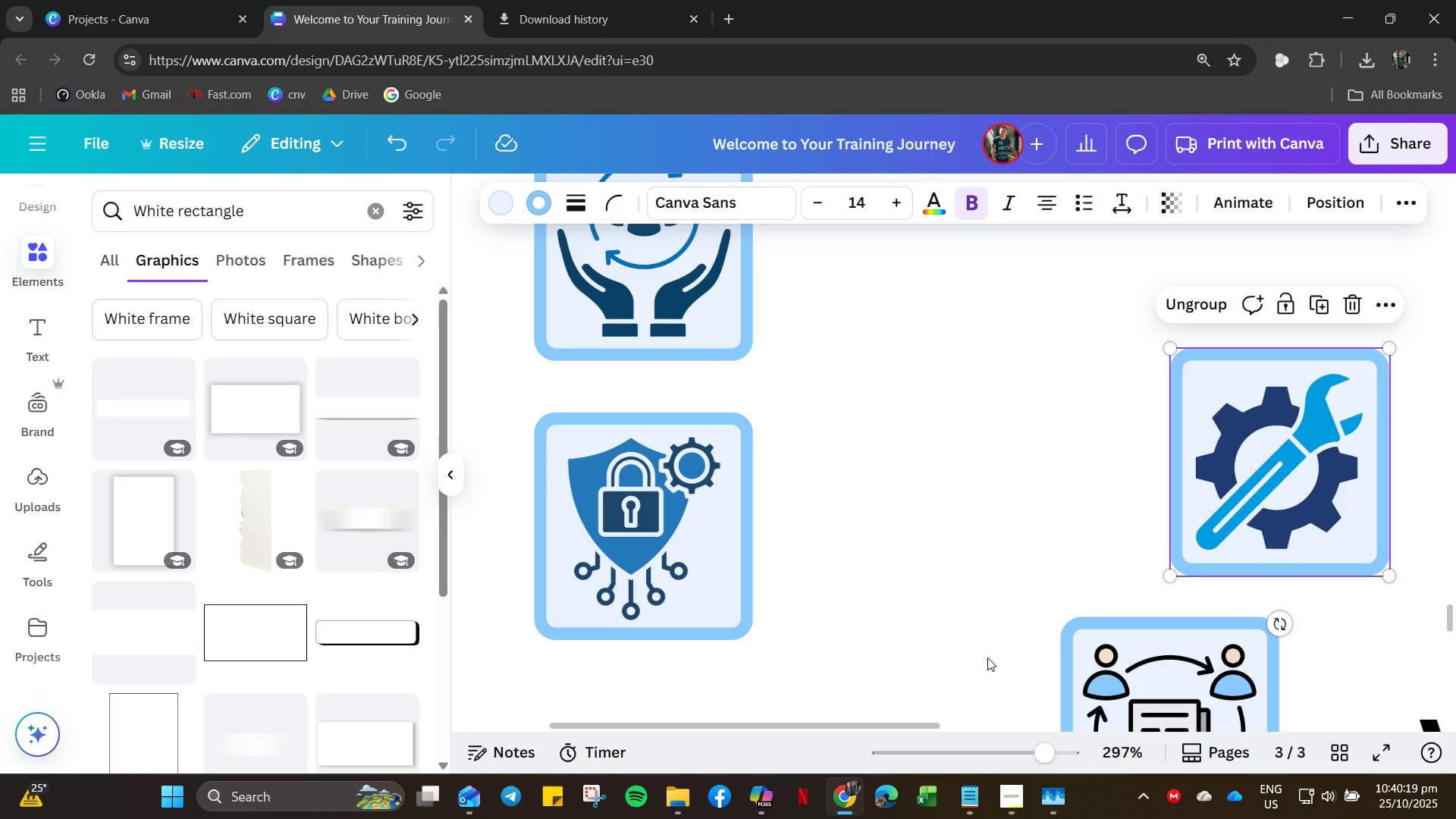 
left_click_drag(start_coordinate=[987, 656], to_coordinate=[1205, 695])
 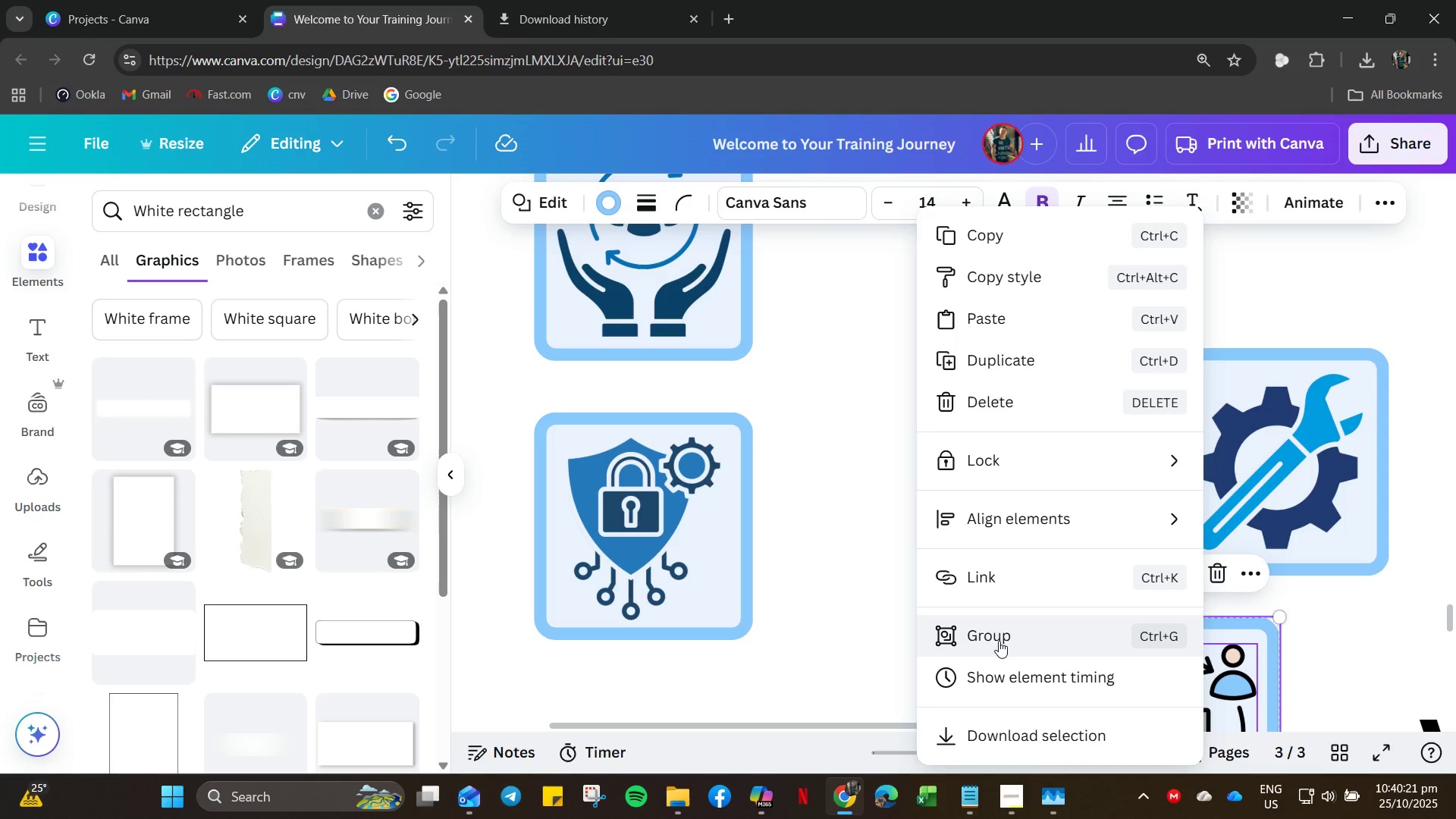 
double_click([971, 484])
 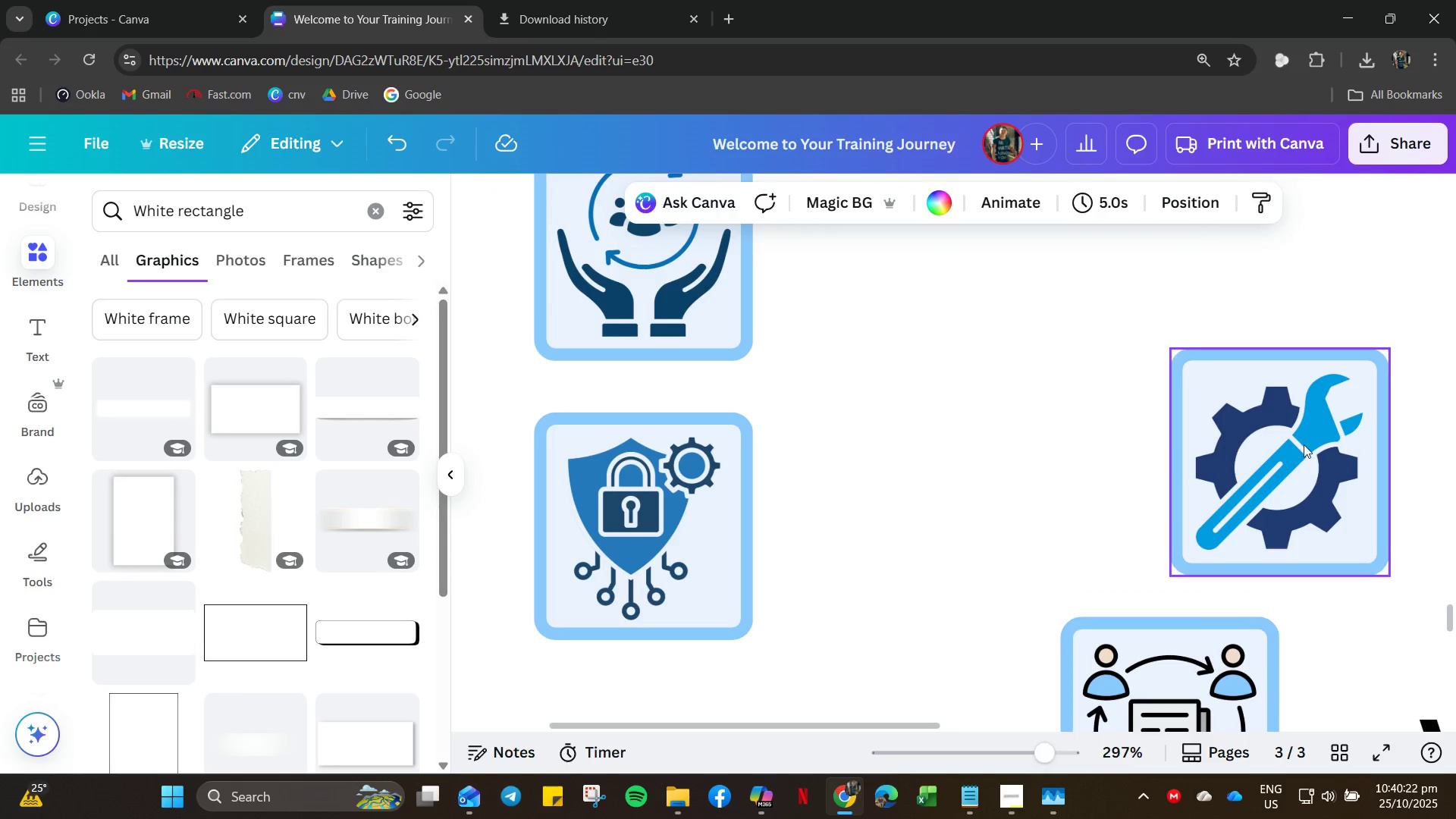 
left_click_drag(start_coordinate=[1304, 444], to_coordinate=[956, 519])
 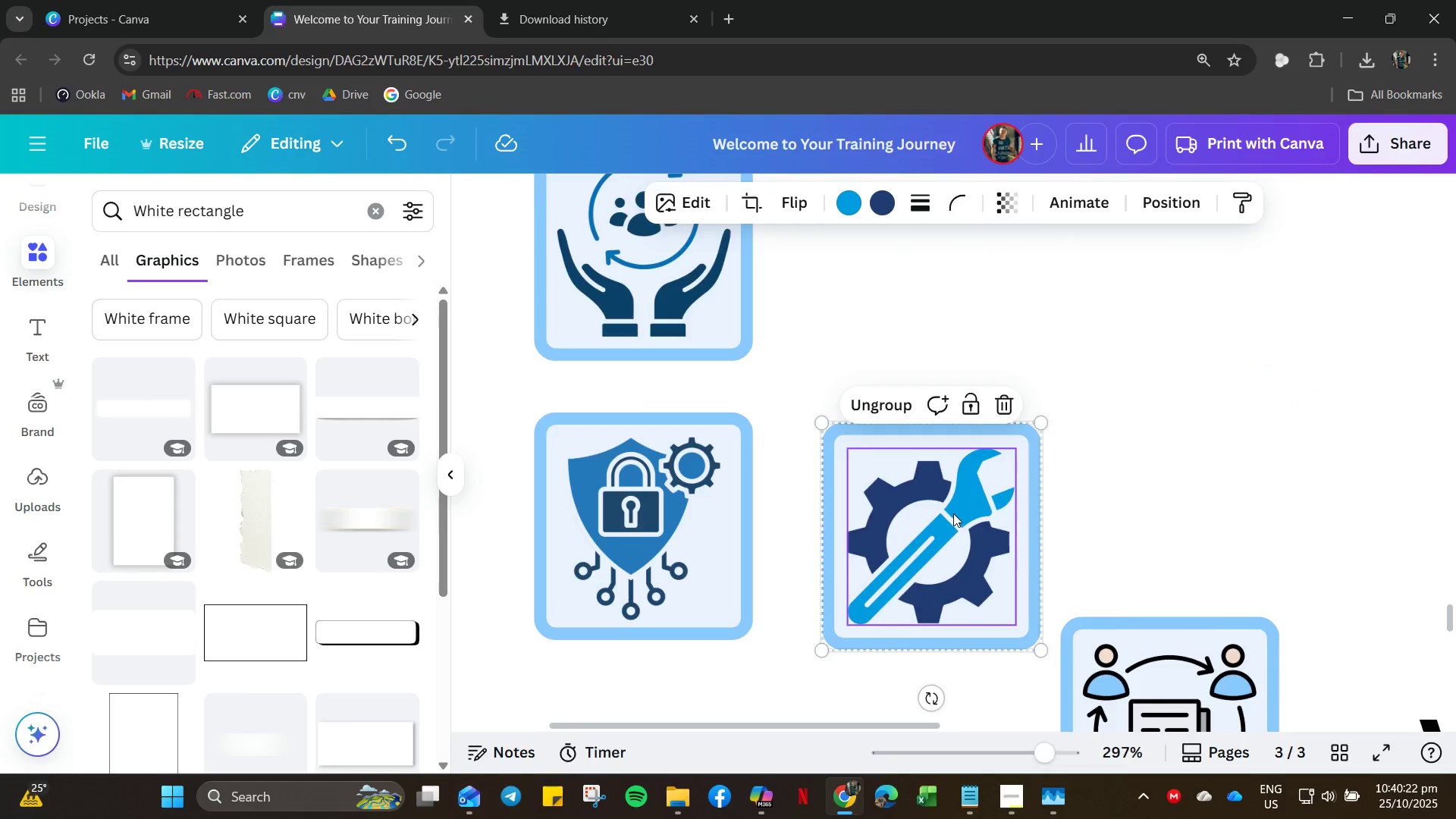 
scroll: coordinate [953, 517], scroll_direction: down, amount: 7.0
 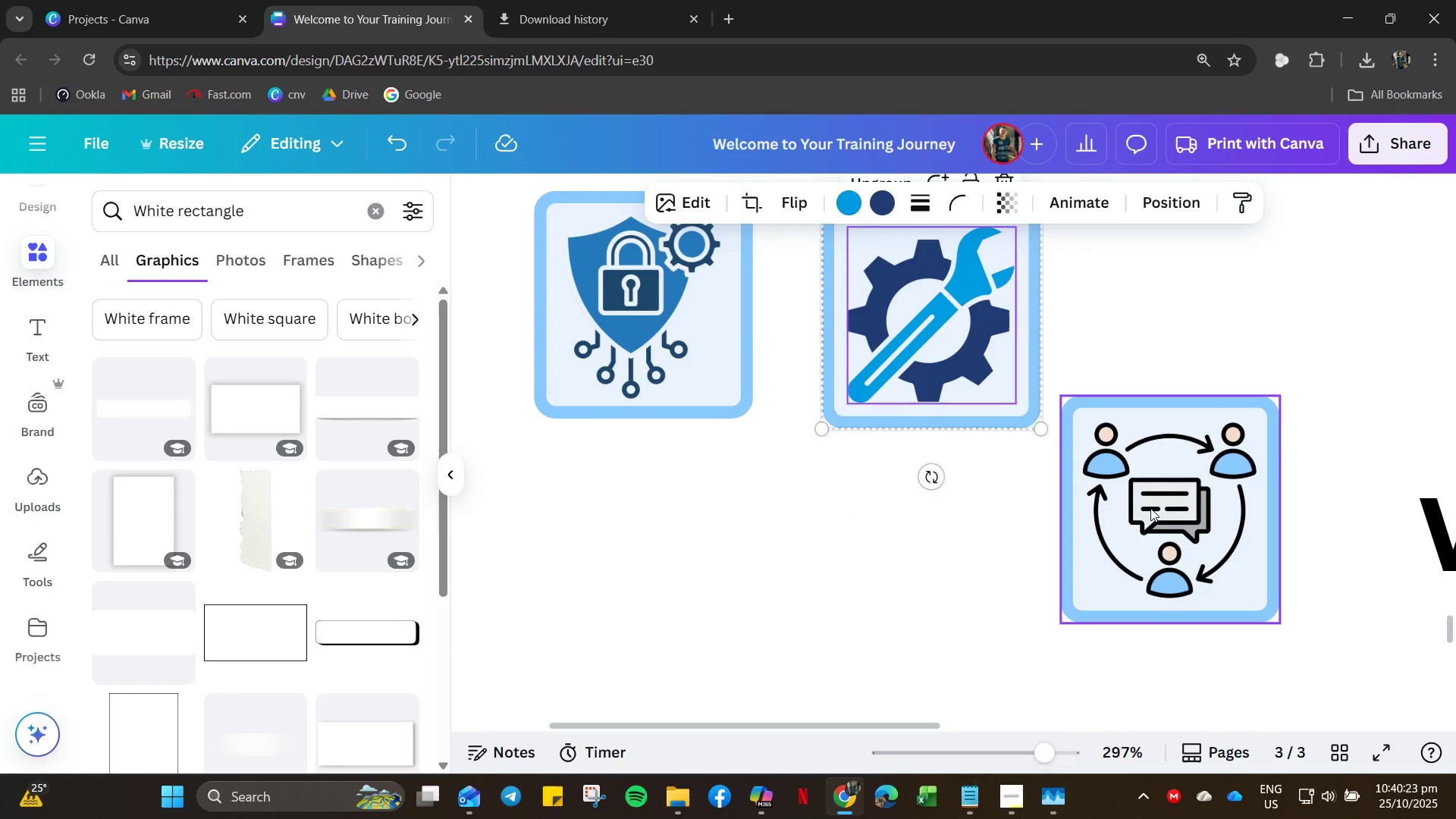 
left_click_drag(start_coordinate=[1150, 508], to_coordinate=[629, 595])
 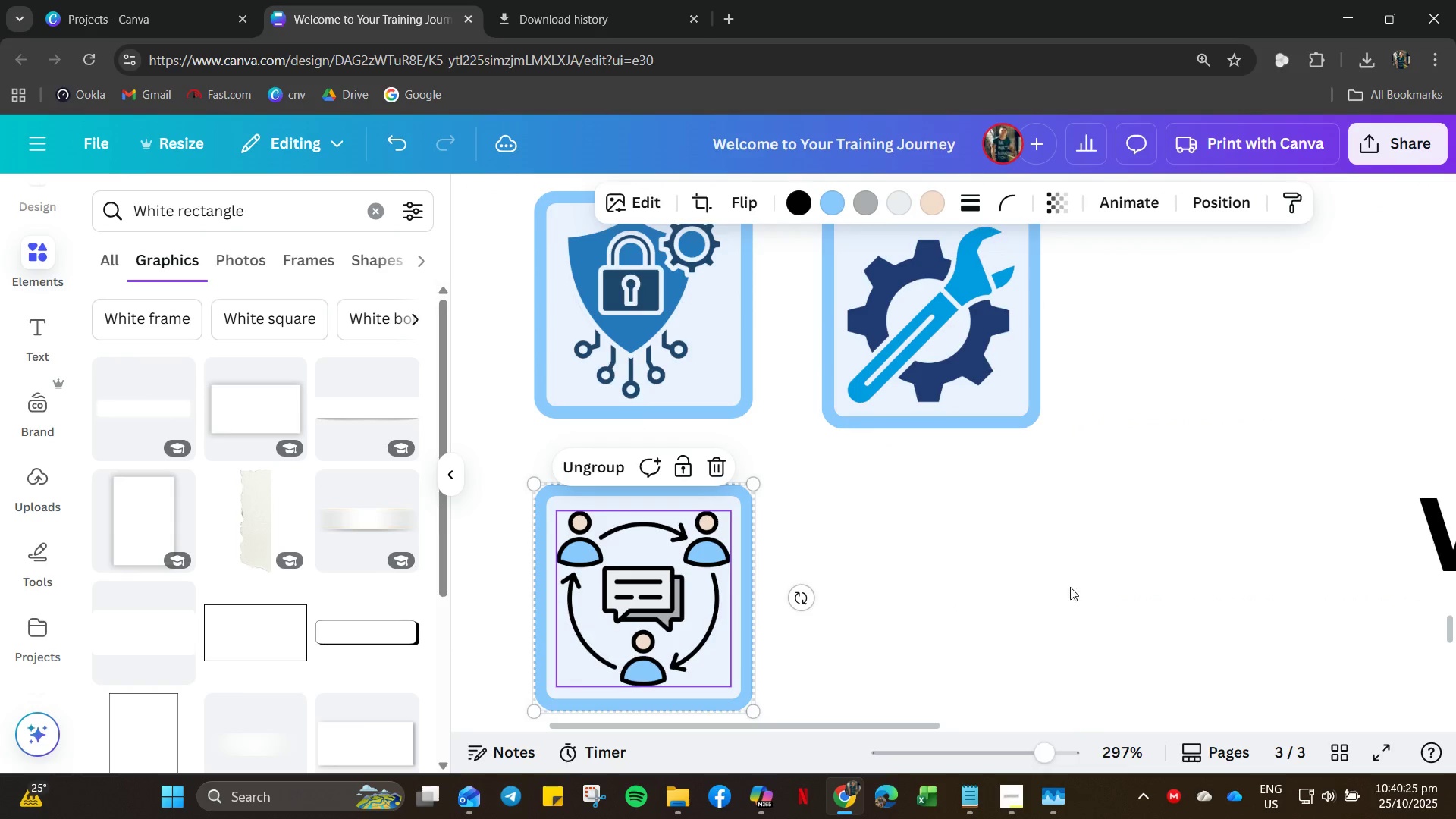 
scroll: coordinate [1095, 590], scroll_direction: down, amount: 1.0
 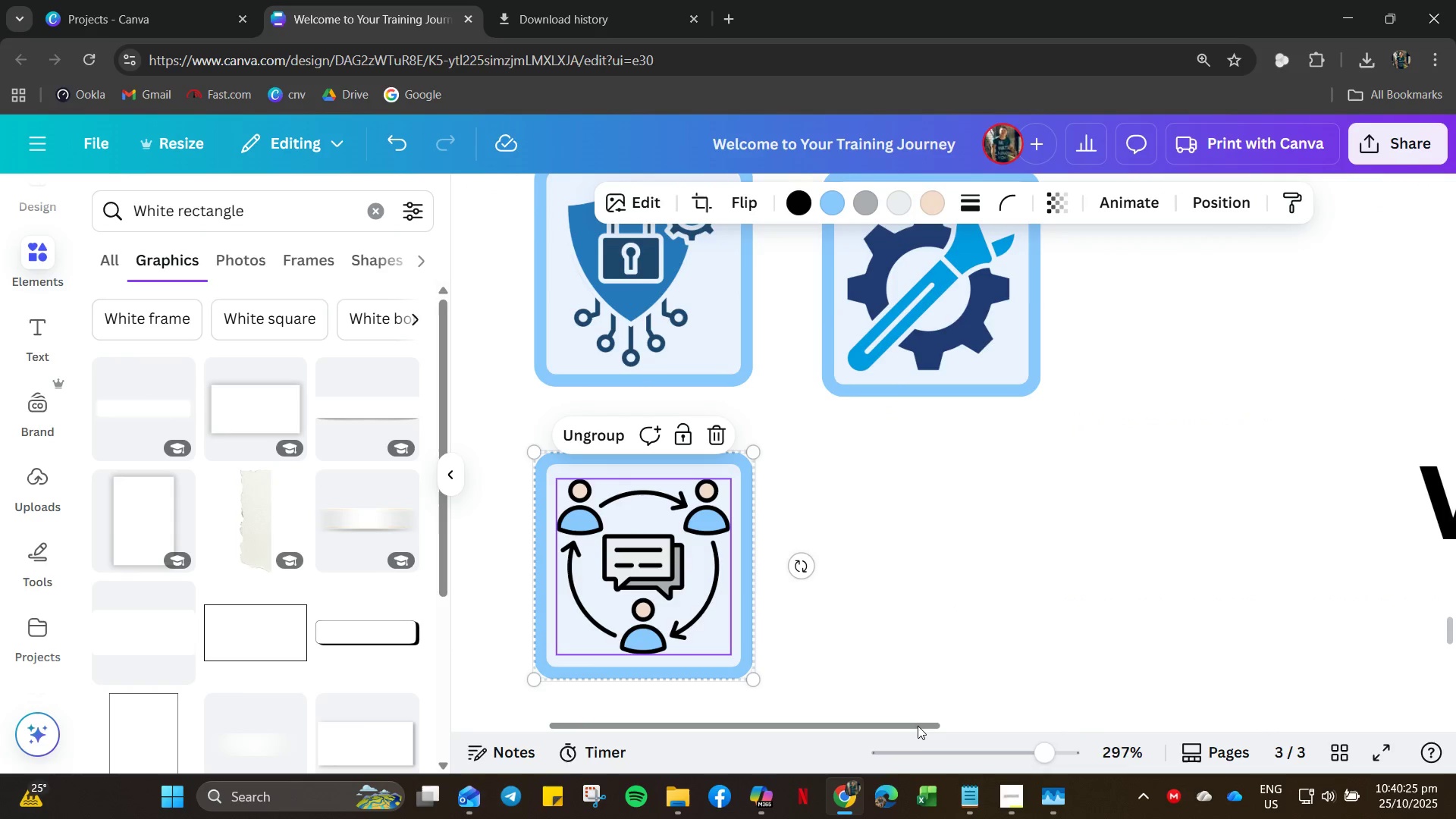 
left_click_drag(start_coordinate=[917, 727], to_coordinate=[1162, 712])
 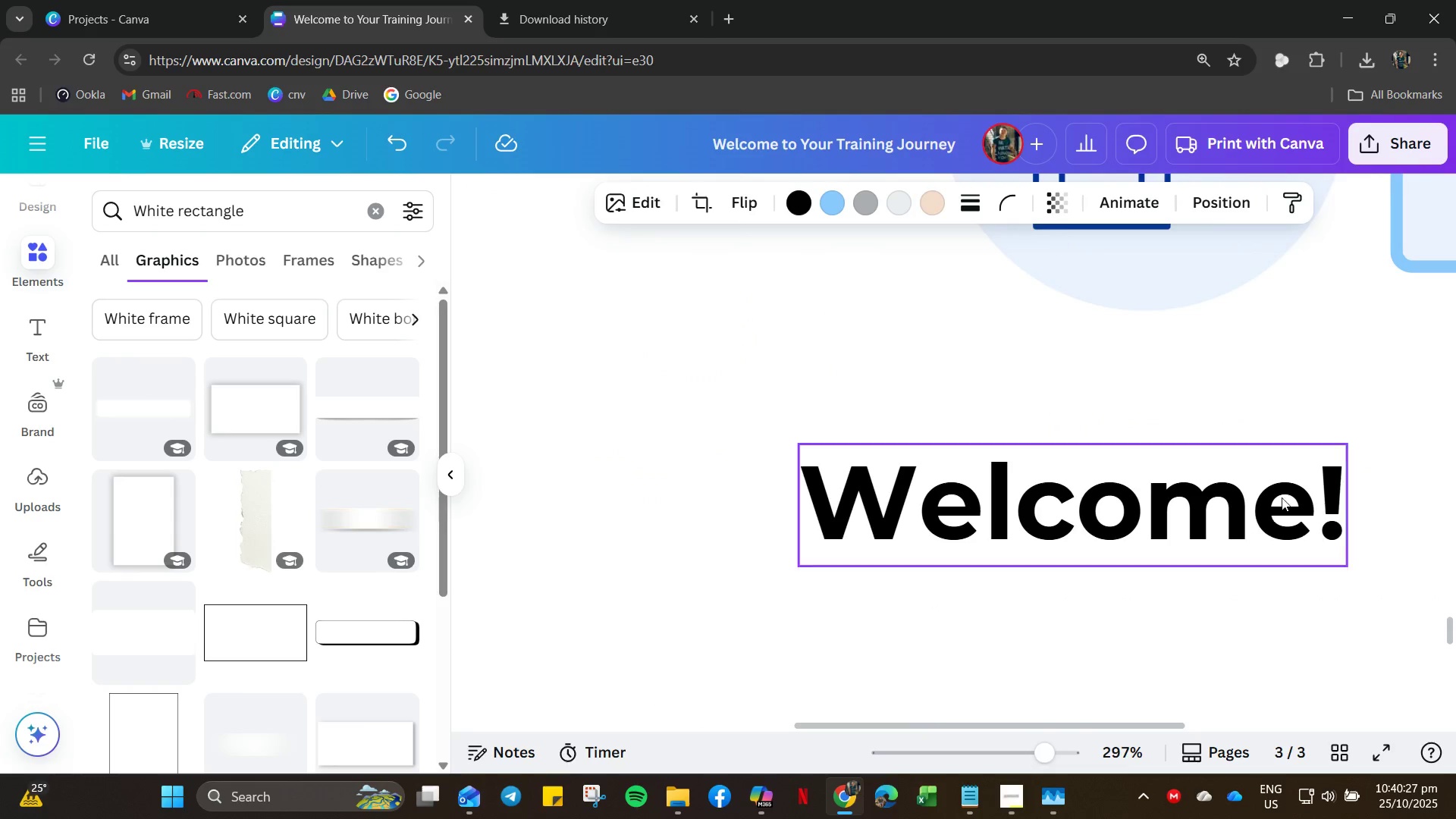 
scroll: coordinate [1282, 343], scroll_direction: up, amount: 8.0
 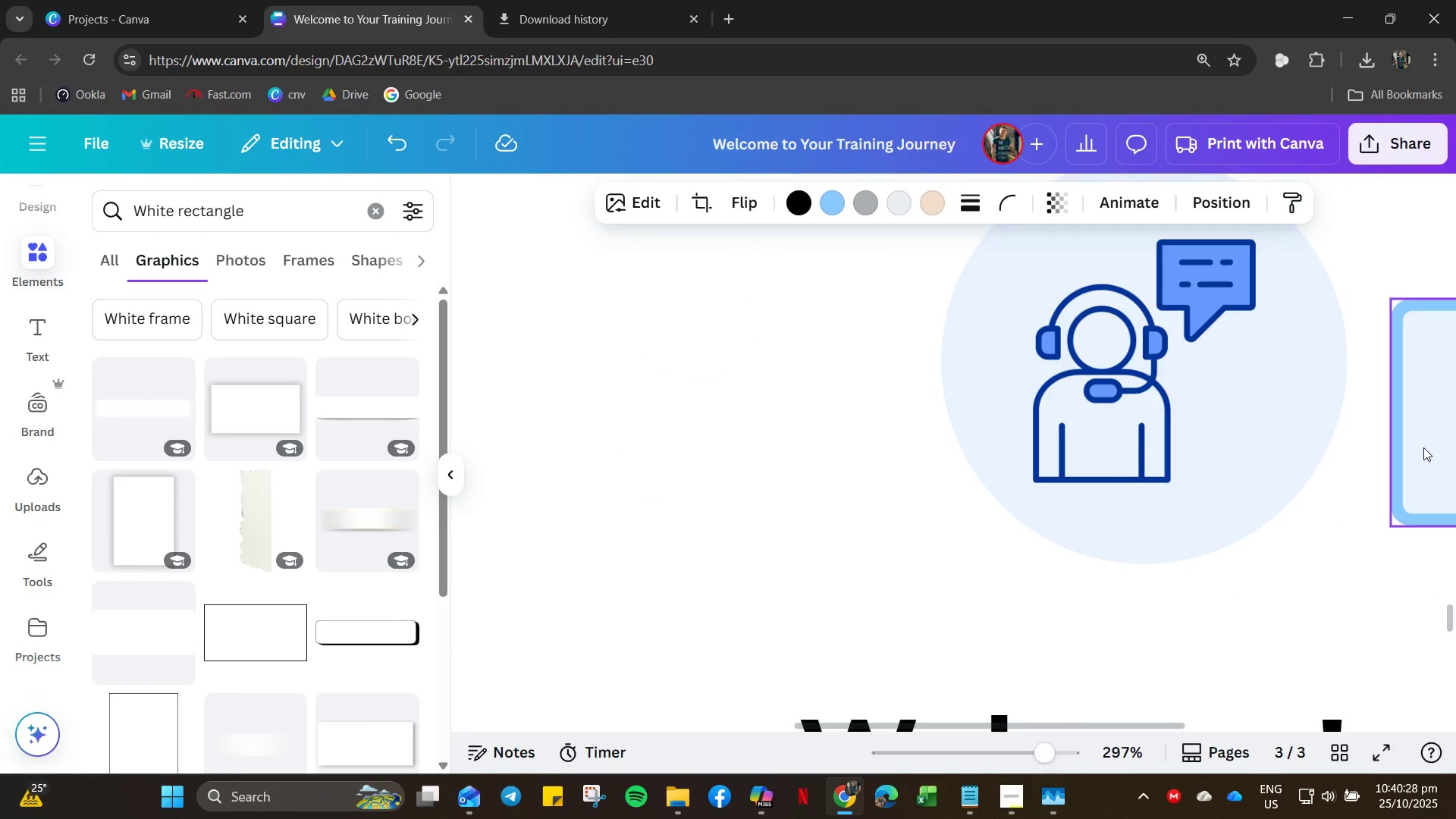 
left_click_drag(start_coordinate=[1423, 447], to_coordinate=[698, 423])
 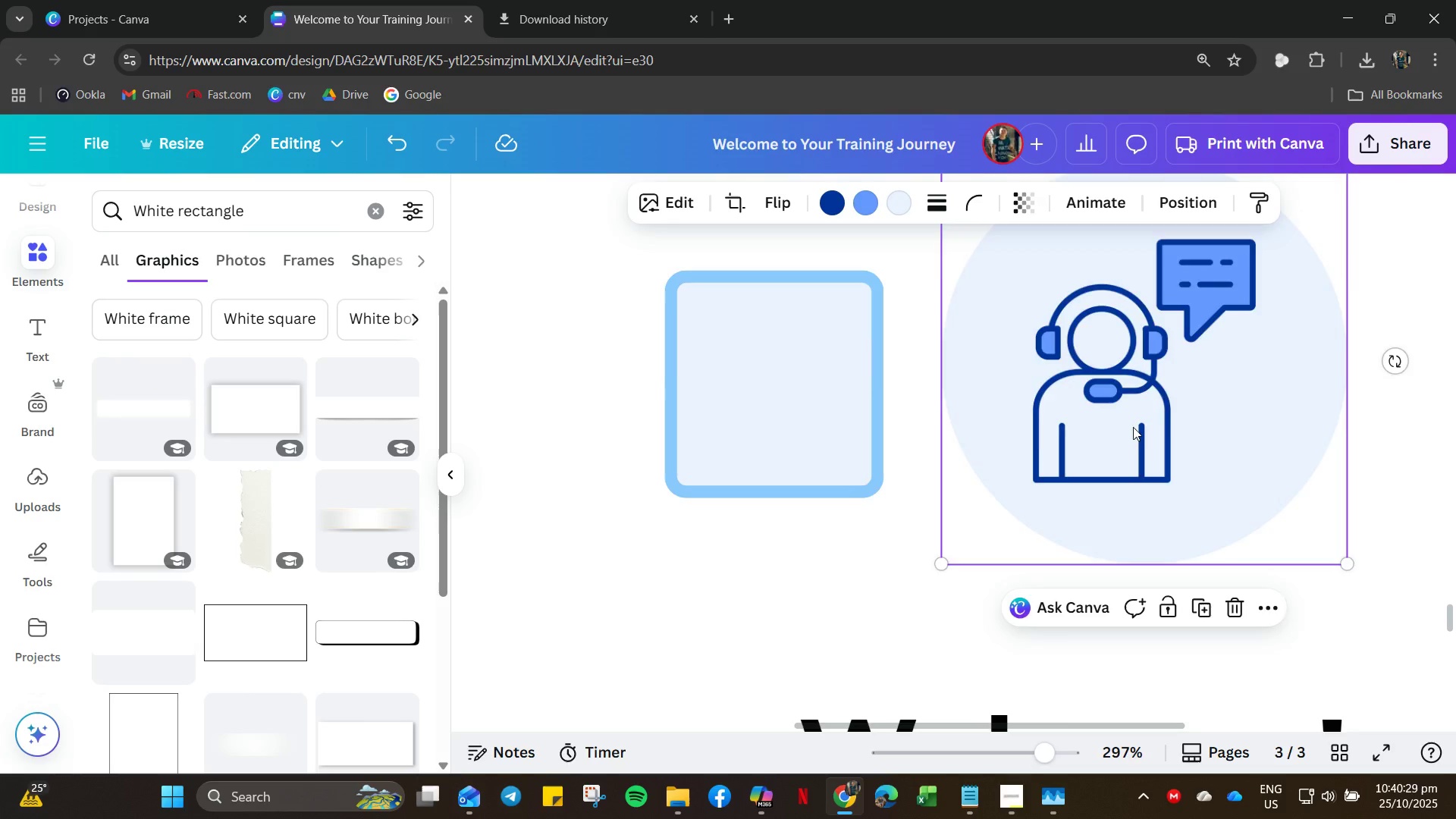 
scroll: coordinate [1150, 438], scroll_direction: up, amount: 4.0
 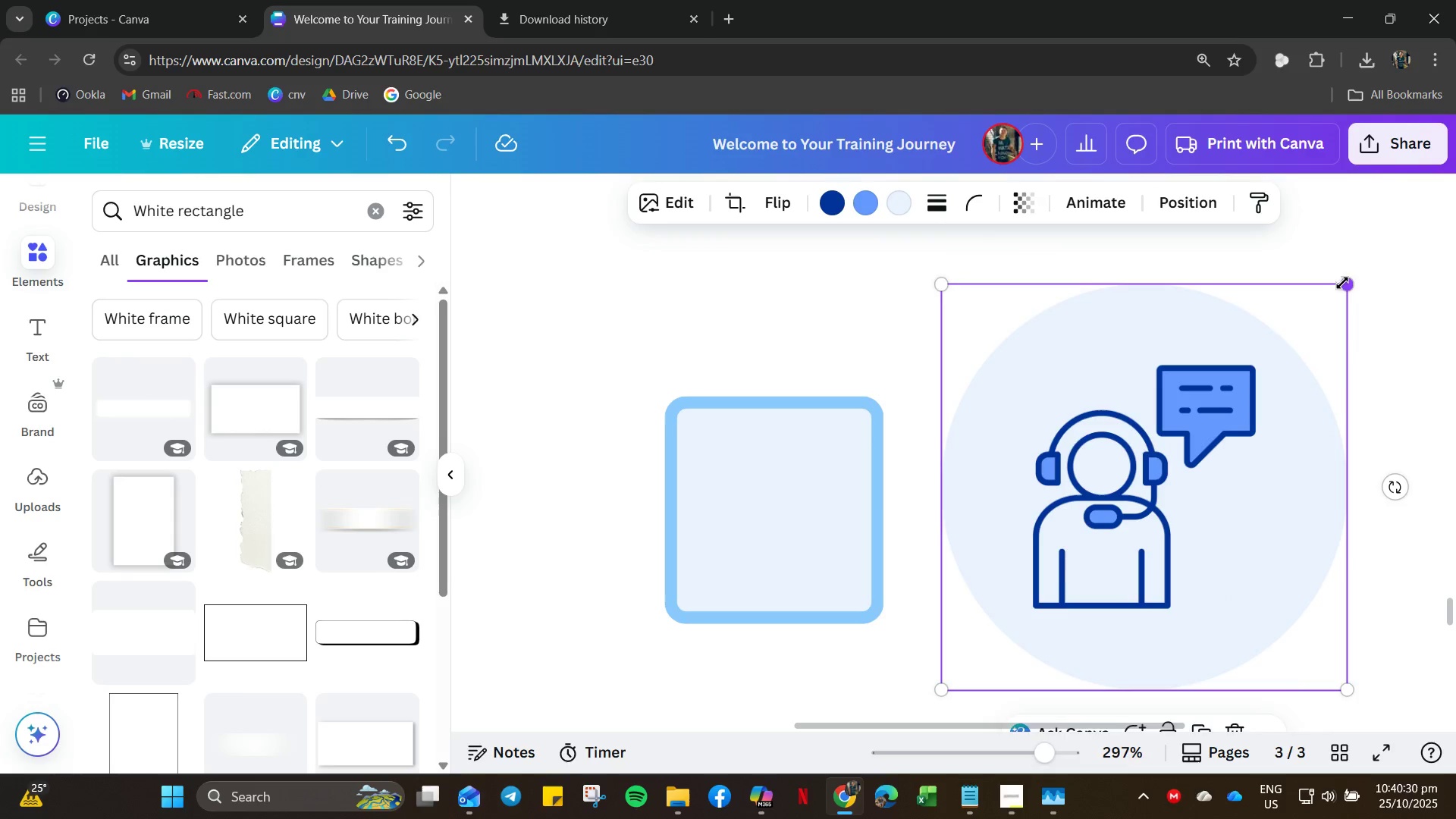 
left_click_drag(start_coordinate=[1342, 280], to_coordinate=[1132, 478])
 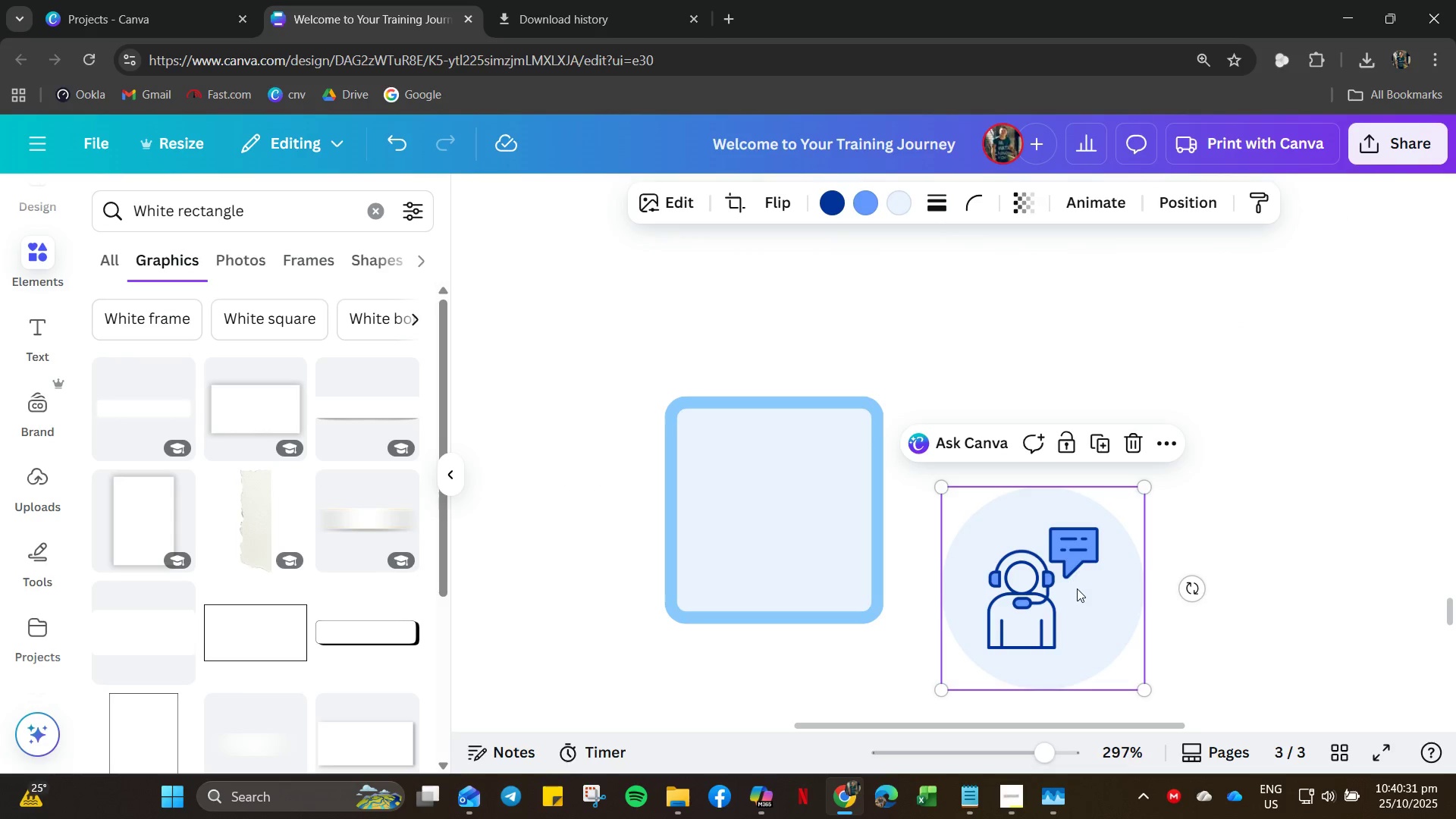 
left_click_drag(start_coordinate=[1077, 588], to_coordinate=[1069, 568])
 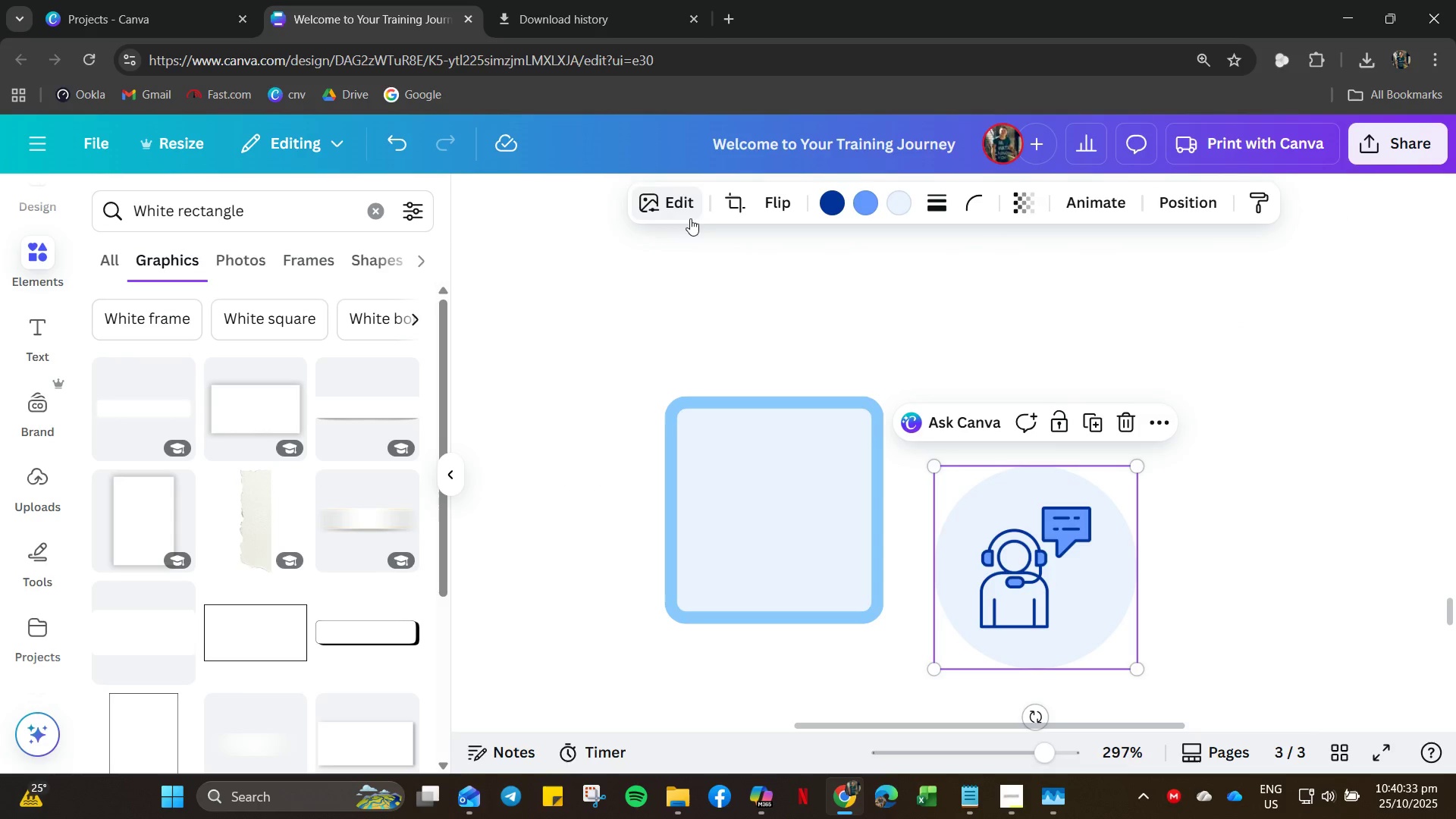 
left_click([675, 205])
 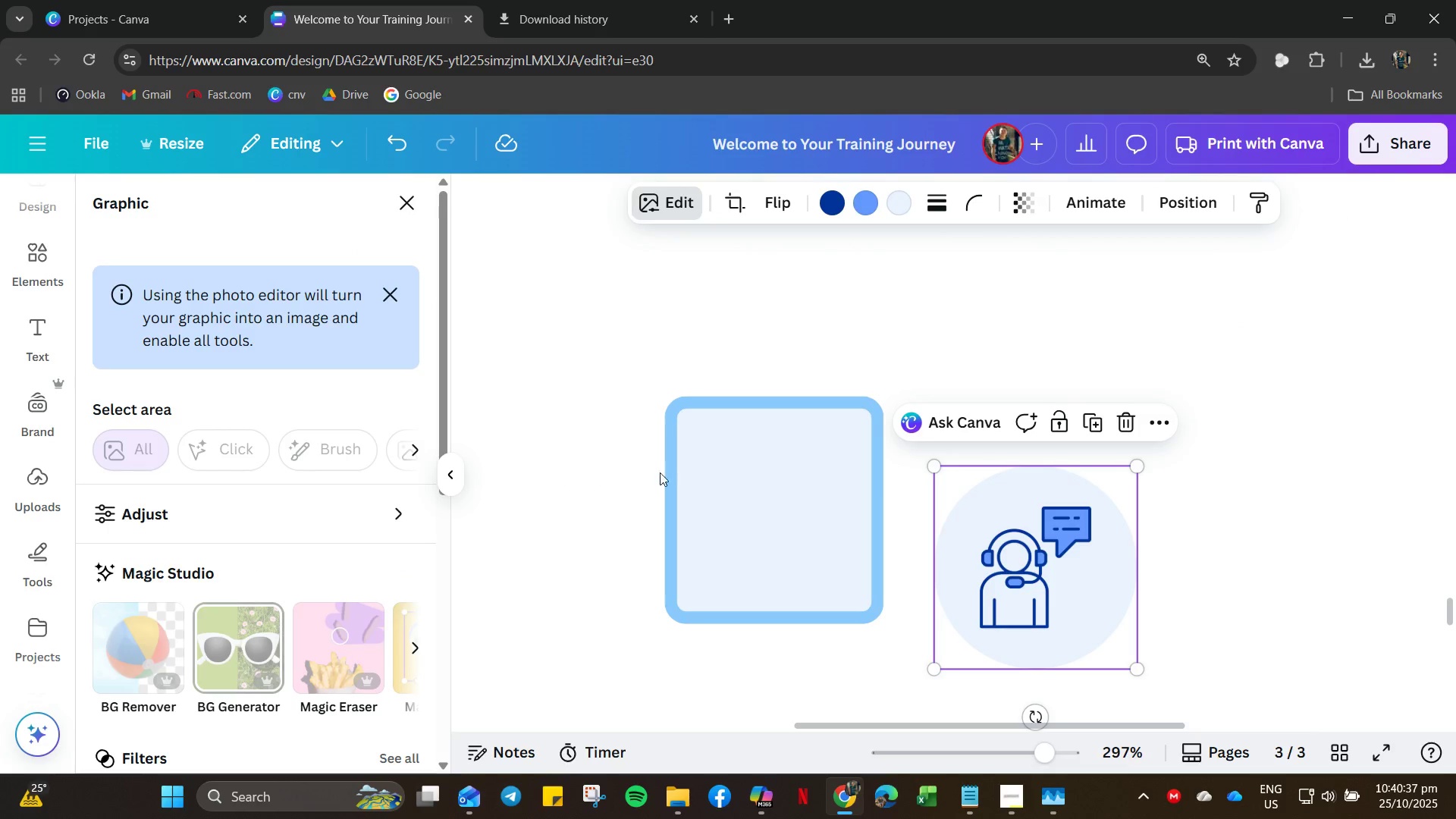 
left_click_drag(start_coordinate=[1050, 605], to_coordinate=[768, 542])
 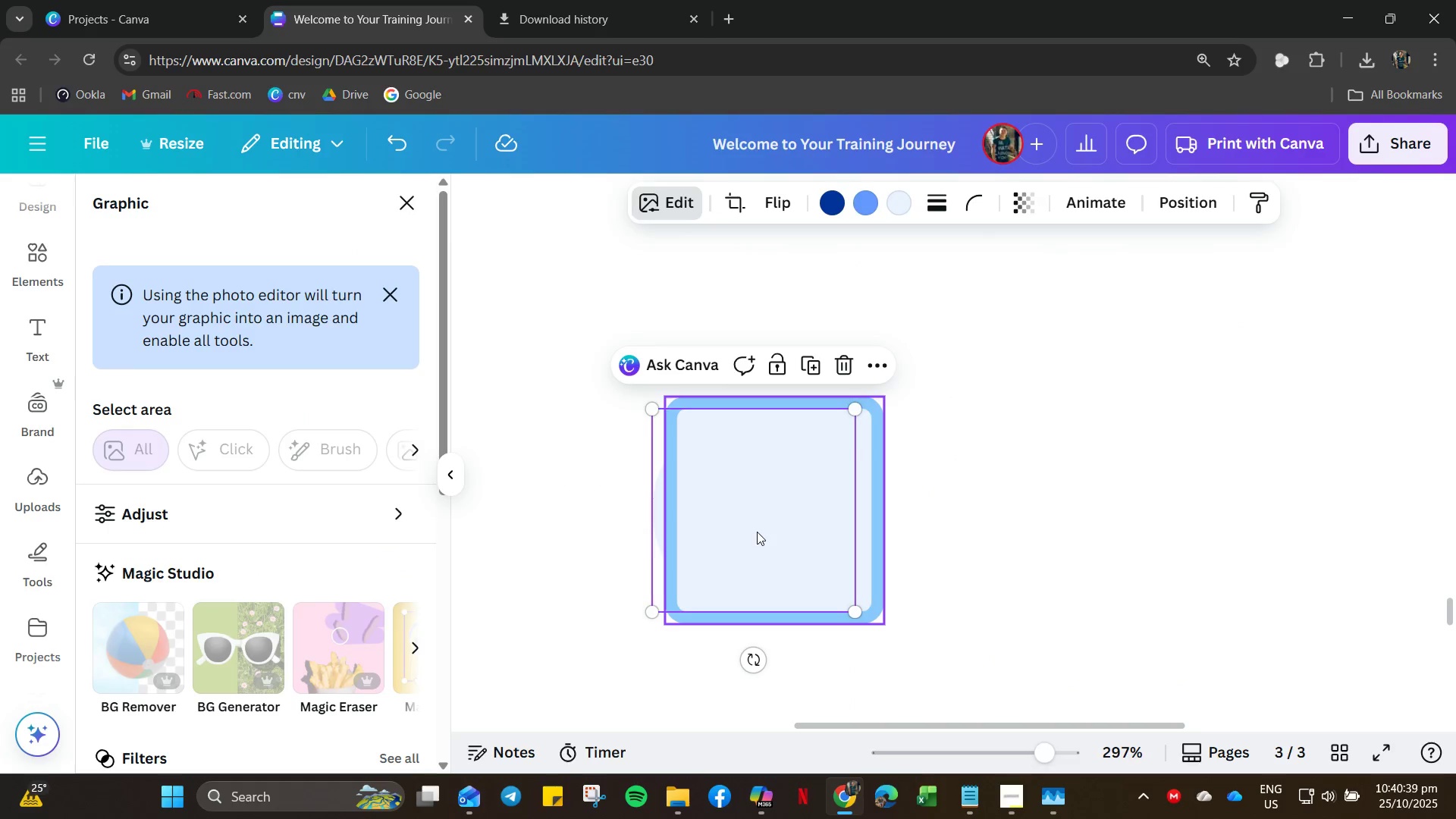 
right_click([757, 532])
 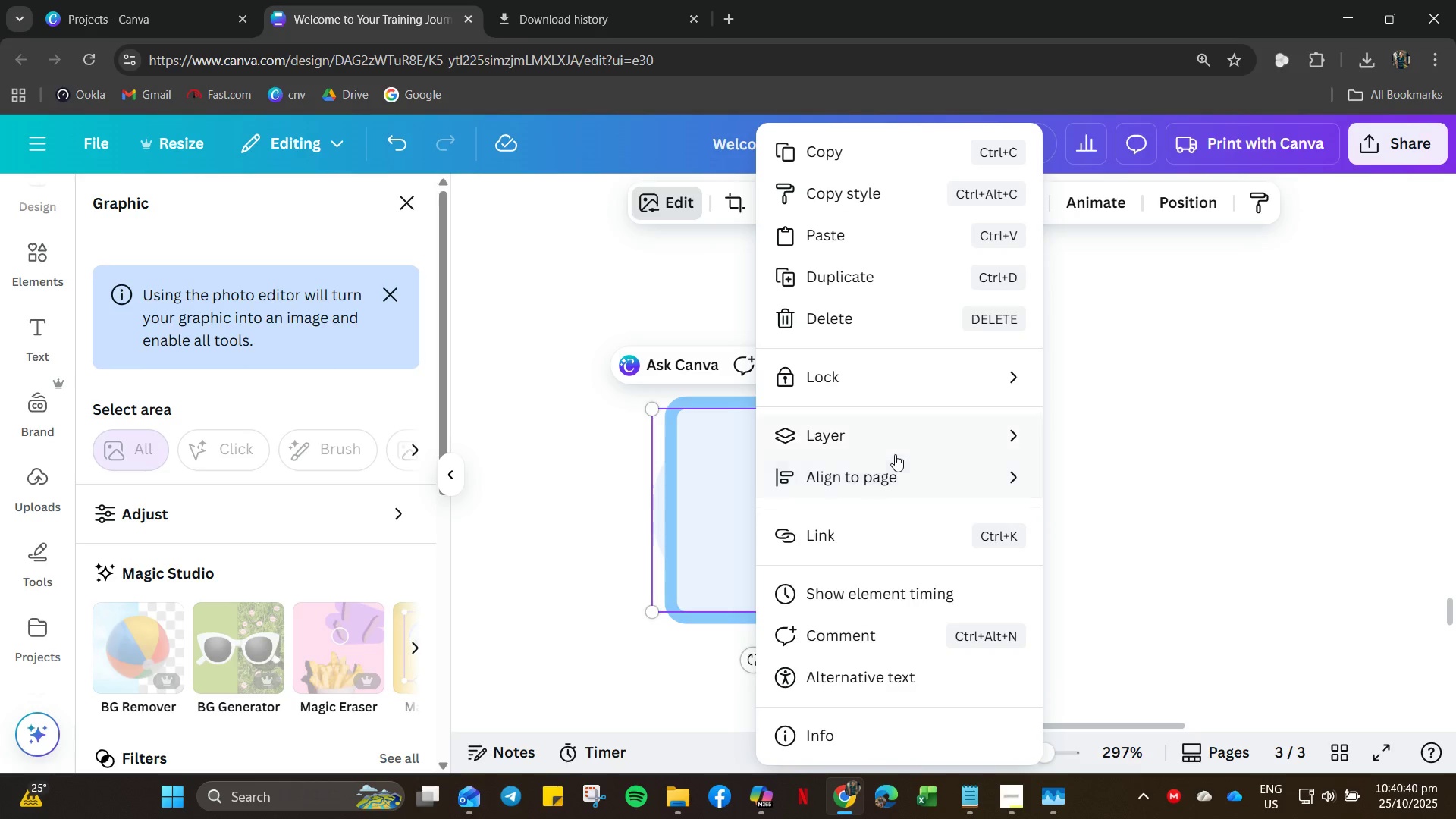 
left_click([893, 452])
 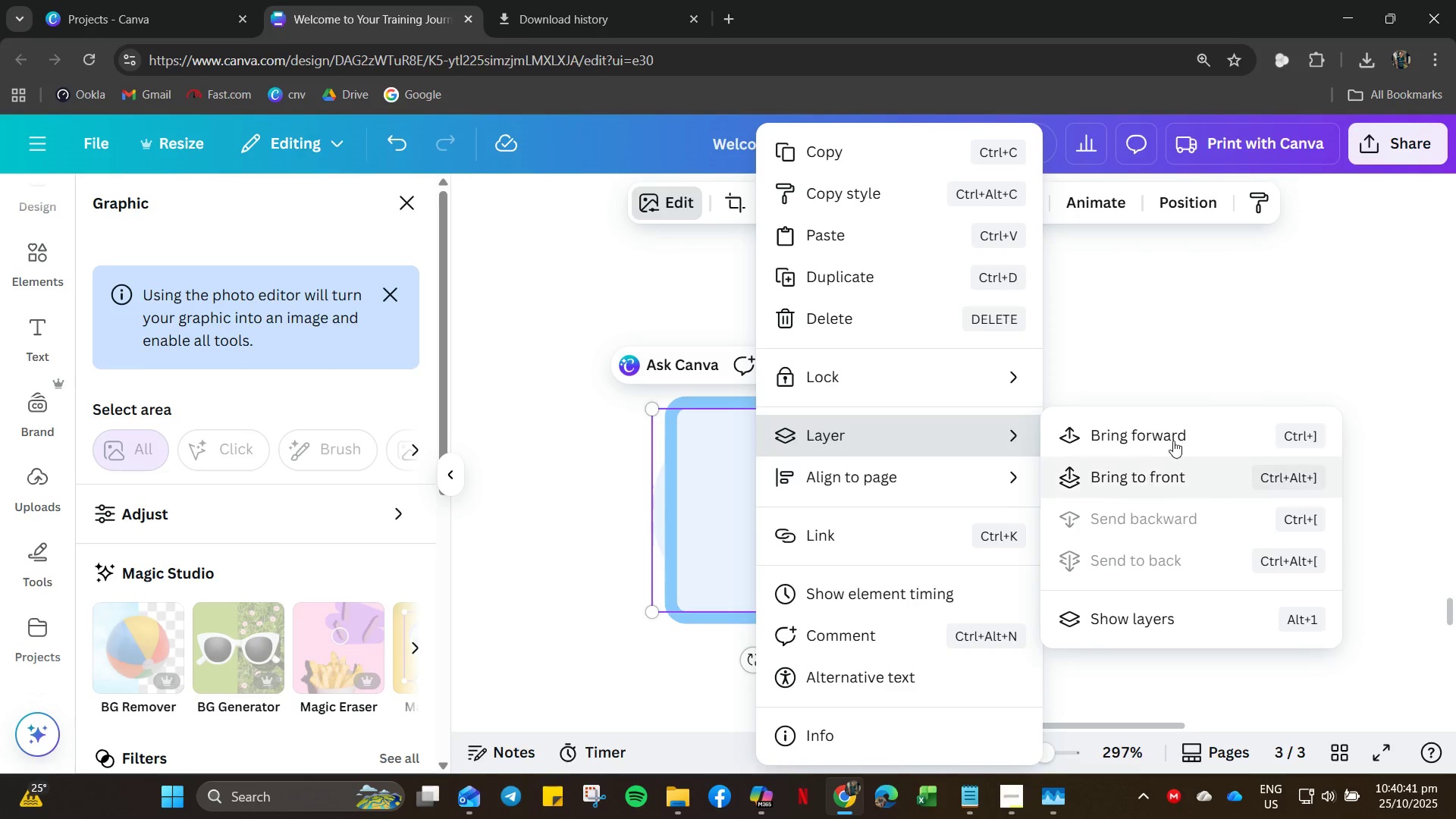 
left_click([1174, 437])
 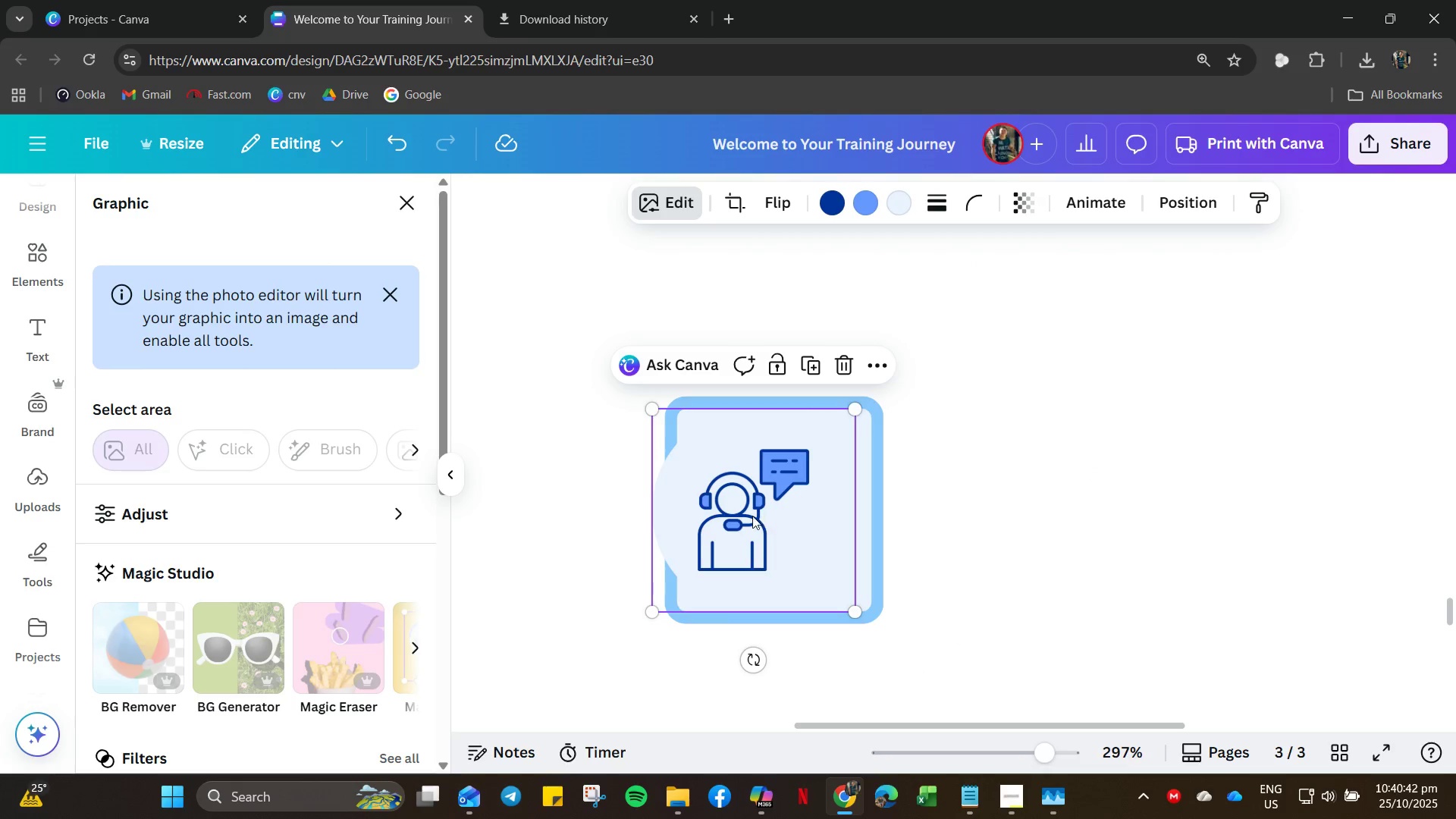 
left_click_drag(start_coordinate=[730, 522], to_coordinate=[763, 519])
 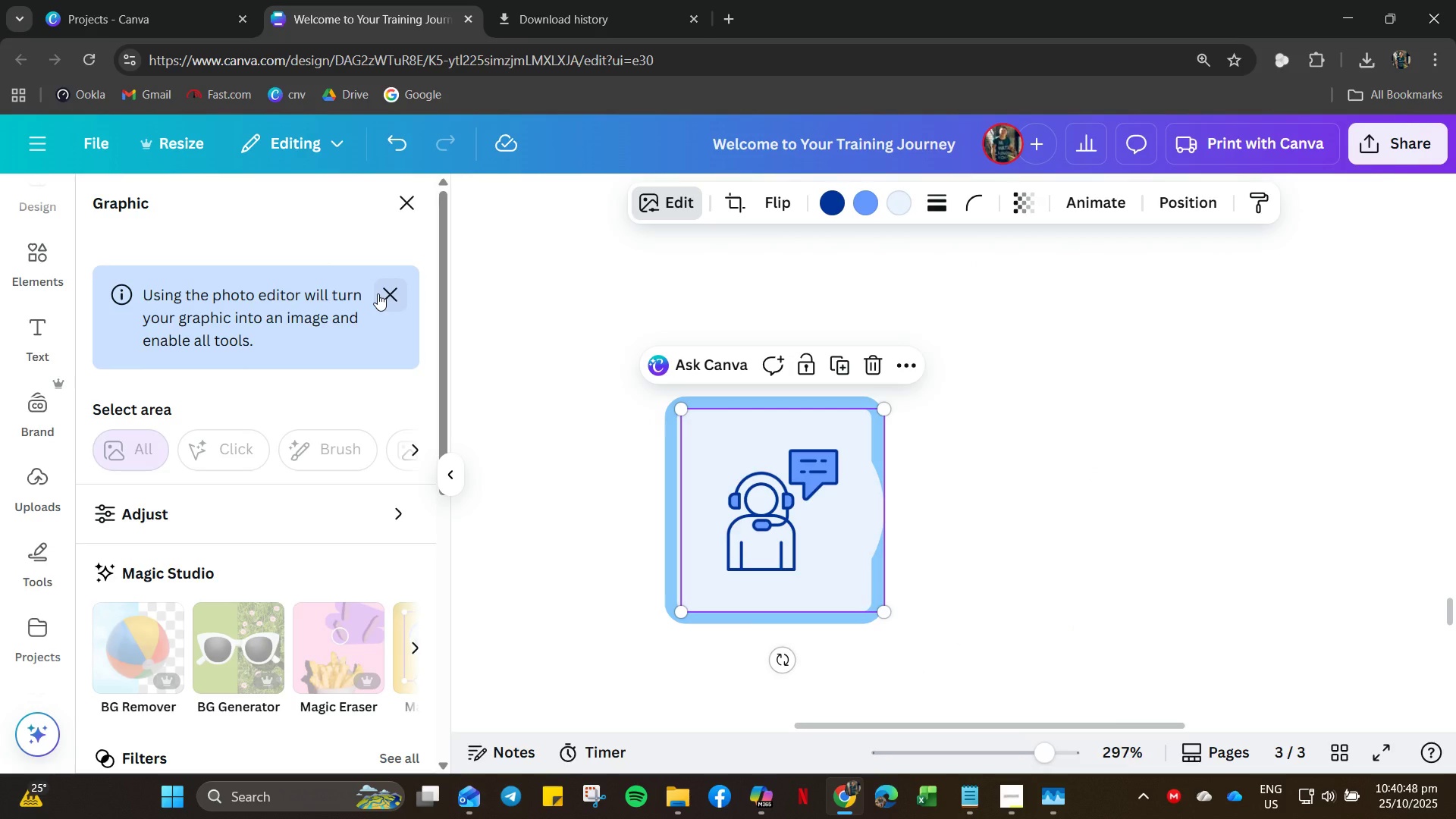 
wait(5.56)
 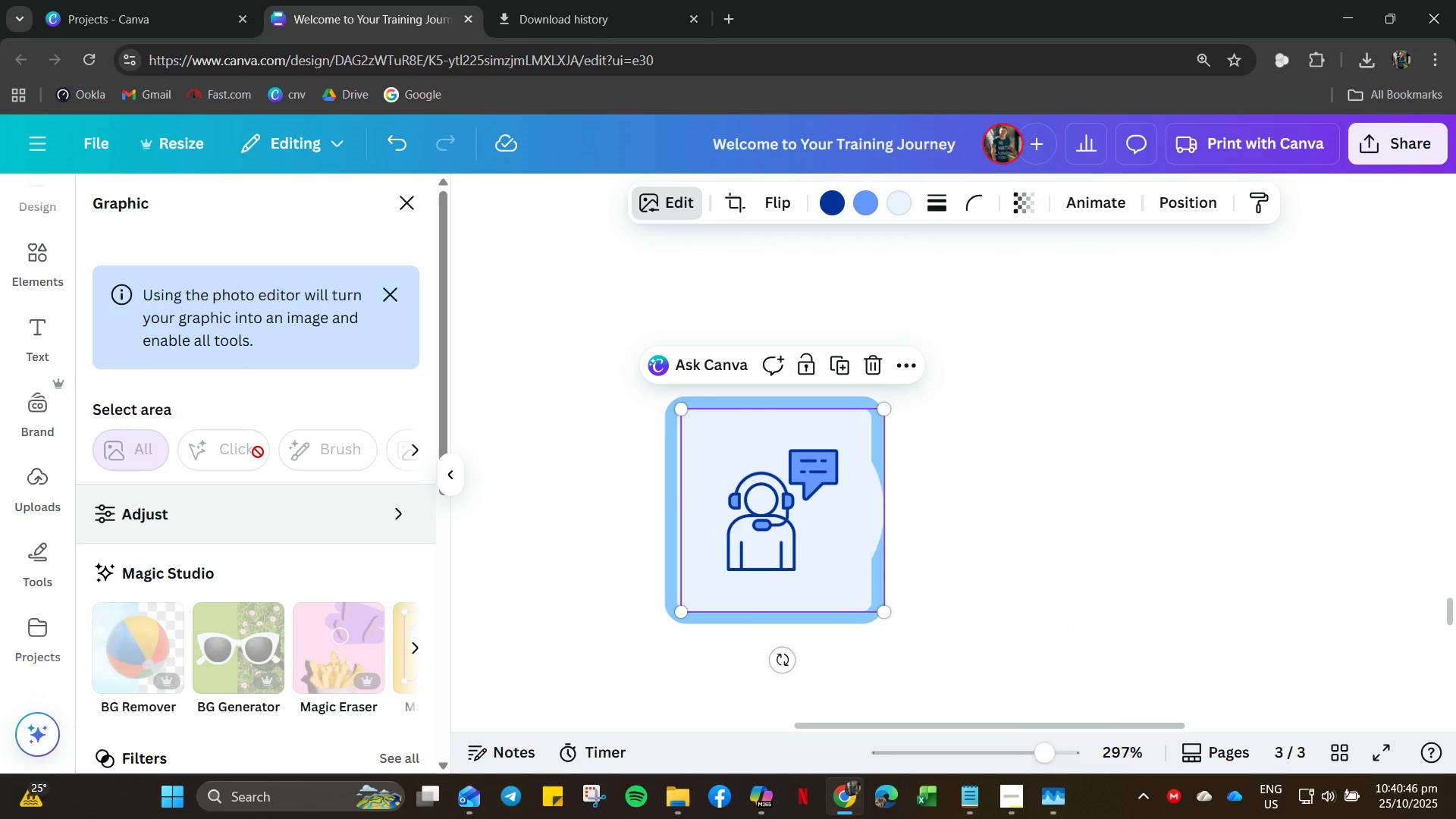 
left_click([941, 548])
 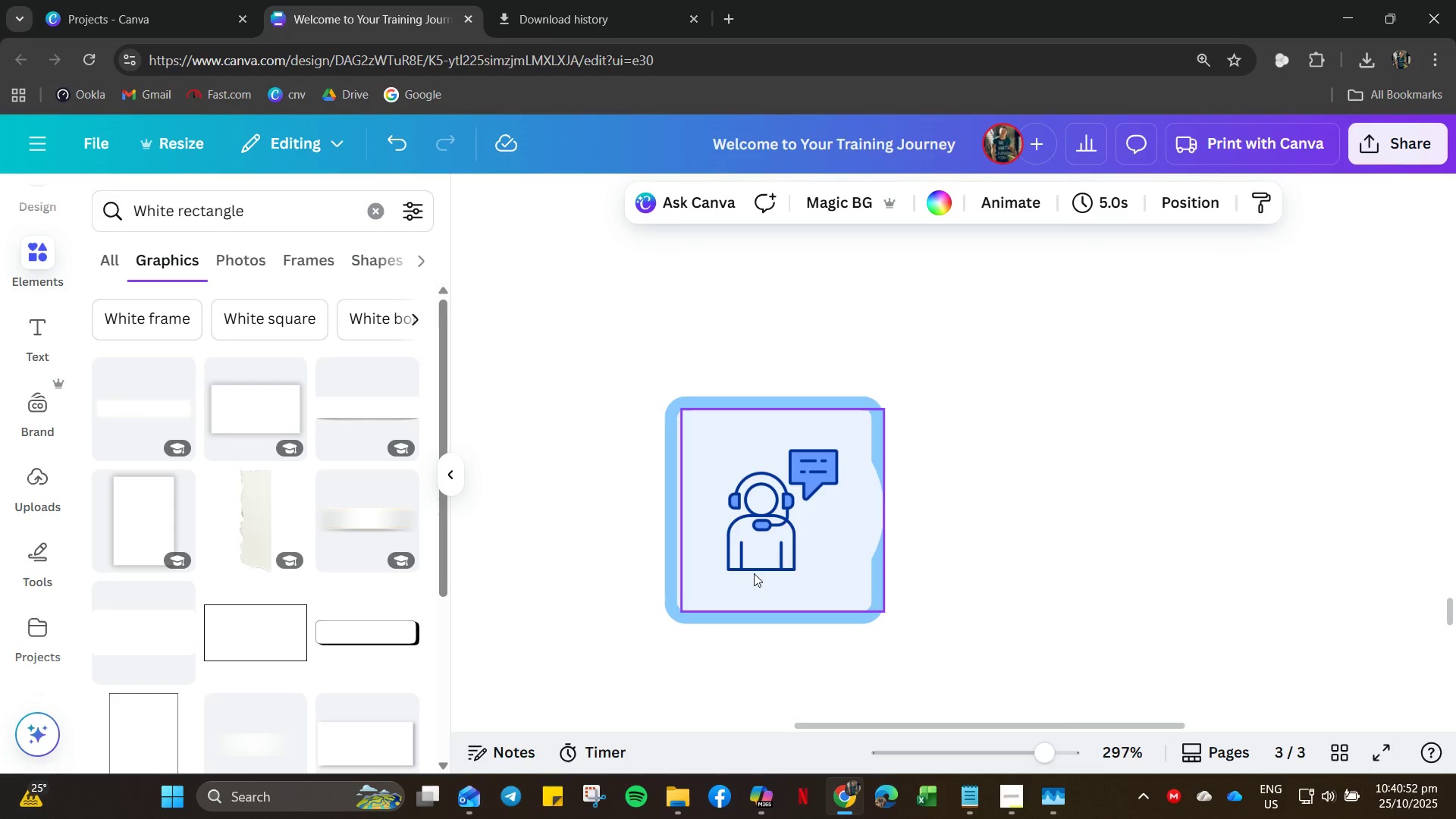 
scroll: coordinate [766, 548], scroll_direction: down, amount: 5.0
 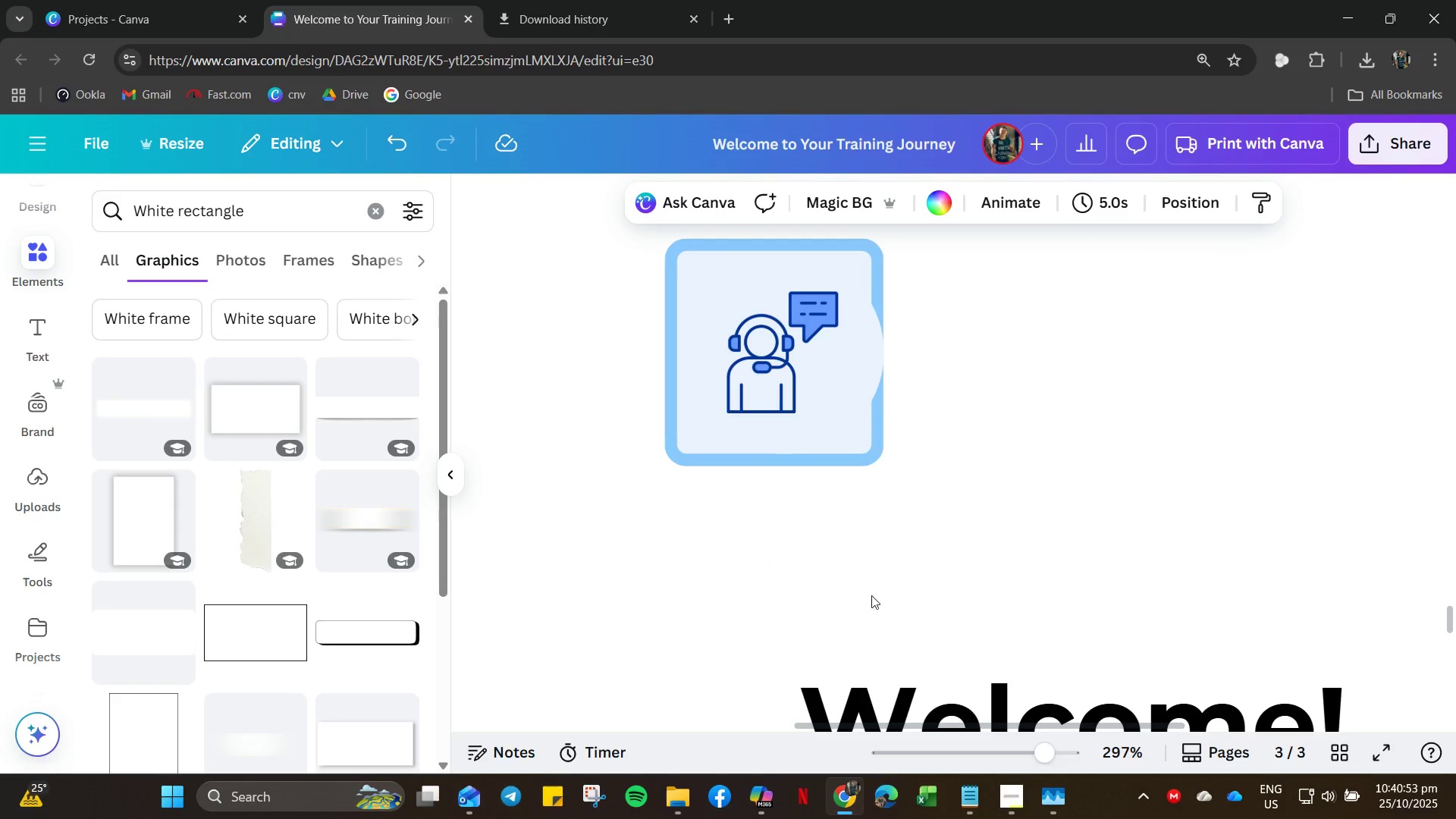 
hold_key(key=ControlLeft, duration=0.52)
scroll: coordinate [803, 517], scroll_direction: down, amount: 4.0
 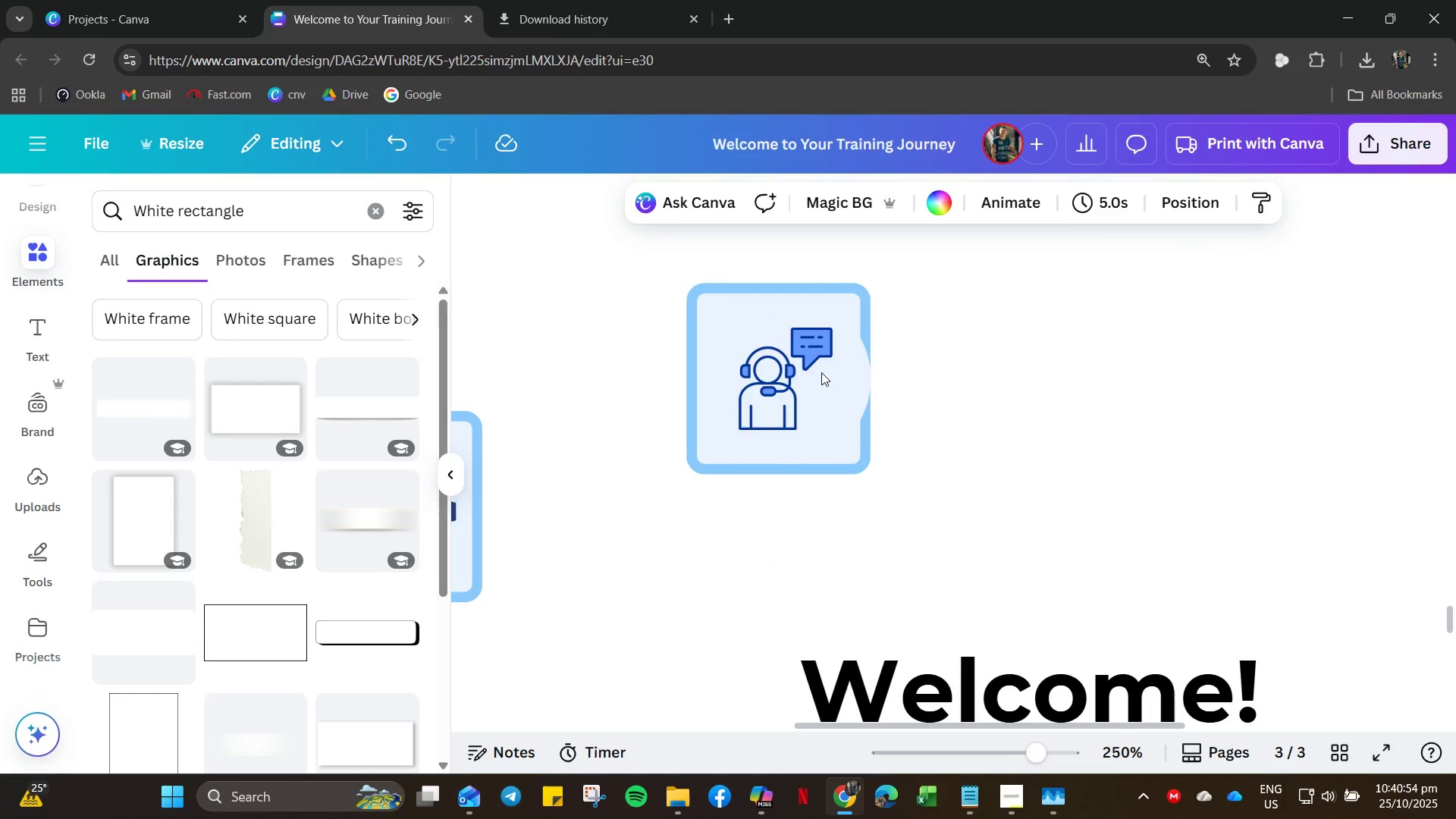 
left_click([821, 372])
 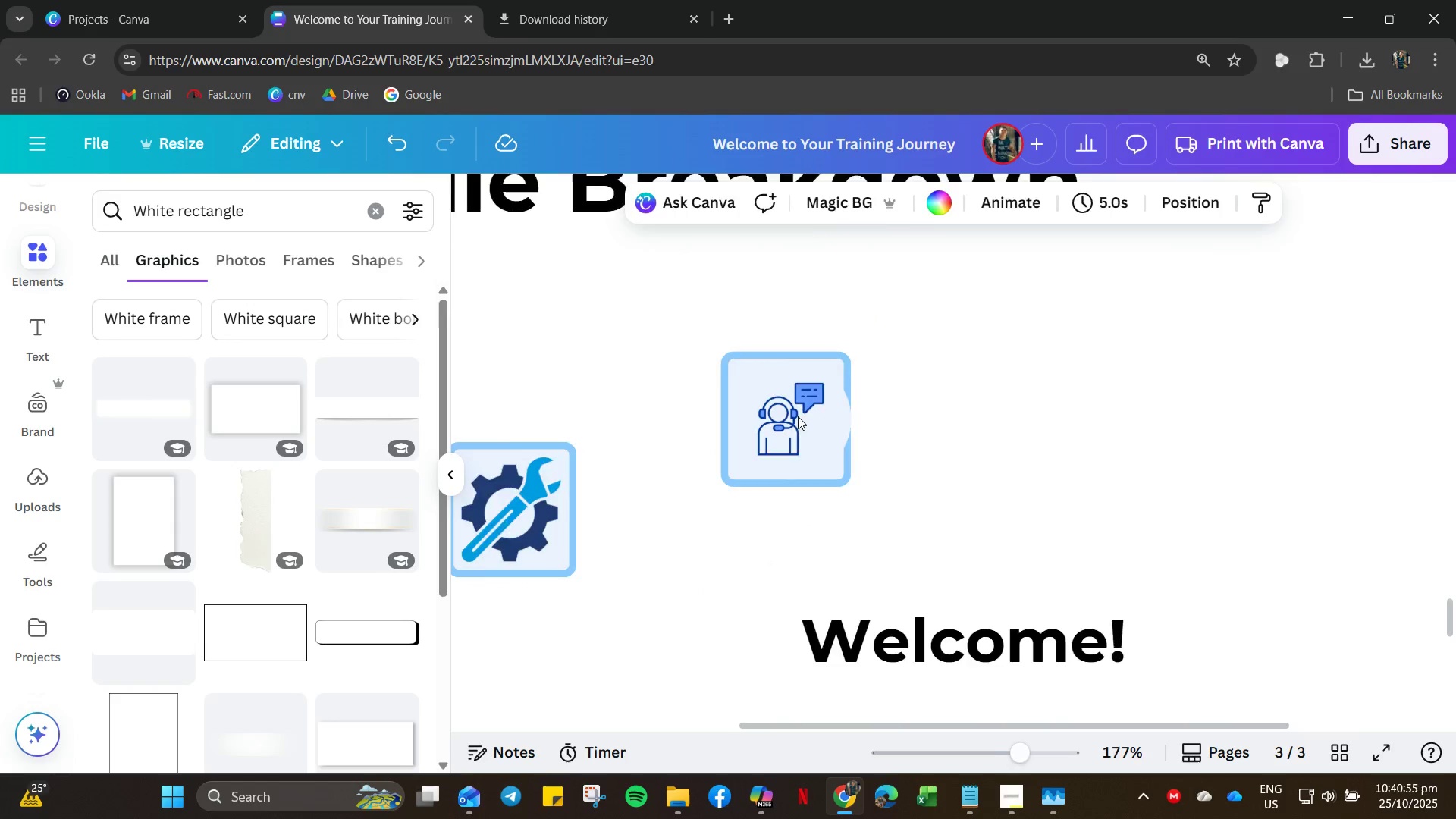 
left_click([798, 416])
 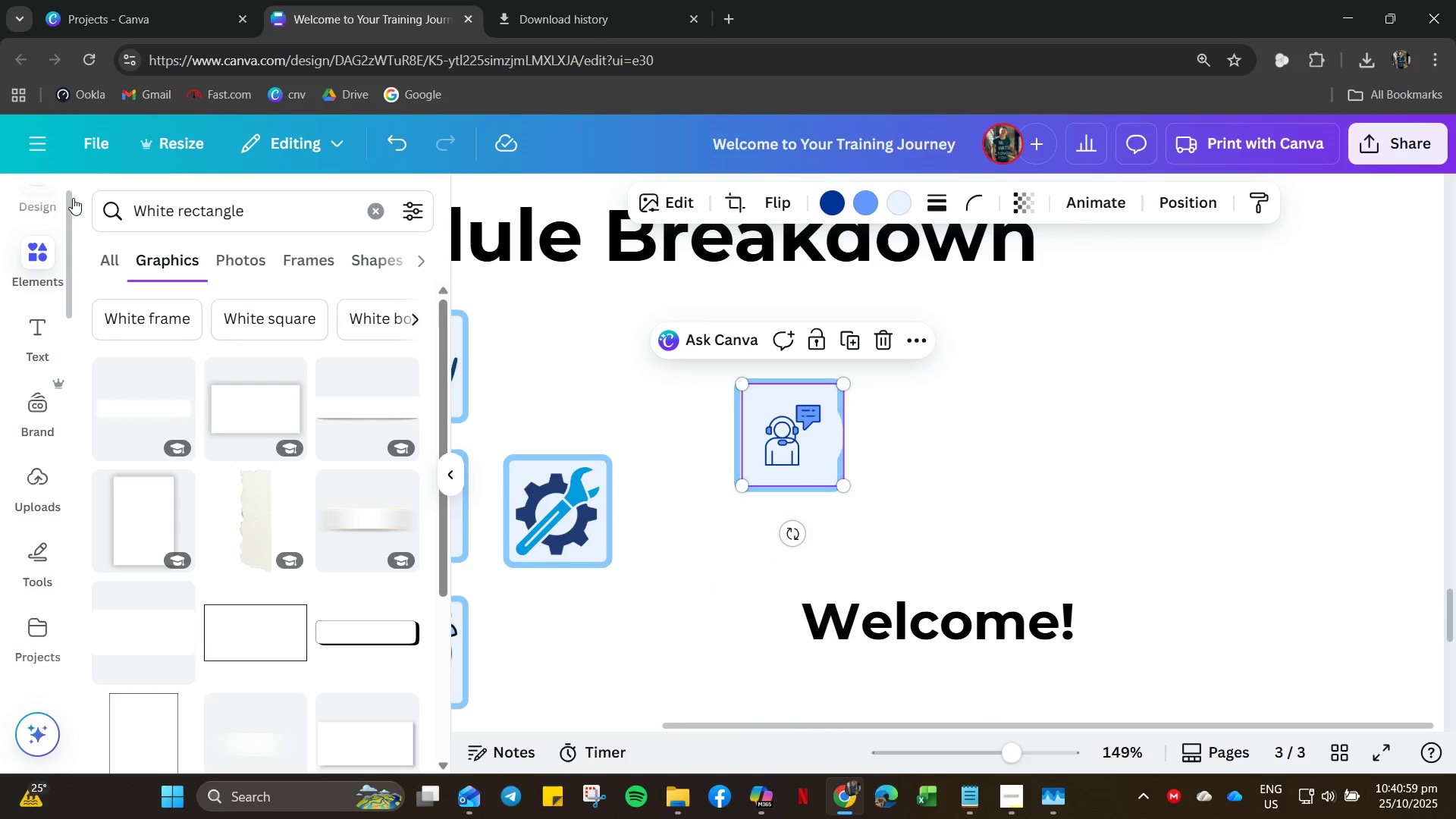 
left_click([42, 269])
 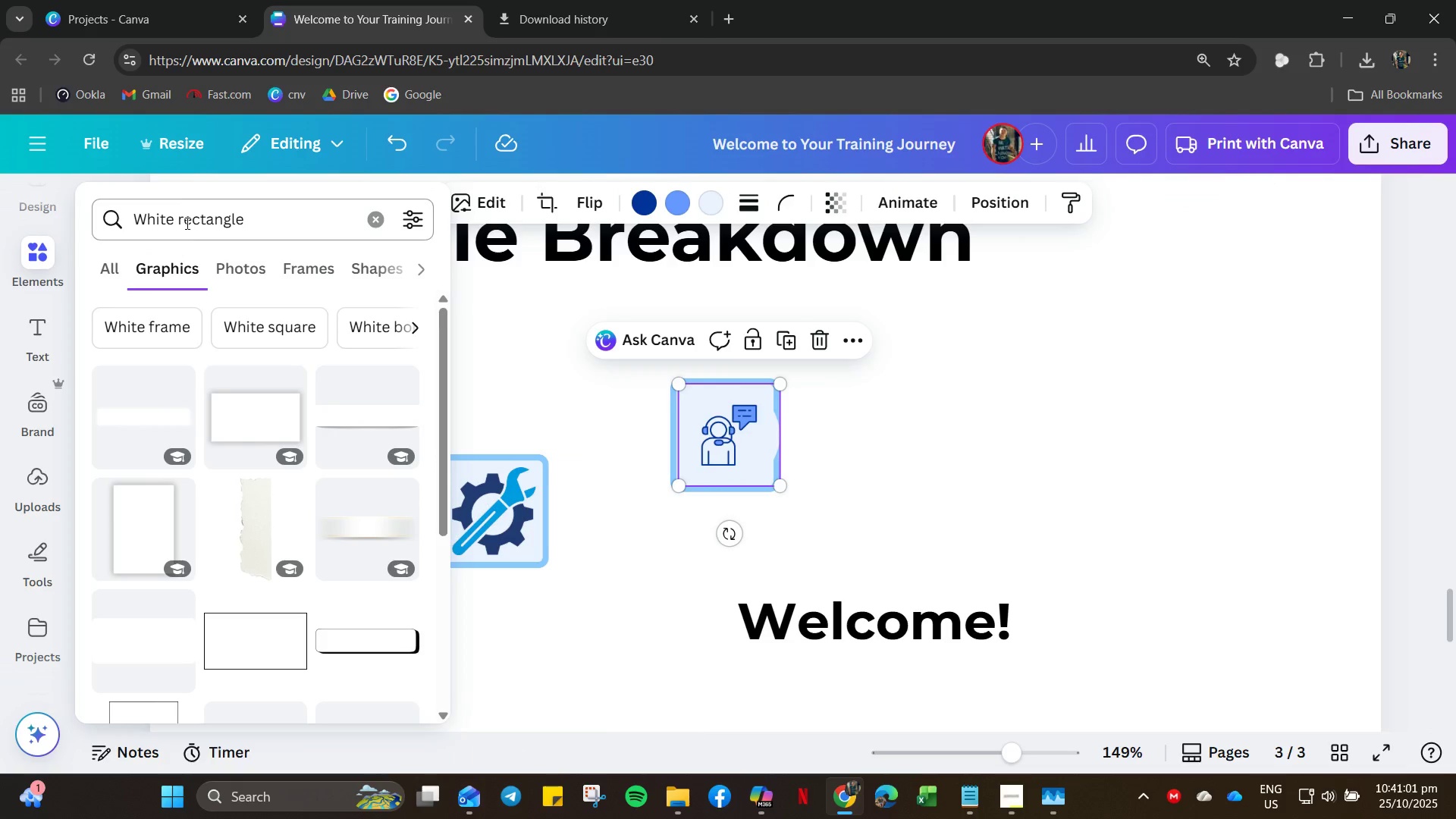 
left_click([186, 223])
 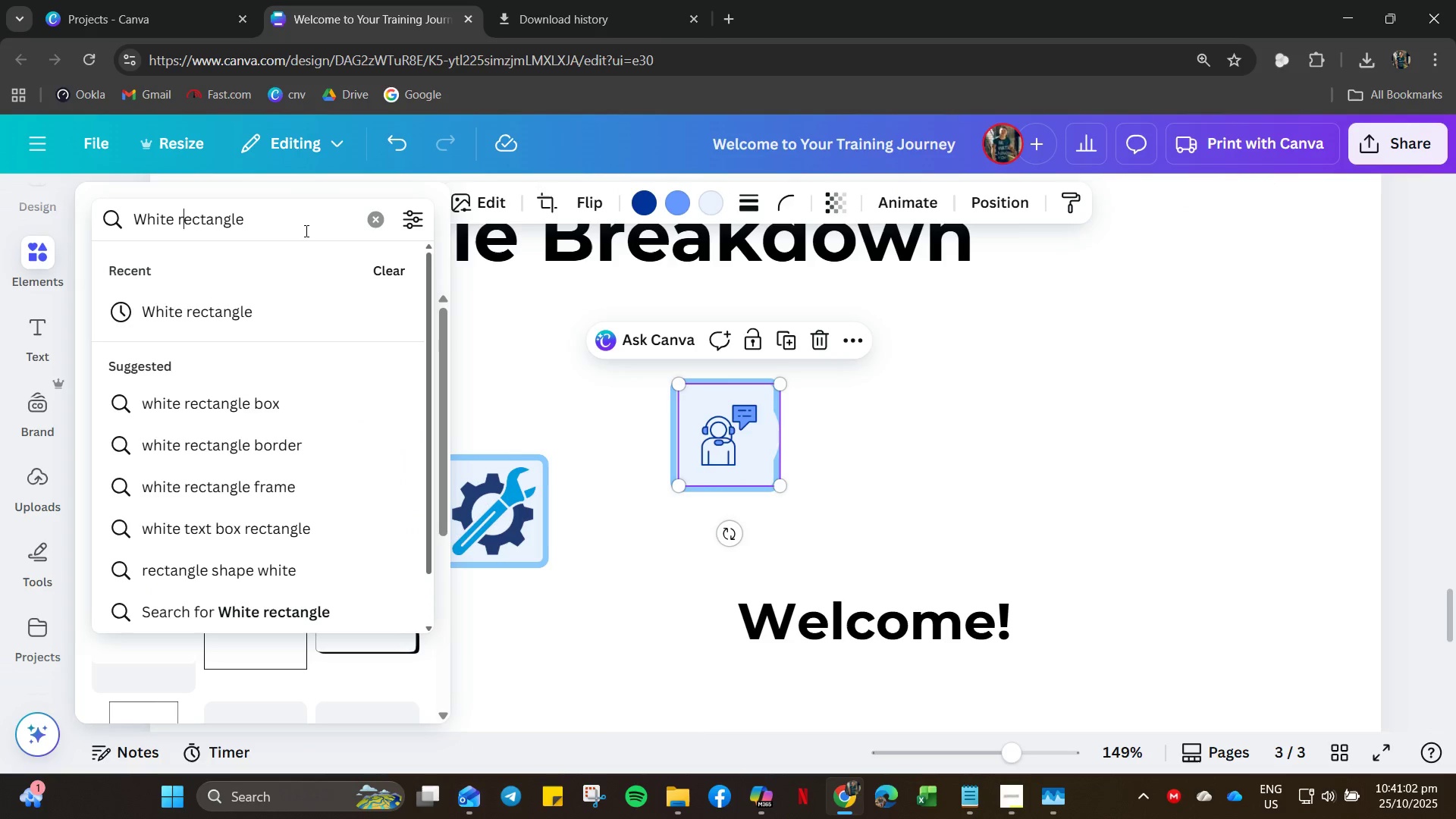 
key(Control+A)
 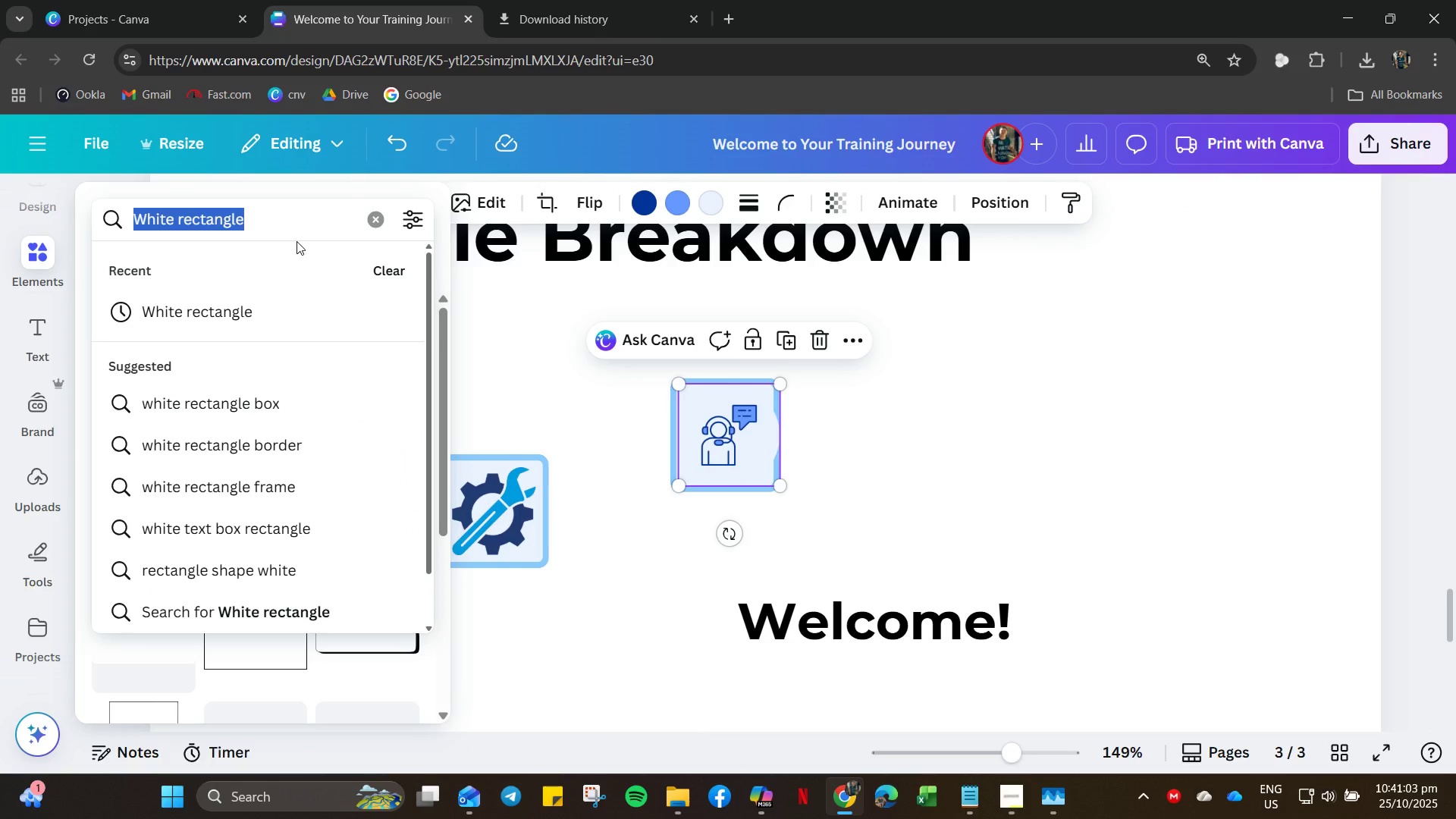 
key(Backspace)
type(CUtomer support)
 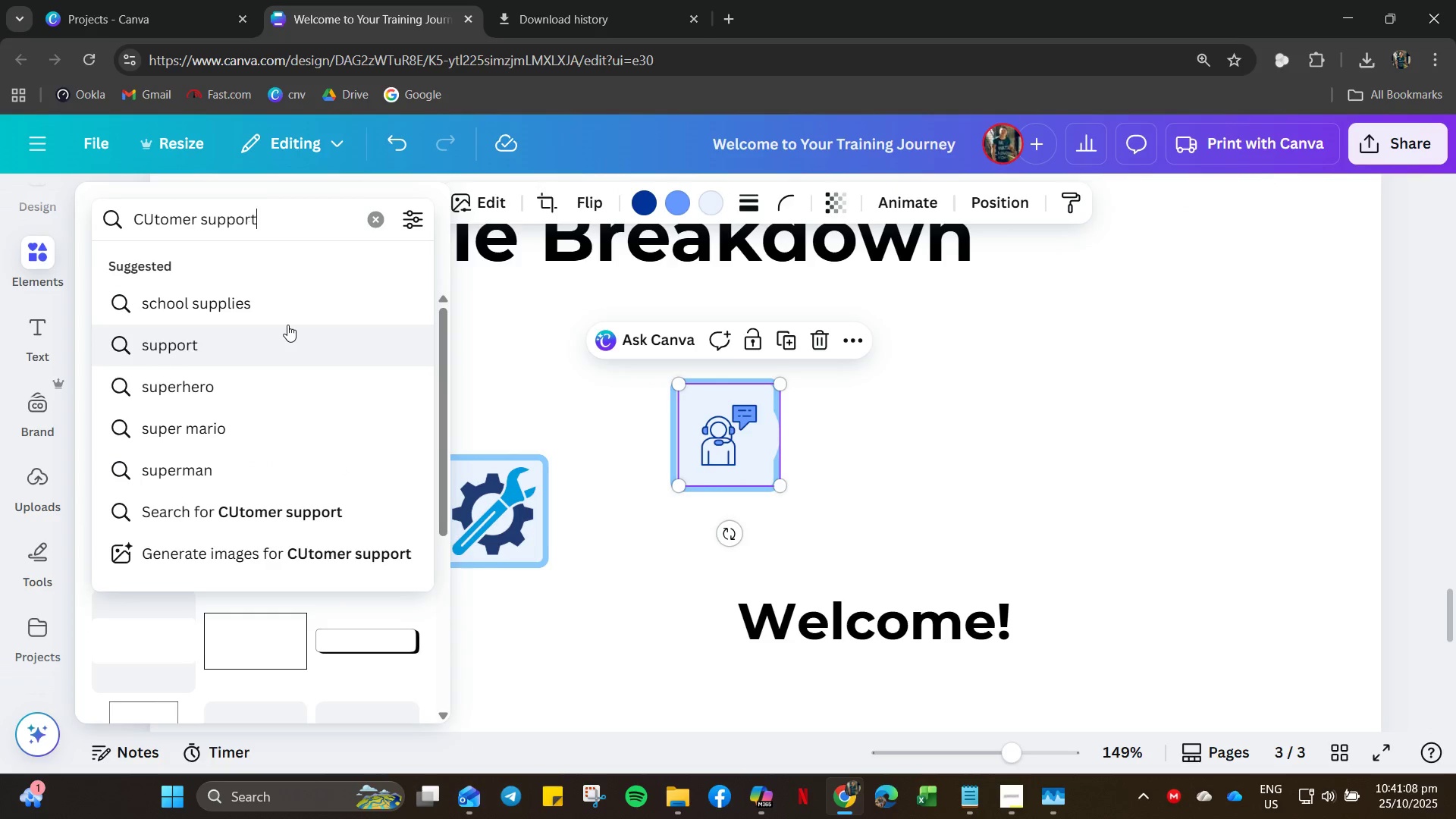 
key(Enter)
 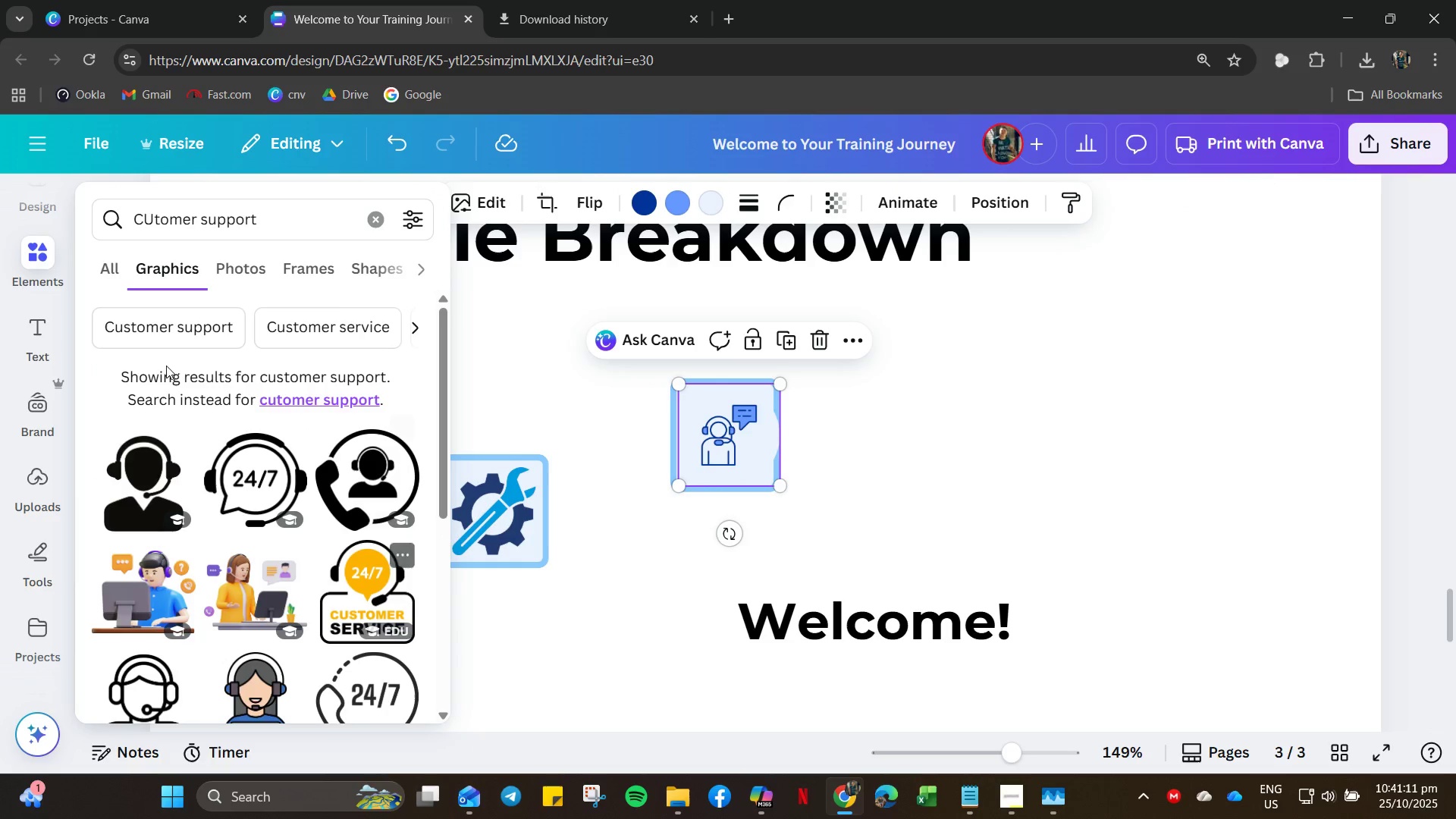 
scroll: coordinate [303, 538], scroll_direction: down, amount: 13.0
 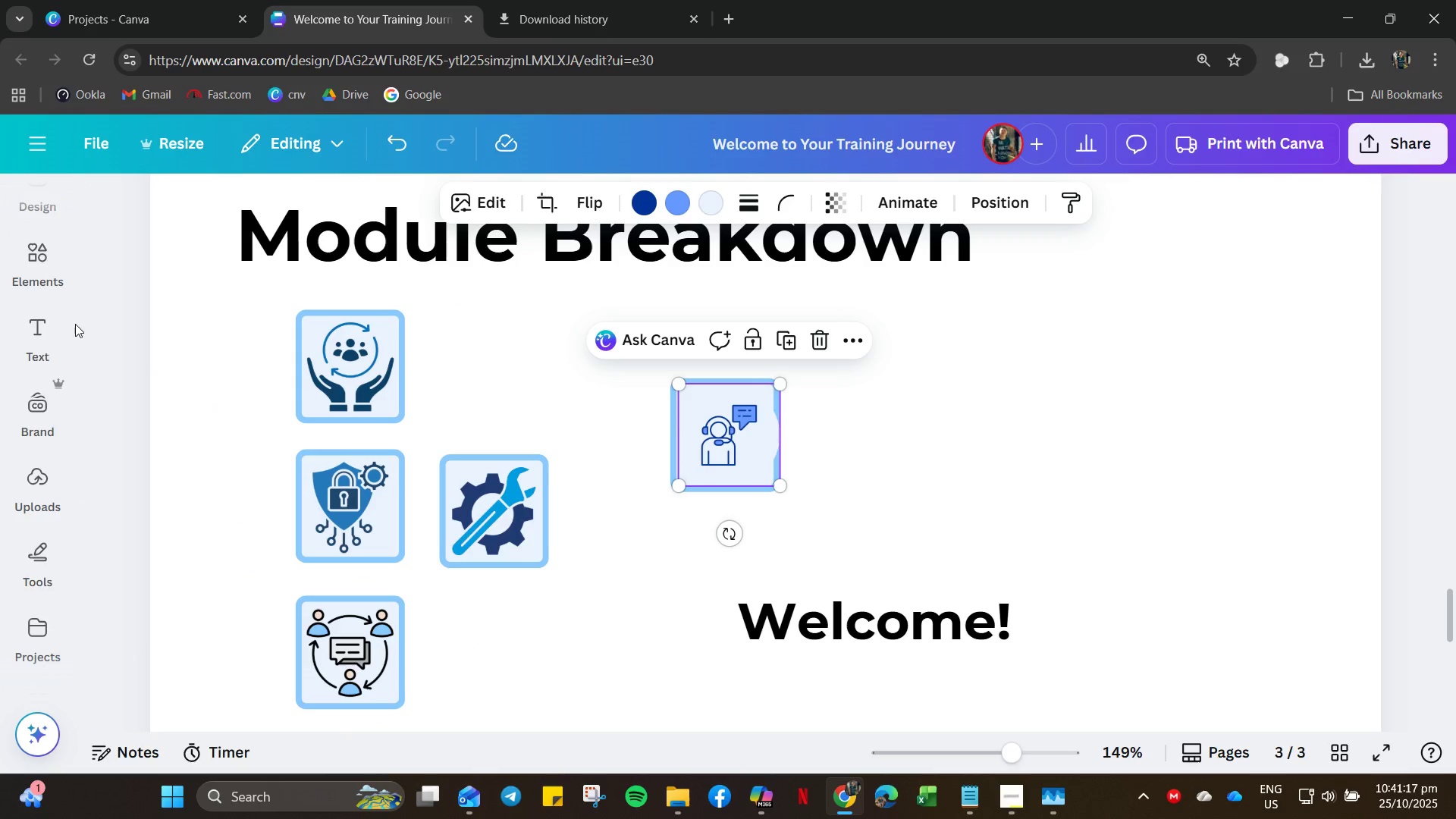 
left_click([56, 249])
 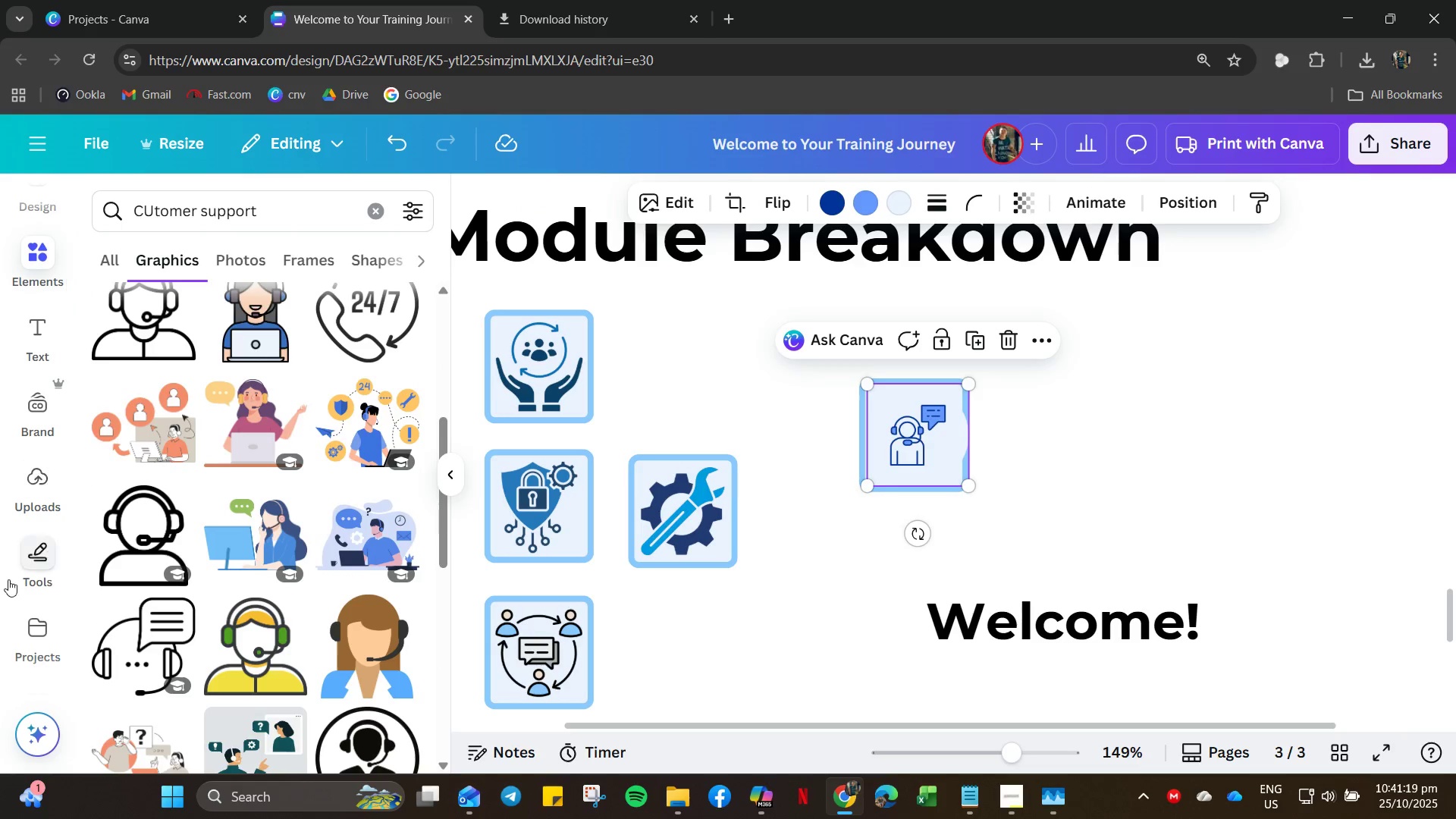 
scroll: coordinate [264, 566], scroll_direction: down, amount: 49.0
 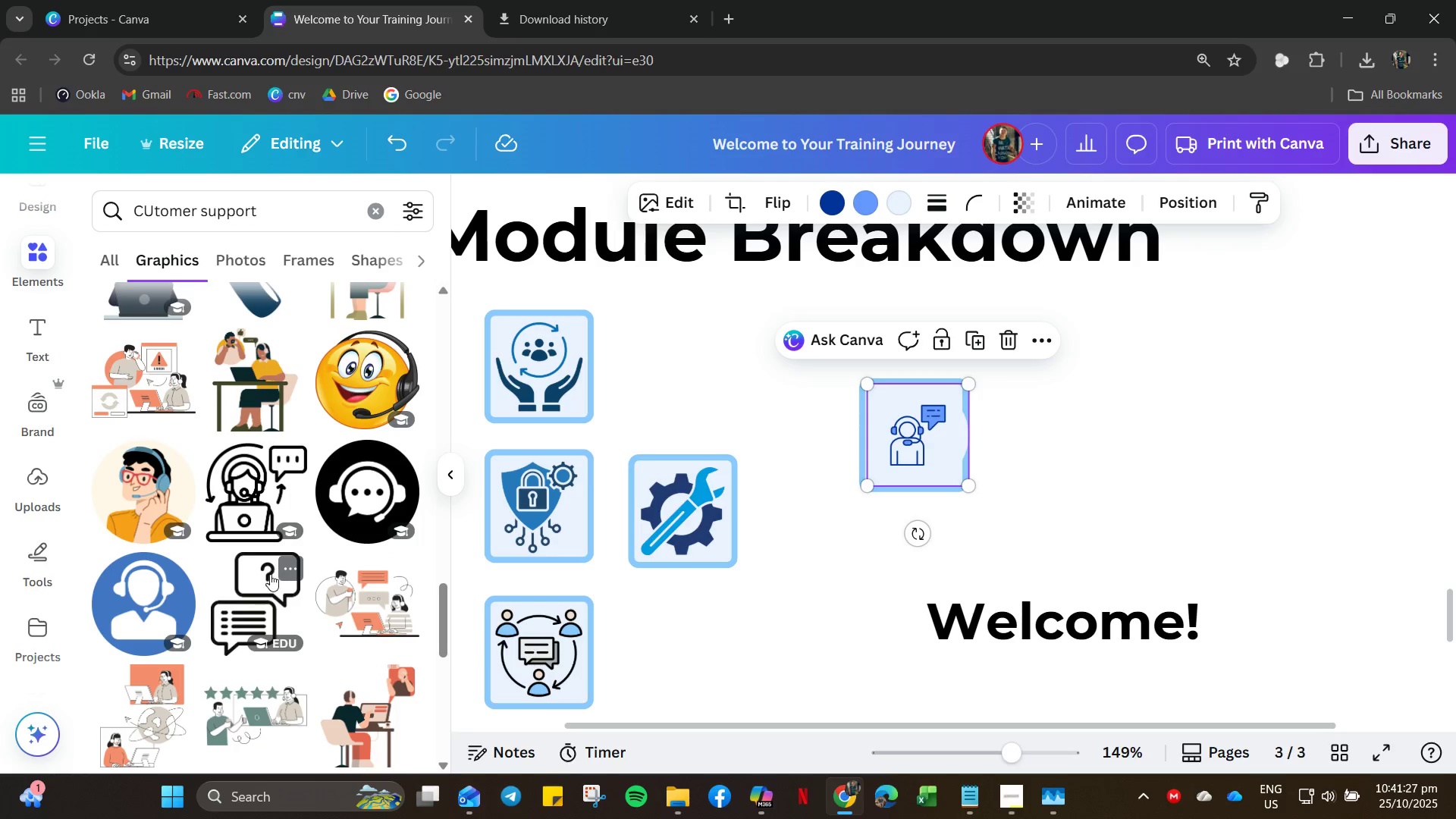 
scroll: coordinate [356, 614], scroll_direction: down, amount: 20.0
 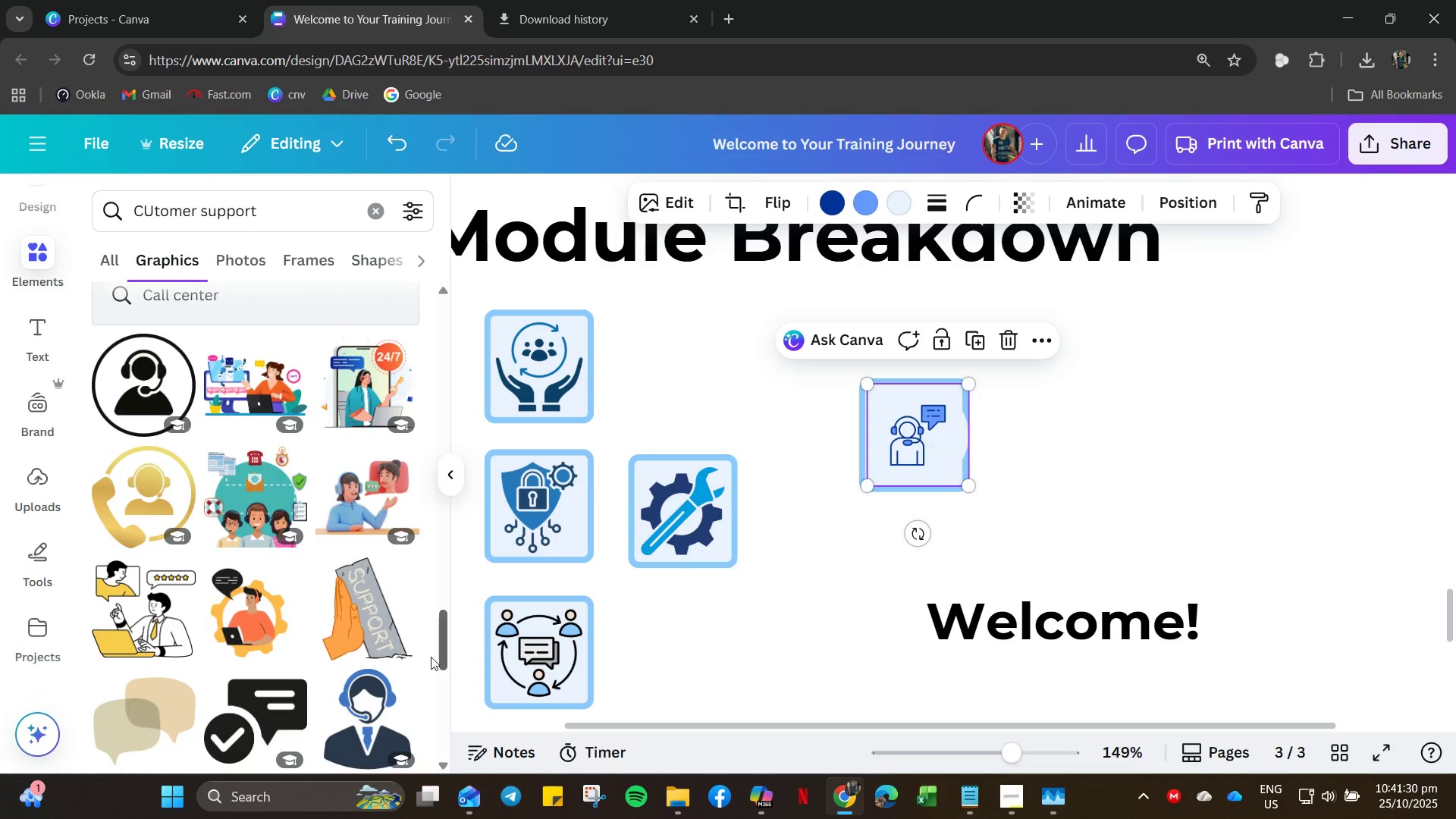 
left_click([381, 723])
 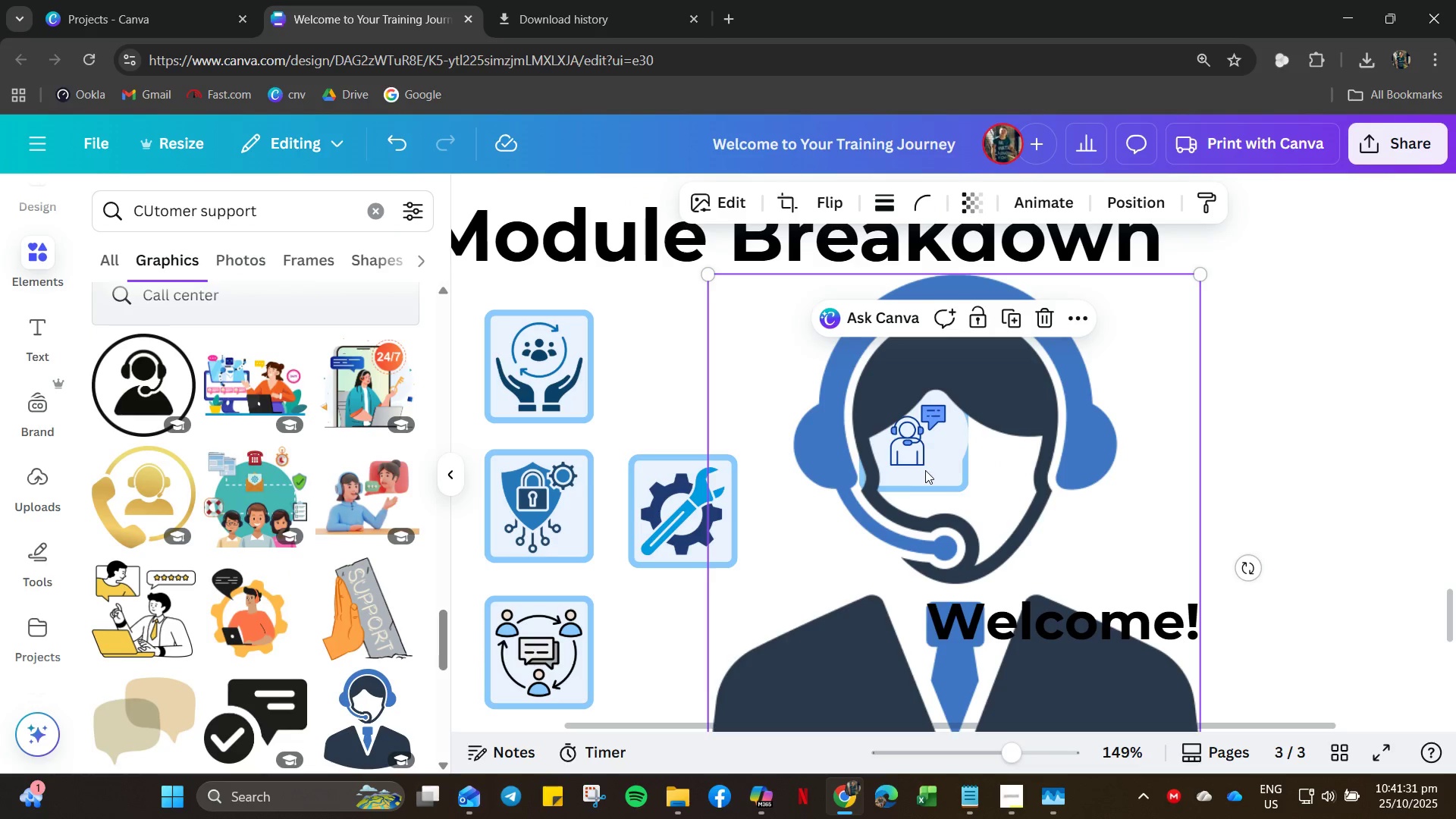 
left_click([923, 453])
 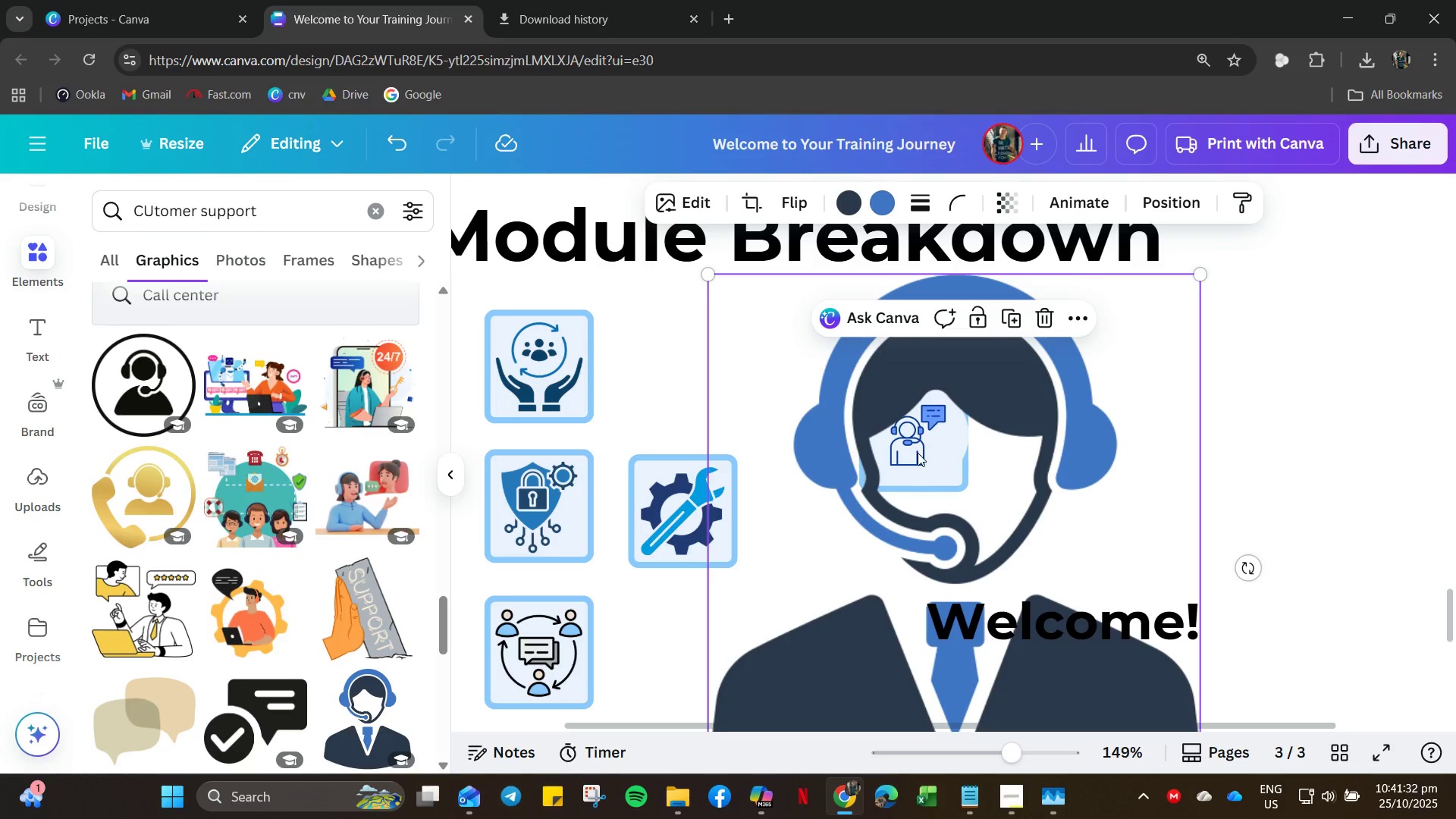 
left_click_drag(start_coordinate=[915, 450], to_coordinate=[1141, 416])
 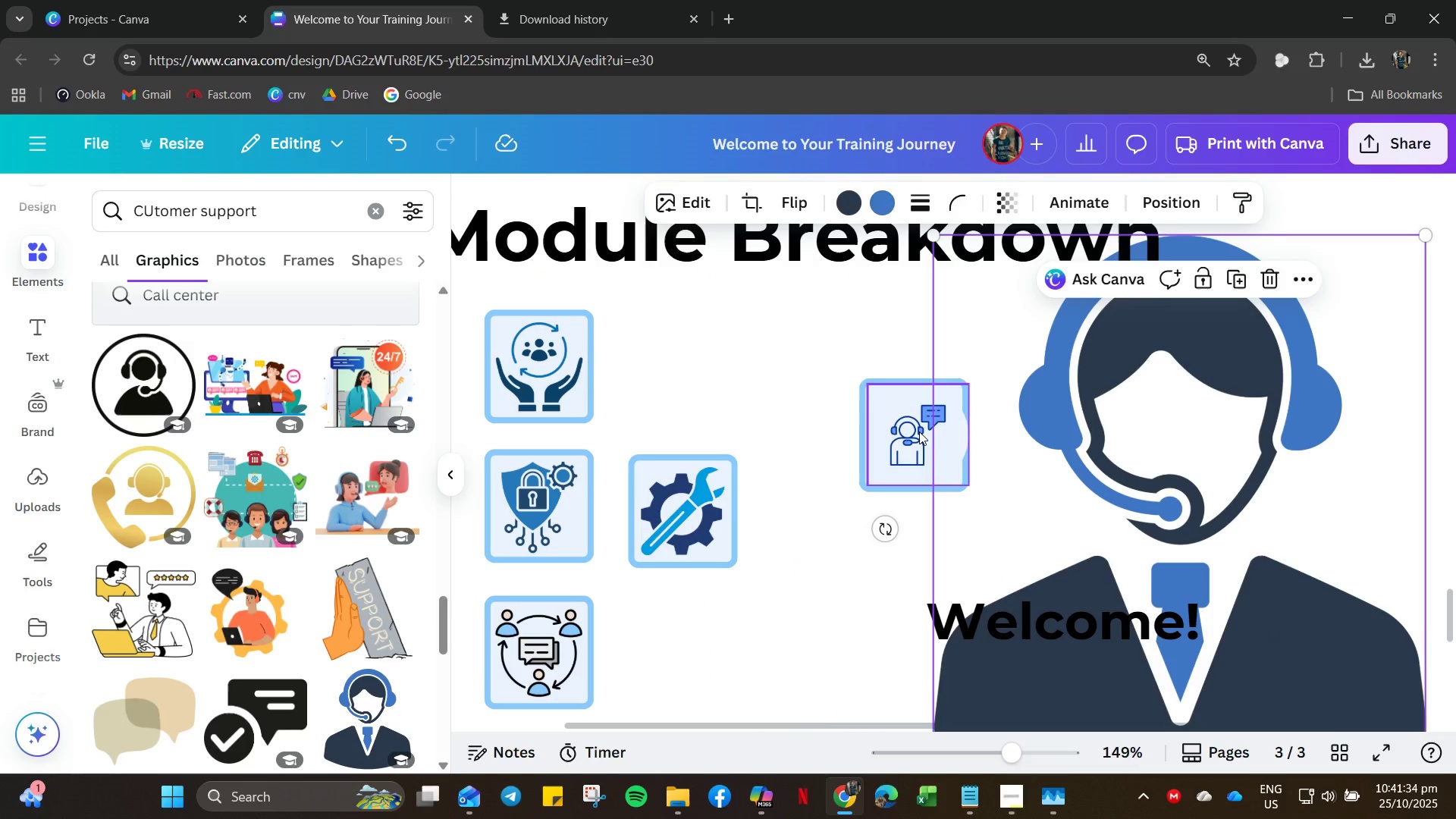 
left_click([919, 431])
 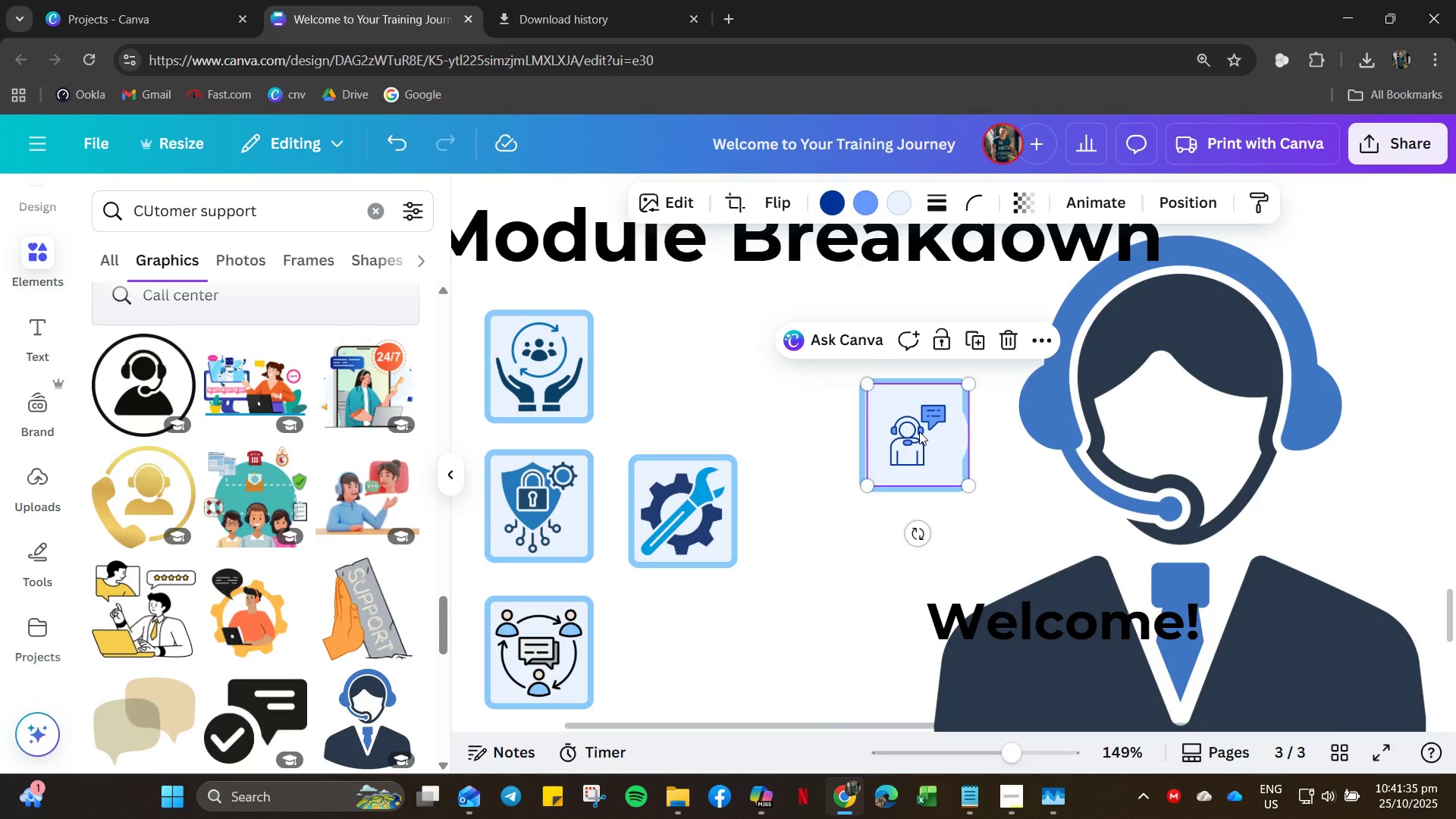 
key(Delete)
 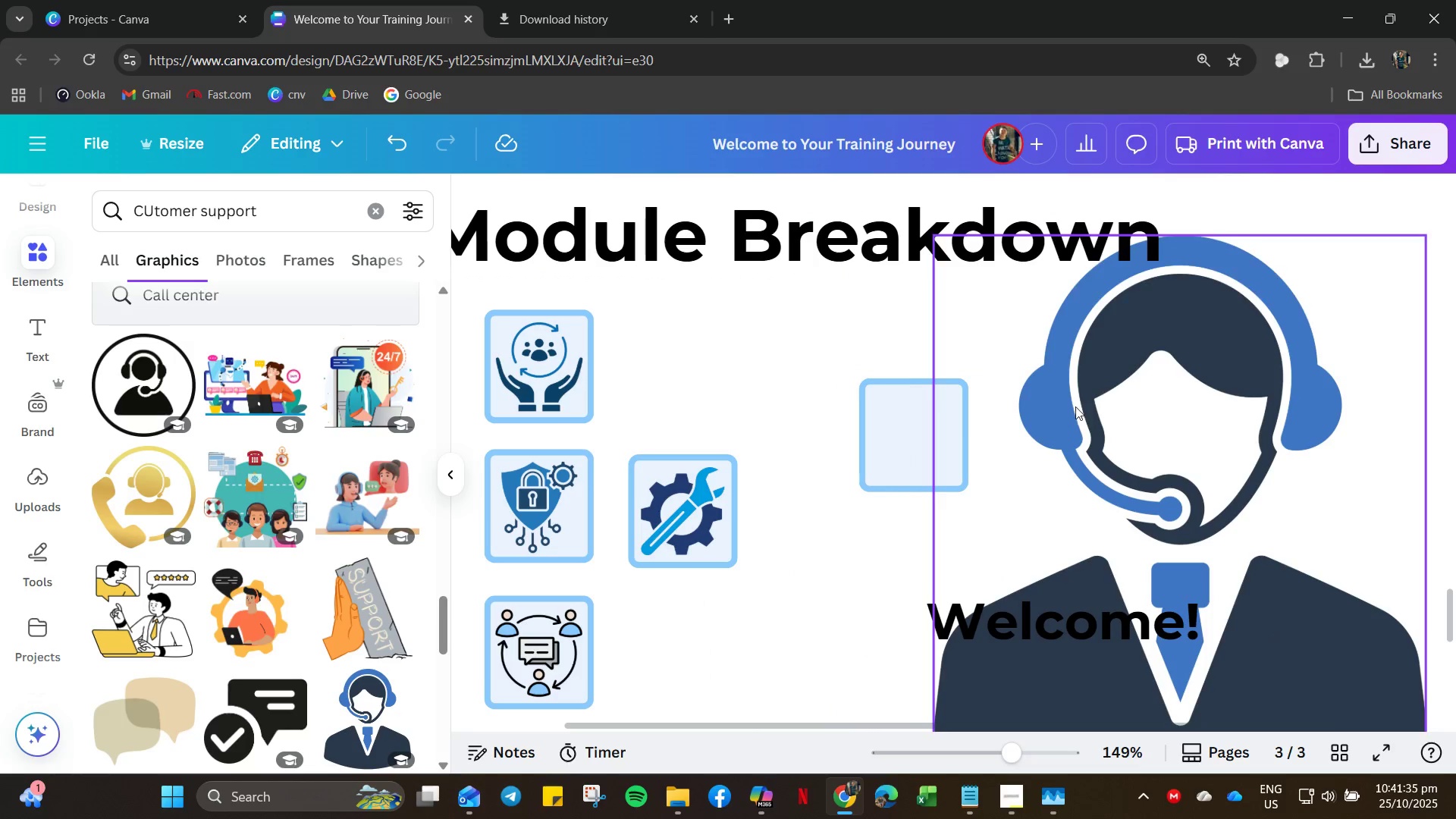 
left_click([1075, 406])
 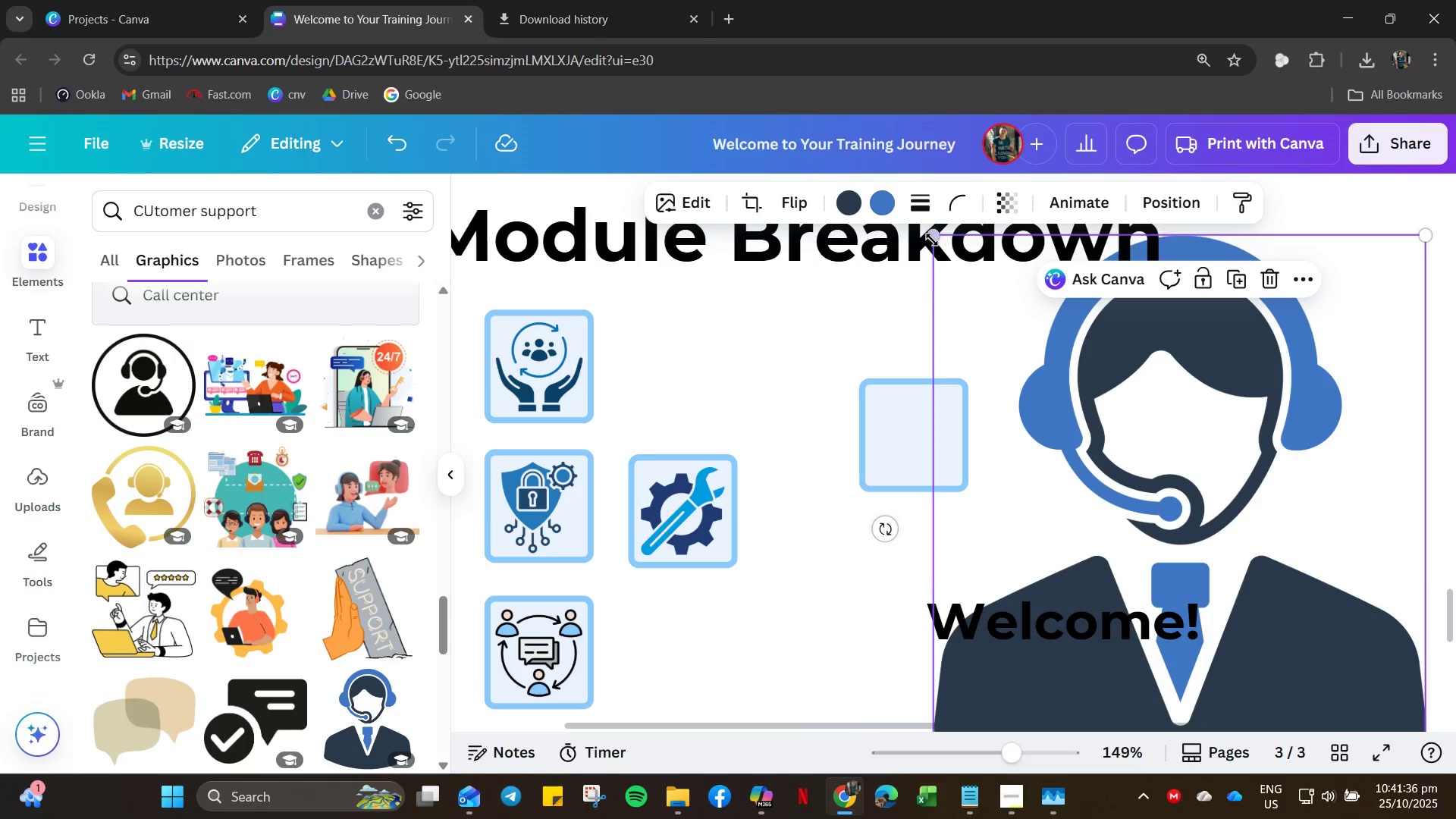 
left_click_drag(start_coordinate=[932, 240], to_coordinate=[1225, 663])
 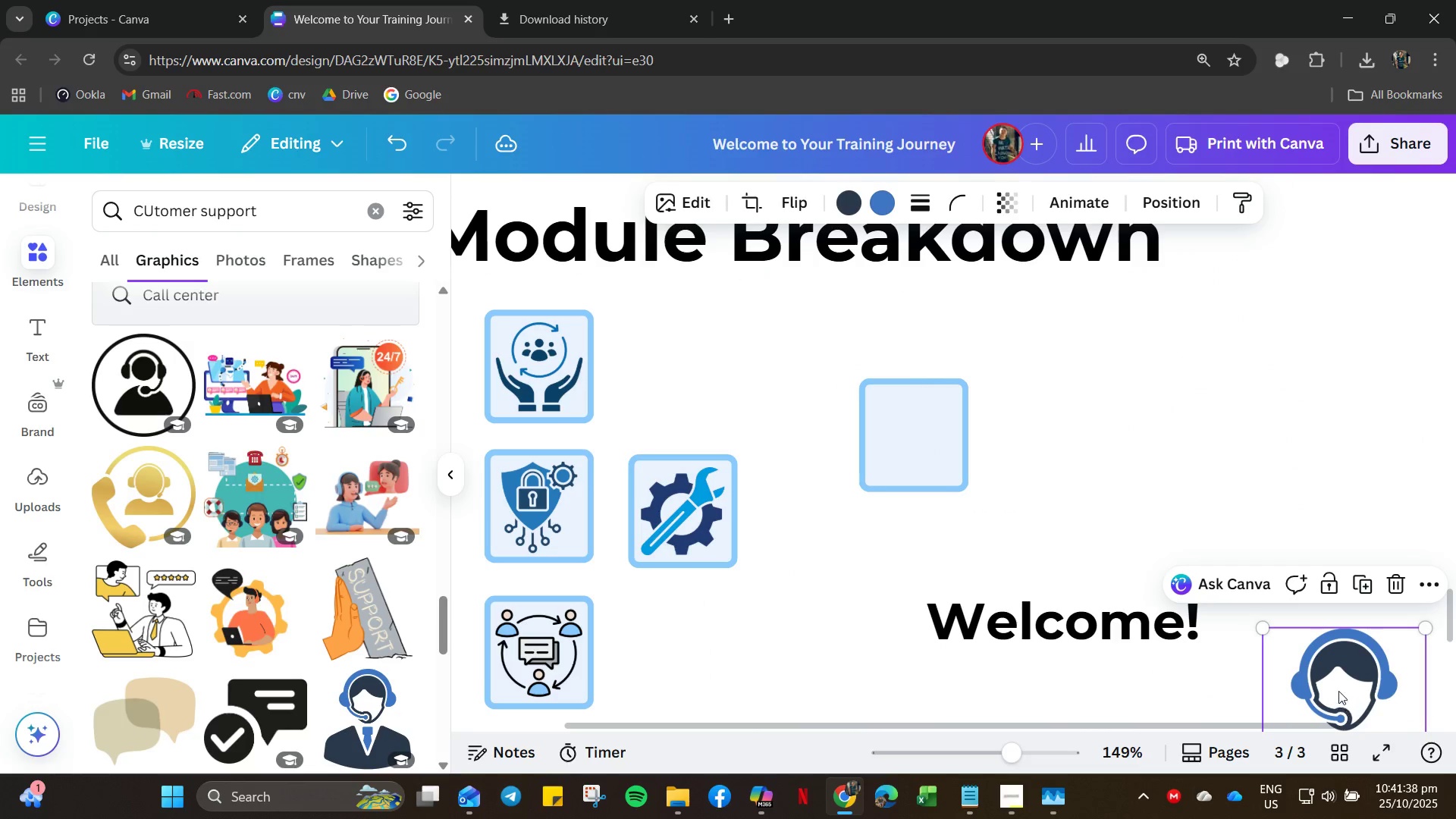 
left_click_drag(start_coordinate=[1340, 696], to_coordinate=[1124, 381])
 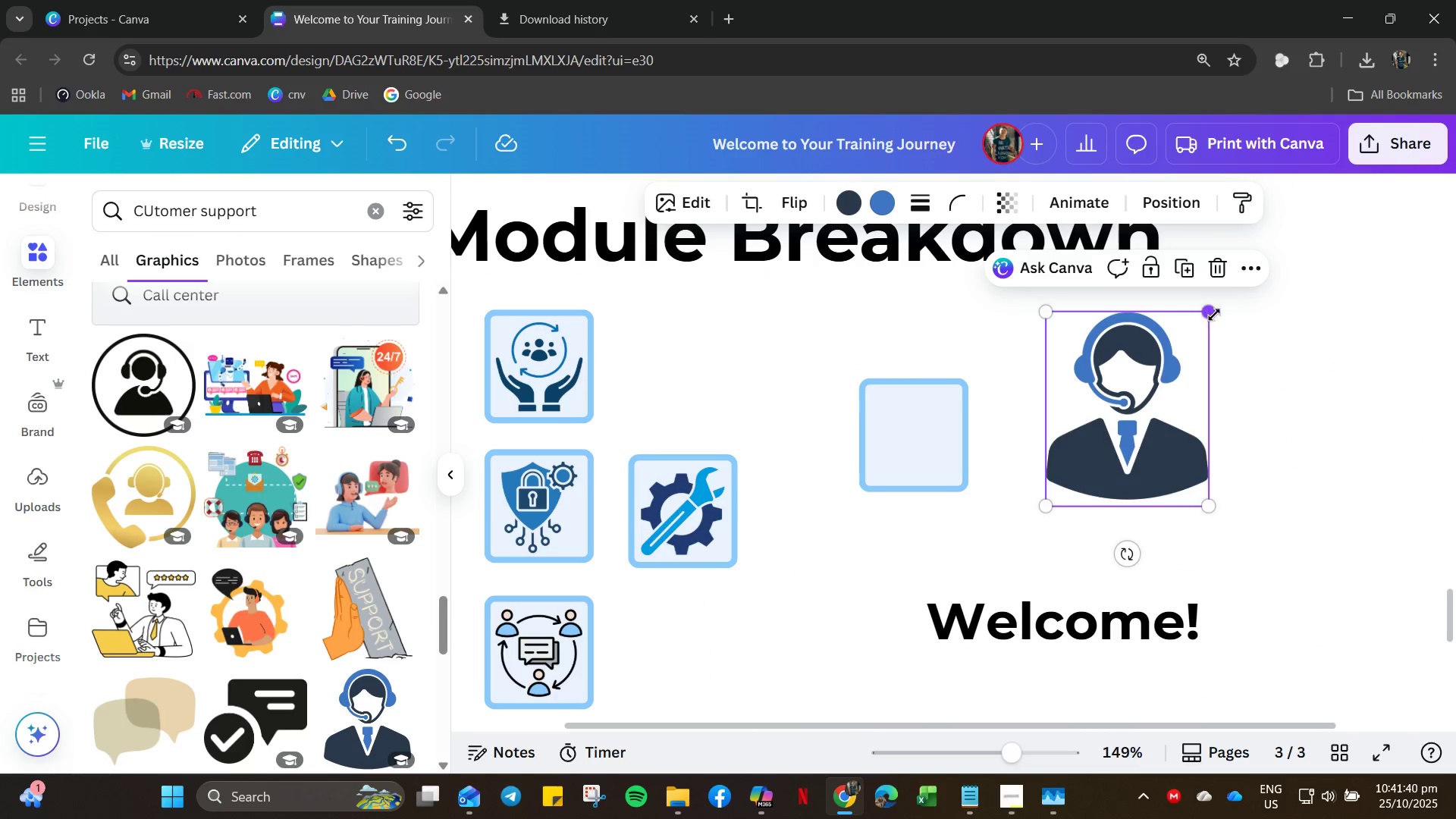 
left_click_drag(start_coordinate=[1214, 315], to_coordinate=[1117, 428])
 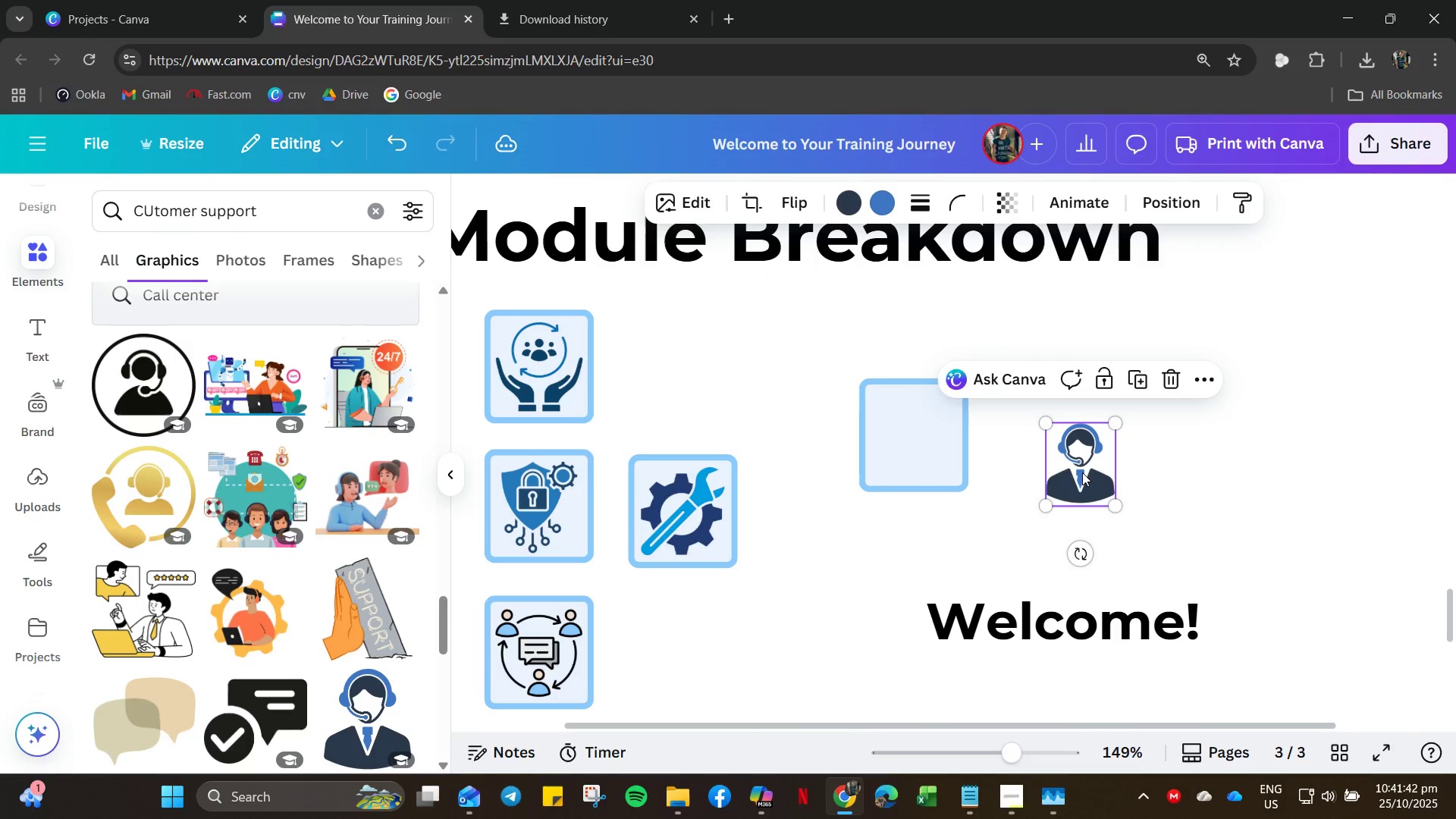 
left_click_drag(start_coordinate=[1082, 472], to_coordinate=[905, 450])
 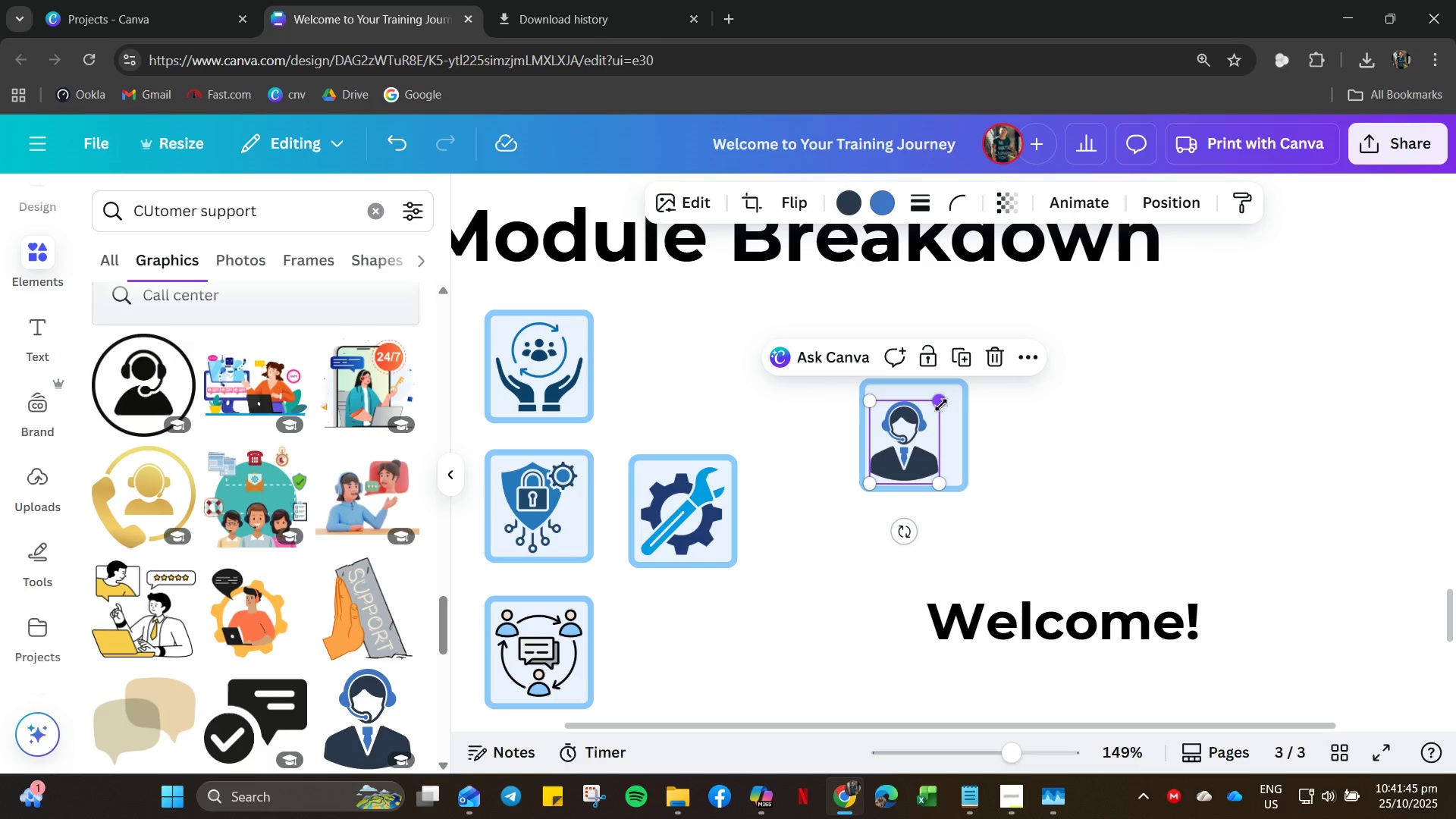 
left_click_drag(start_coordinate=[941, 405], to_coordinate=[964, 407])
 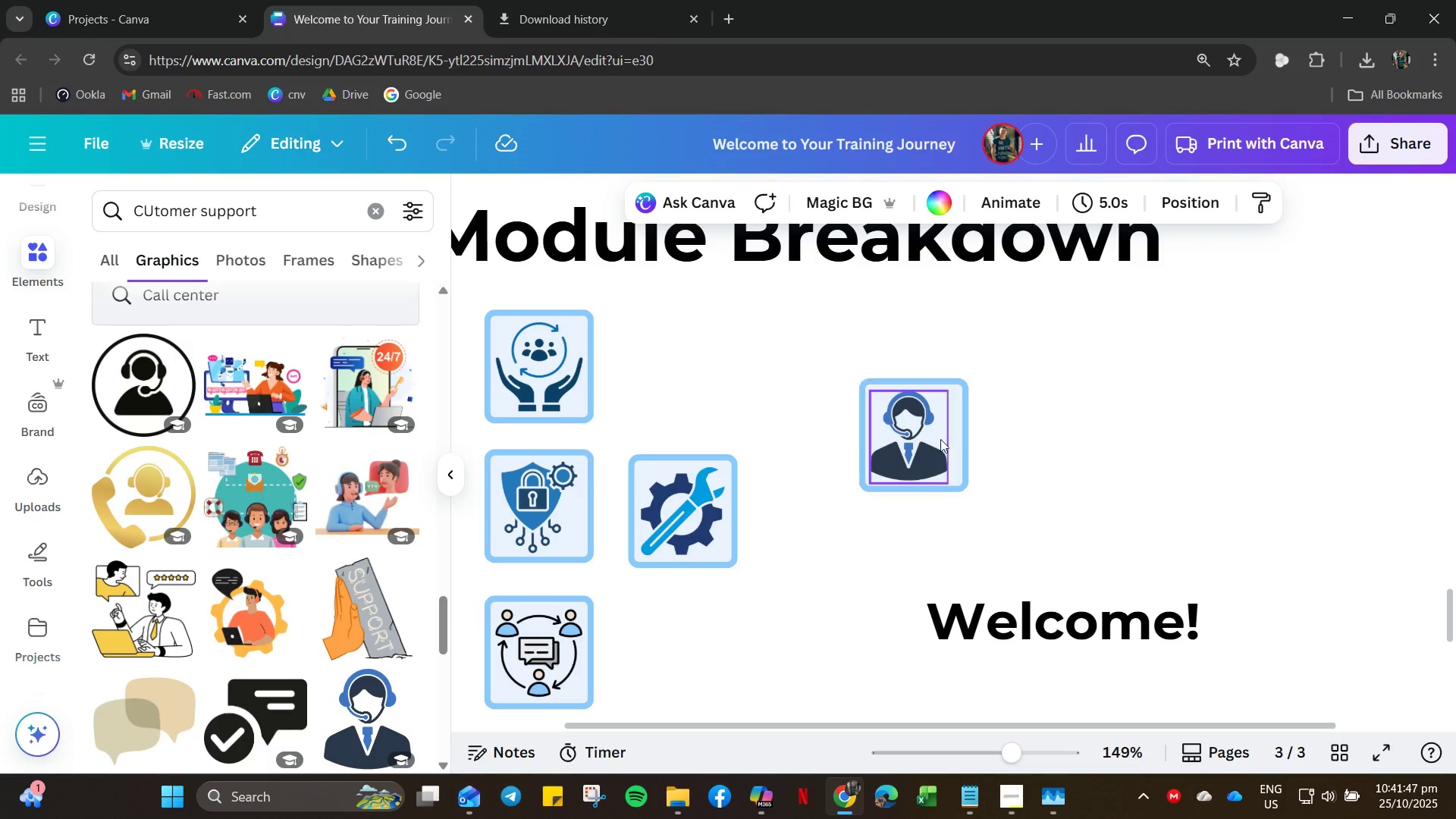 
left_click_drag(start_coordinate=[934, 444], to_coordinate=[1005, 477])
 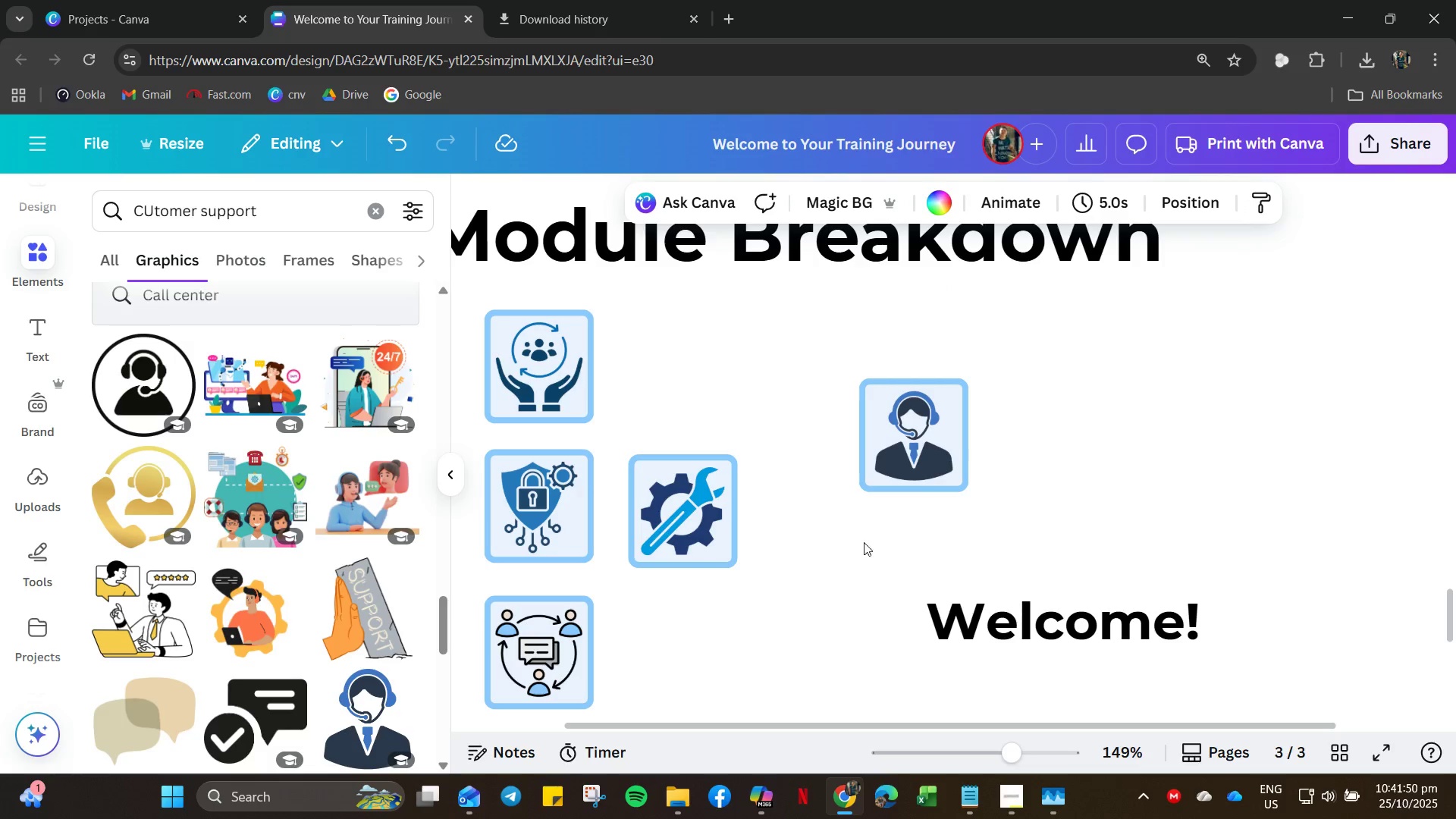 
key(ArrowRight)
 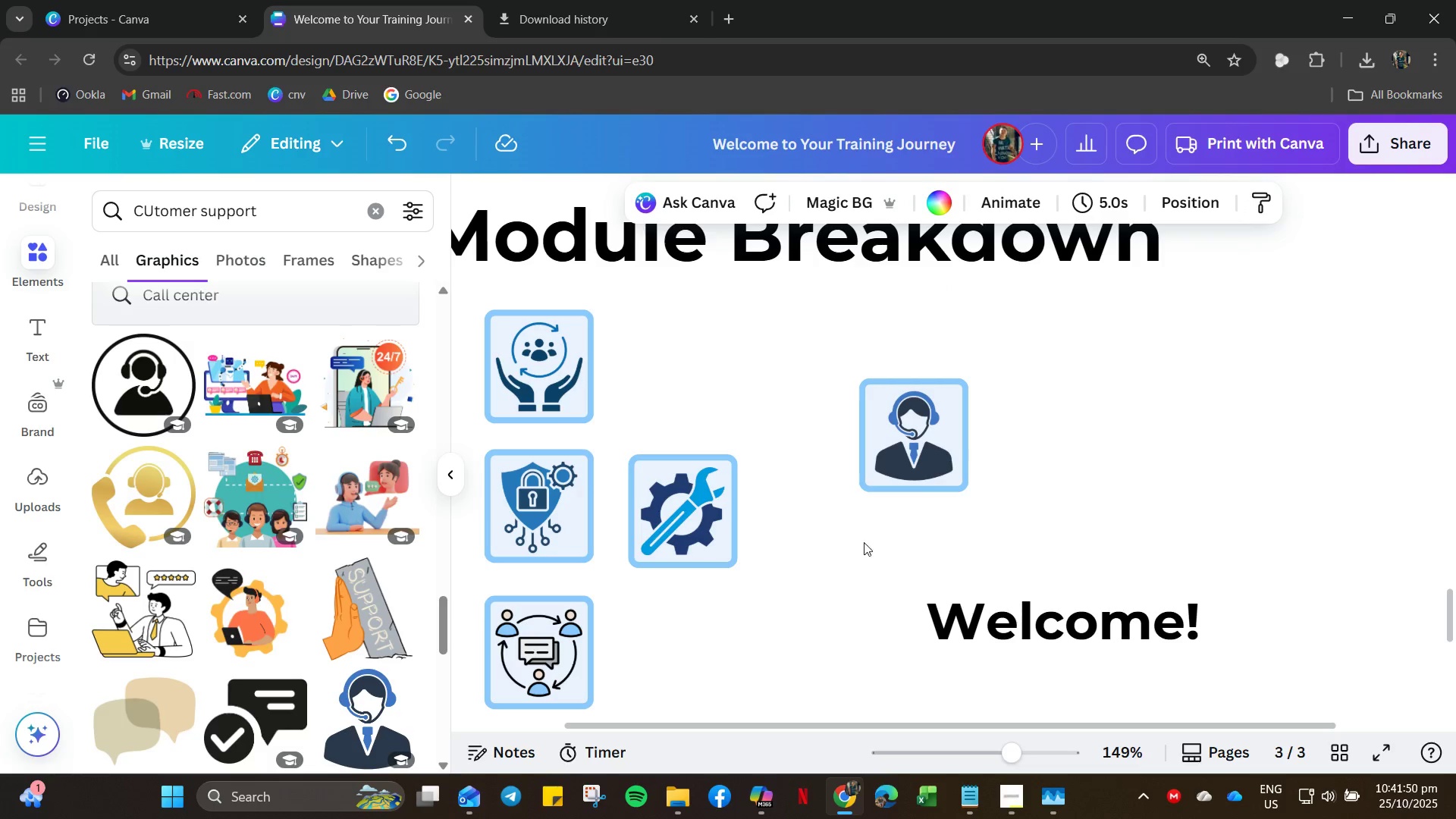 
left_click_drag(start_coordinate=[779, 401], to_coordinate=[960, 437])
 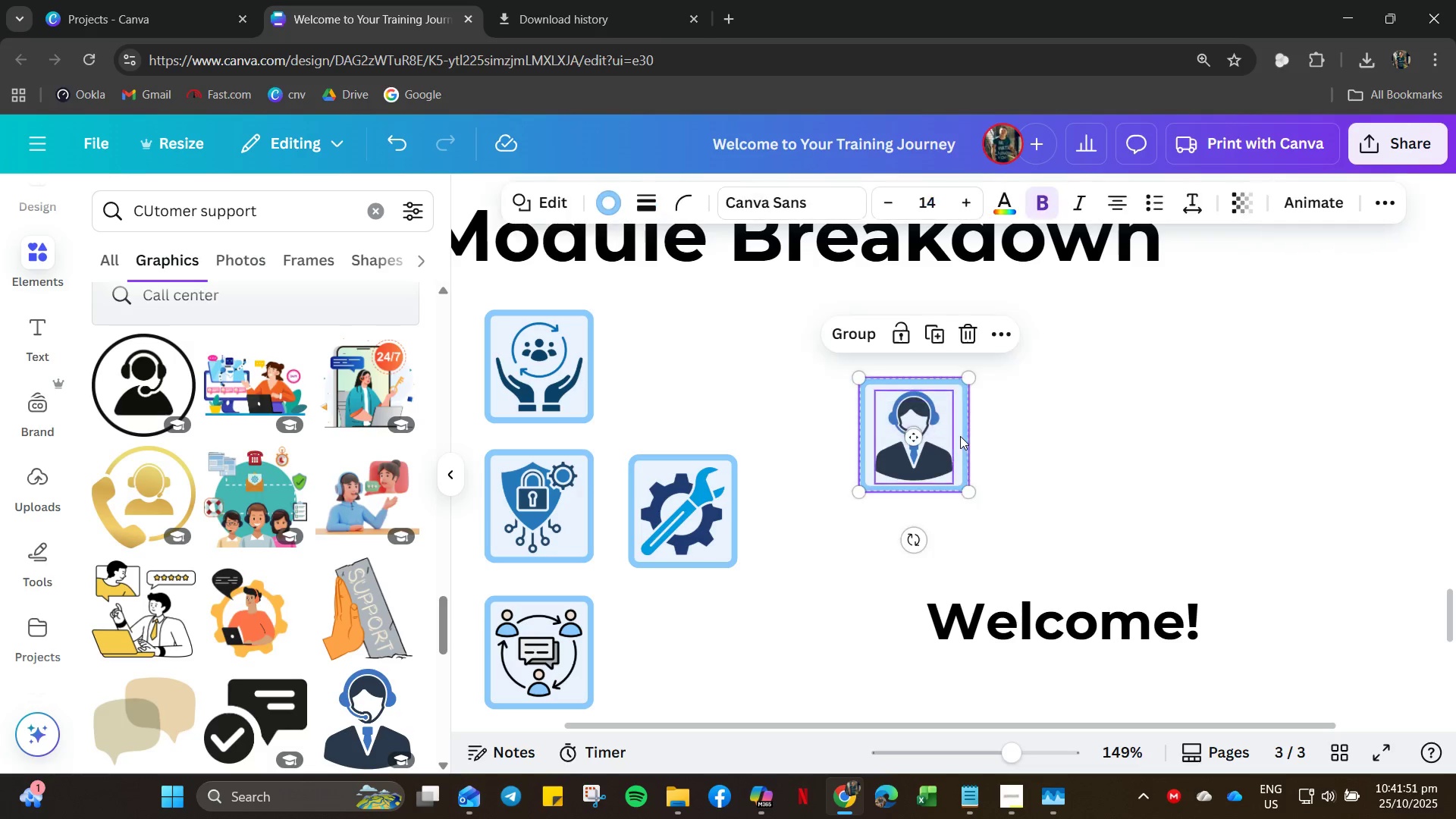 
right_click([960, 436])
 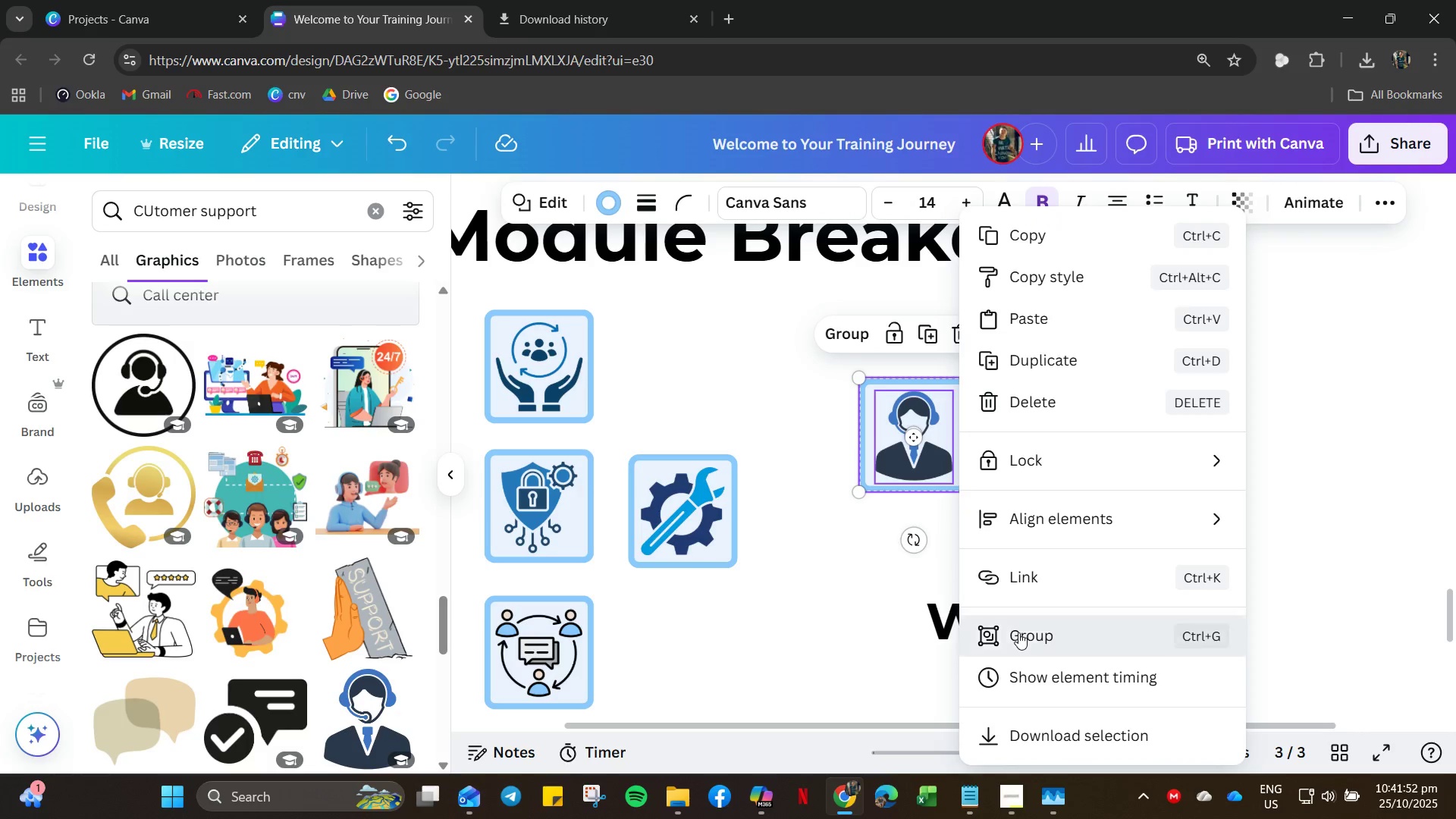 
left_click_drag(start_coordinate=[808, 604], to_coordinate=[804, 601])
 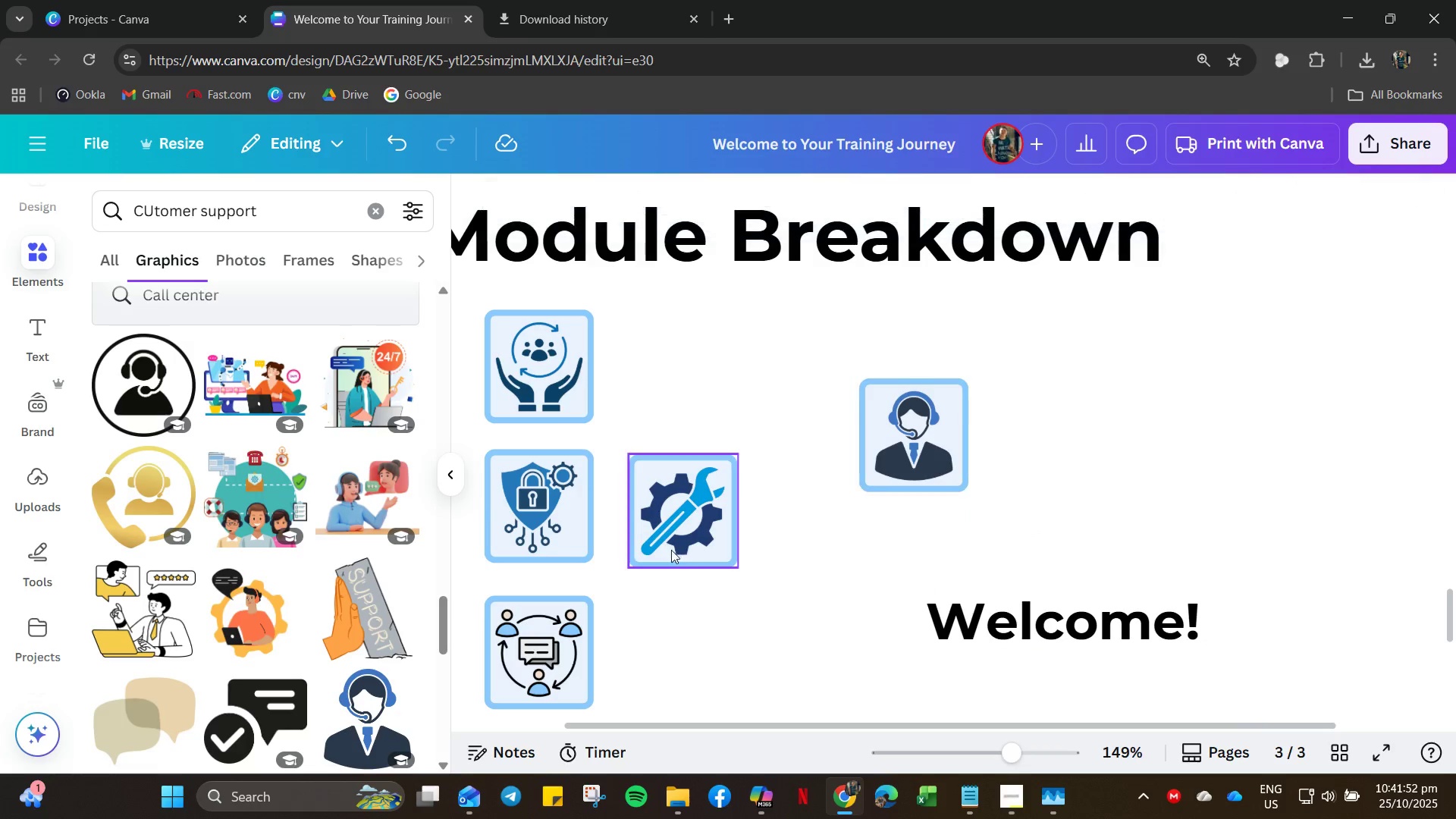 
scroll: coordinate [669, 551], scroll_direction: down, amount: 5.0
 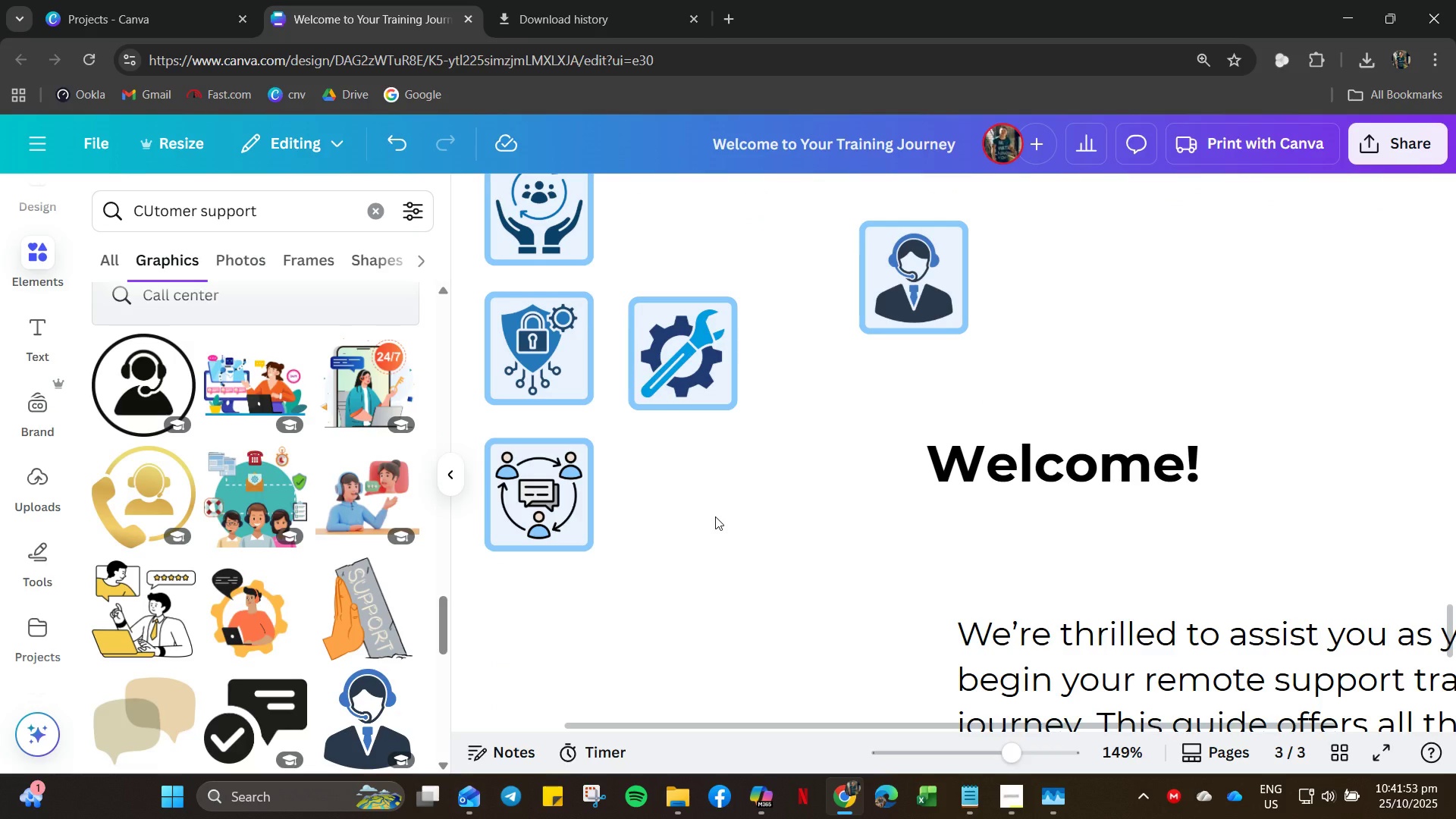 
hold_key(key=ControlLeft, duration=0.55)
scroll: coordinate [811, 497], scroll_direction: down, amount: 8.0
 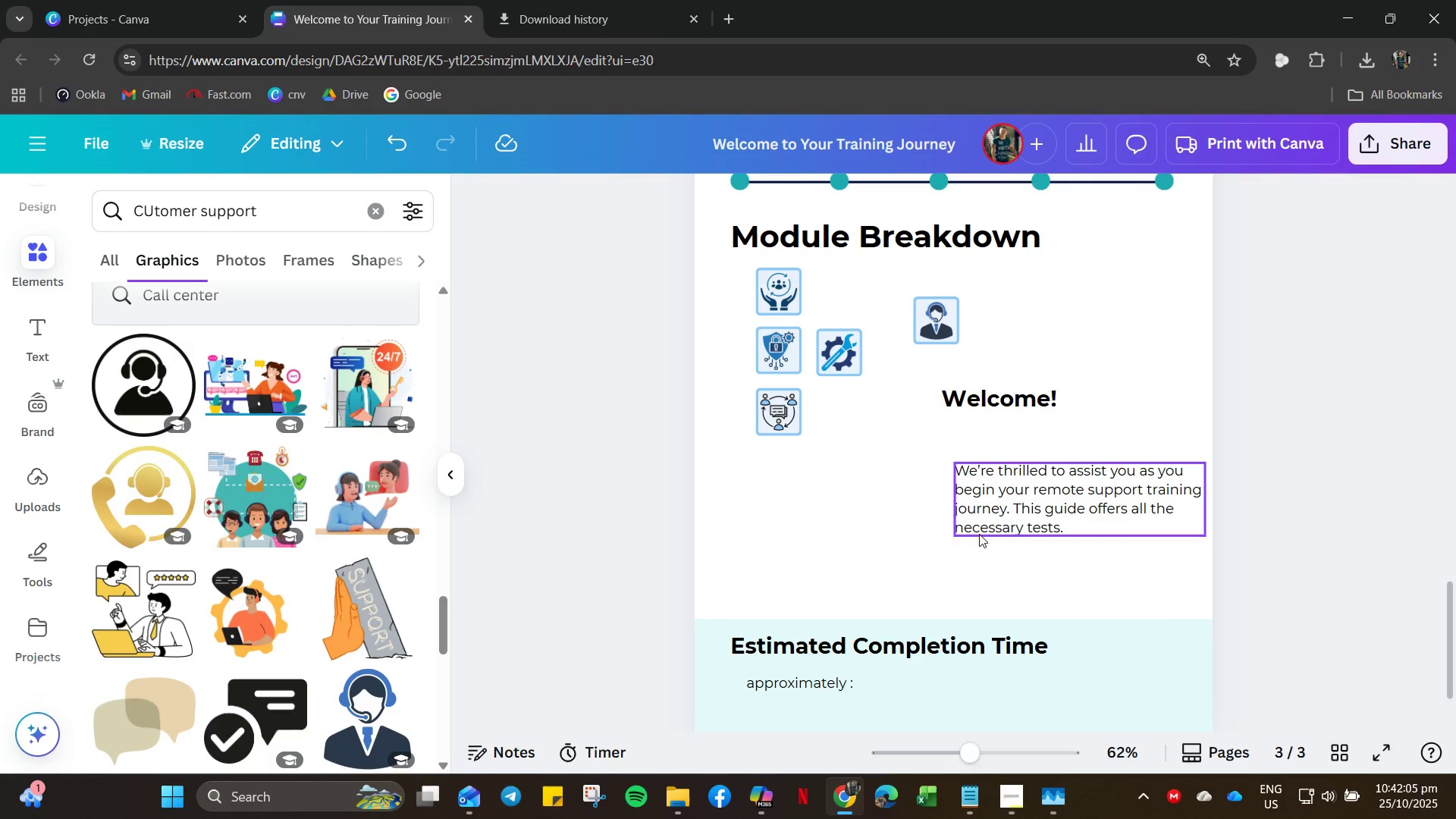 
wait(15.25)
 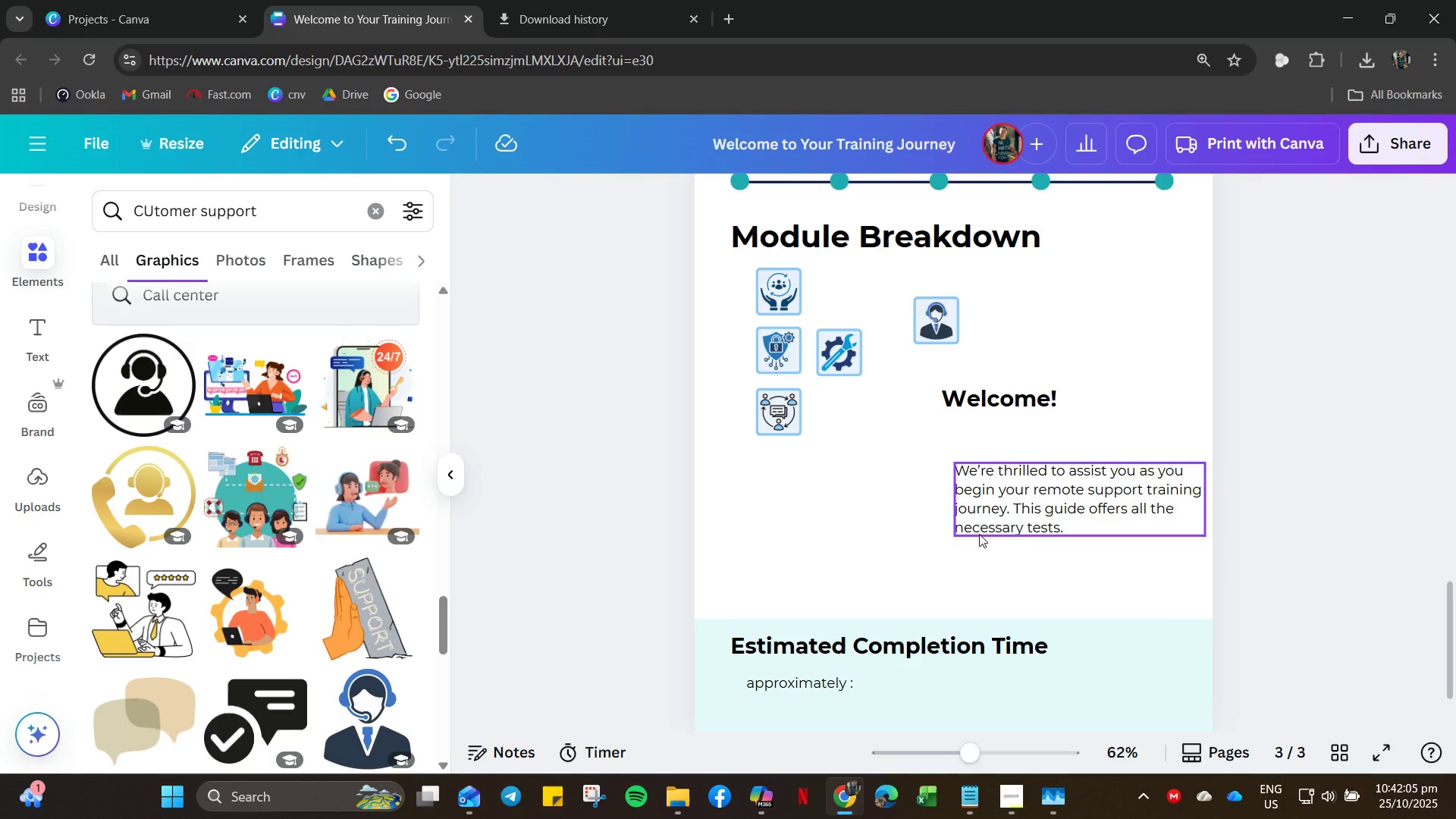 
left_click_drag(start_coordinate=[844, 362], to_coordinate=[775, 480])
 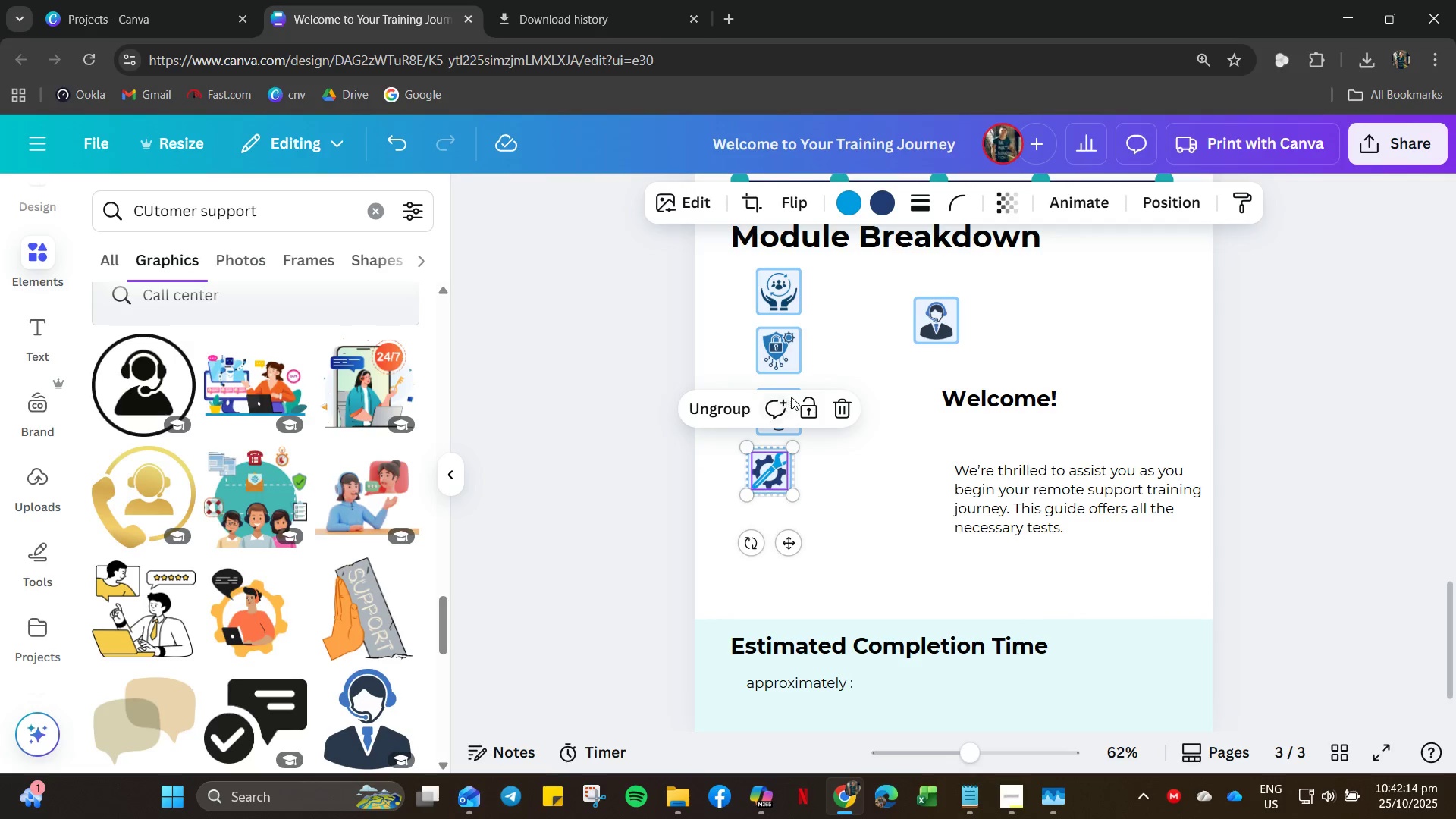 
left_click_drag(start_coordinate=[786, 432], to_coordinate=[853, 513])
 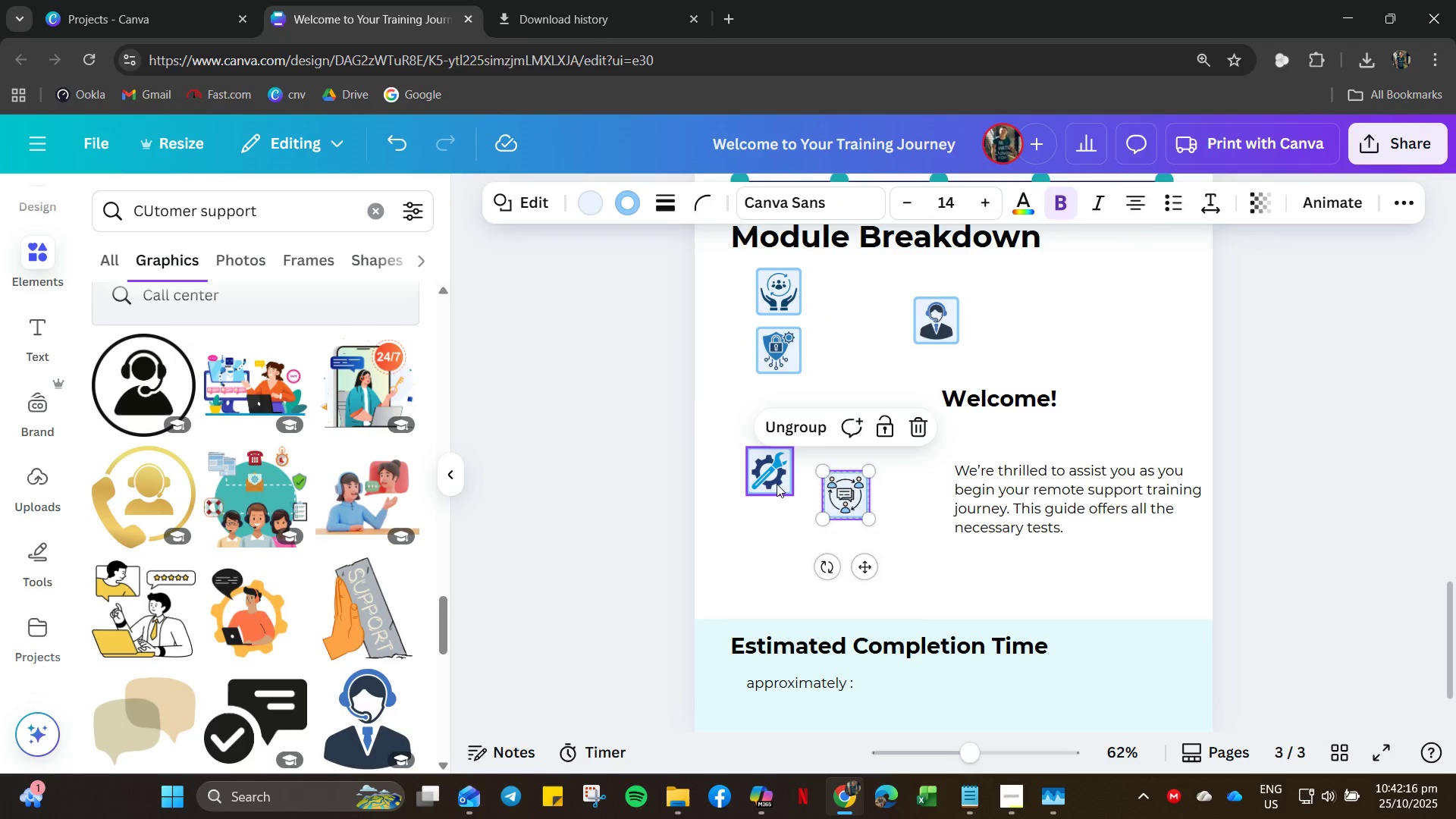 
left_click_drag(start_coordinate=[777, 484], to_coordinate=[786, 425])
 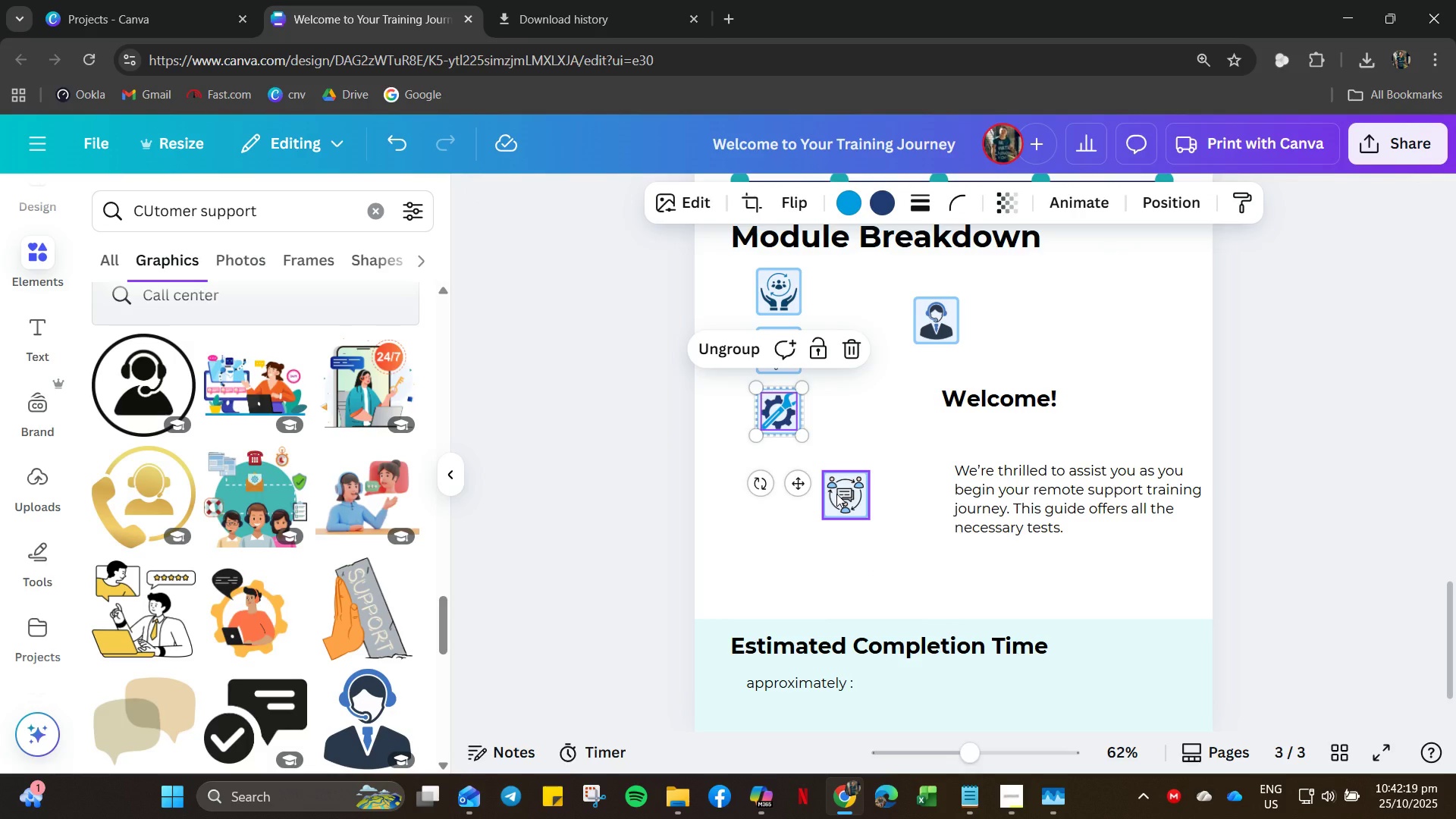 
left_click_drag(start_coordinate=[836, 494], to_coordinate=[772, 537])
 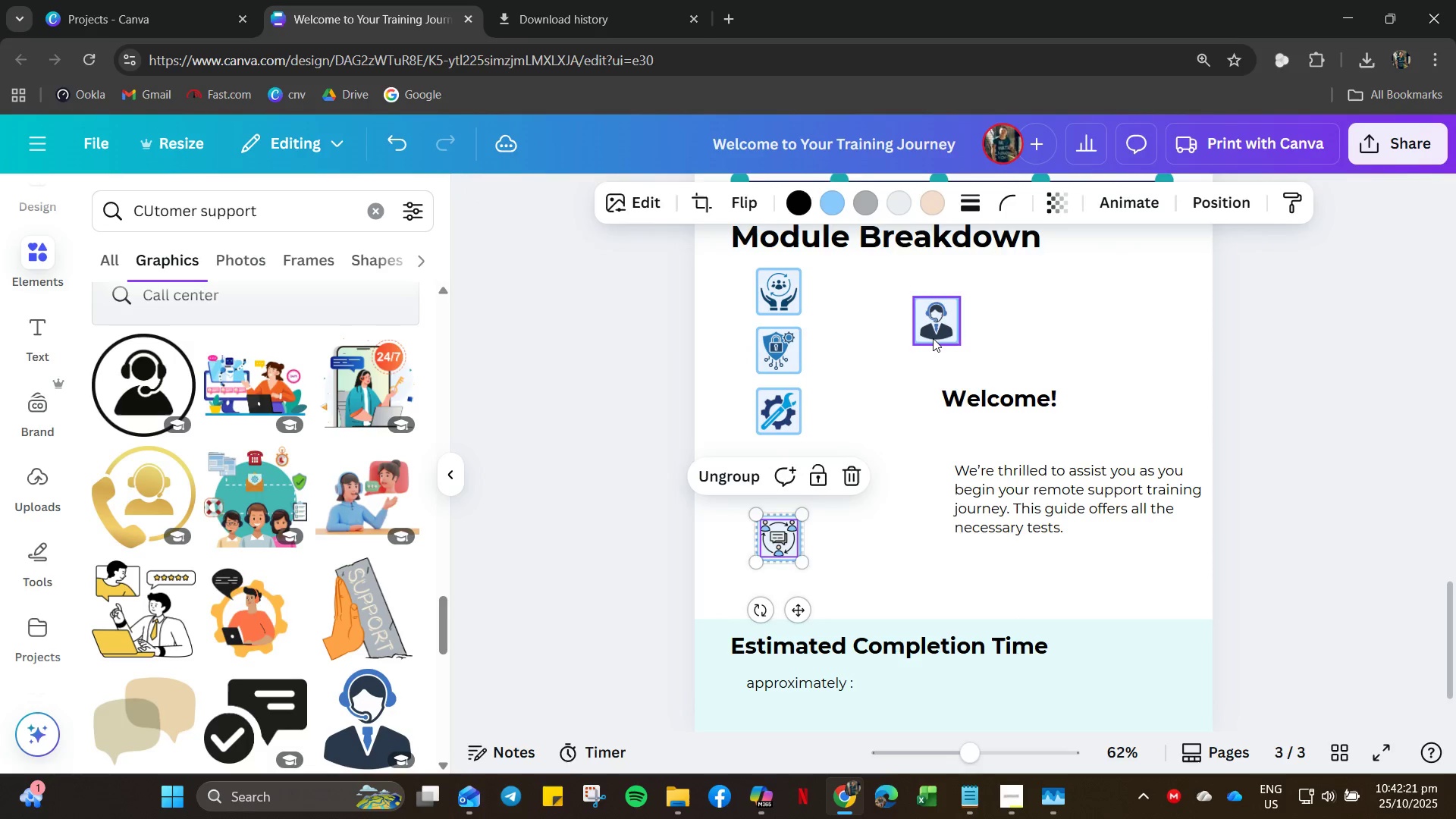 
left_click_drag(start_coordinate=[933, 338], to_coordinate=[770, 492])
 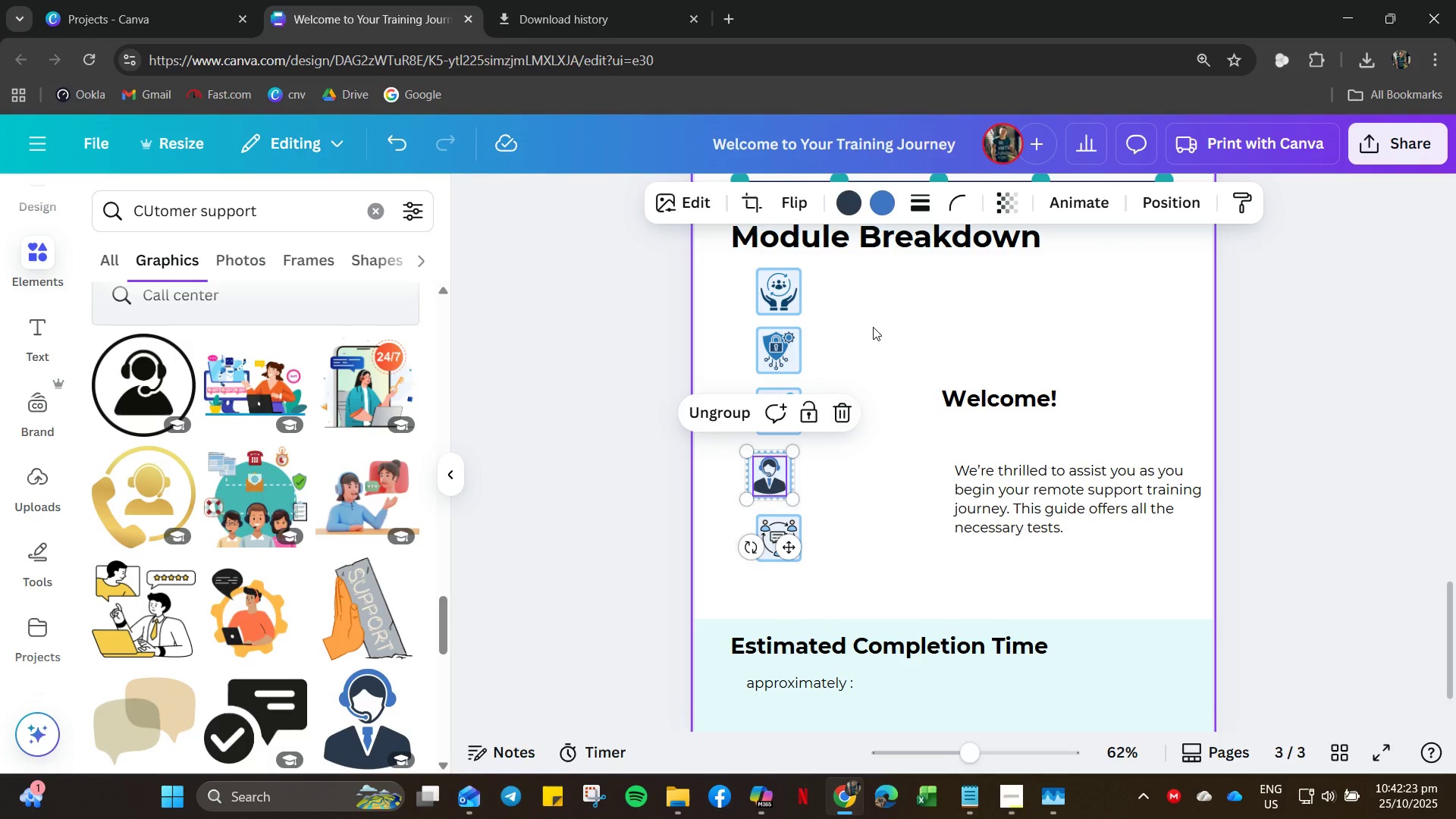 
left_click([874, 325])
 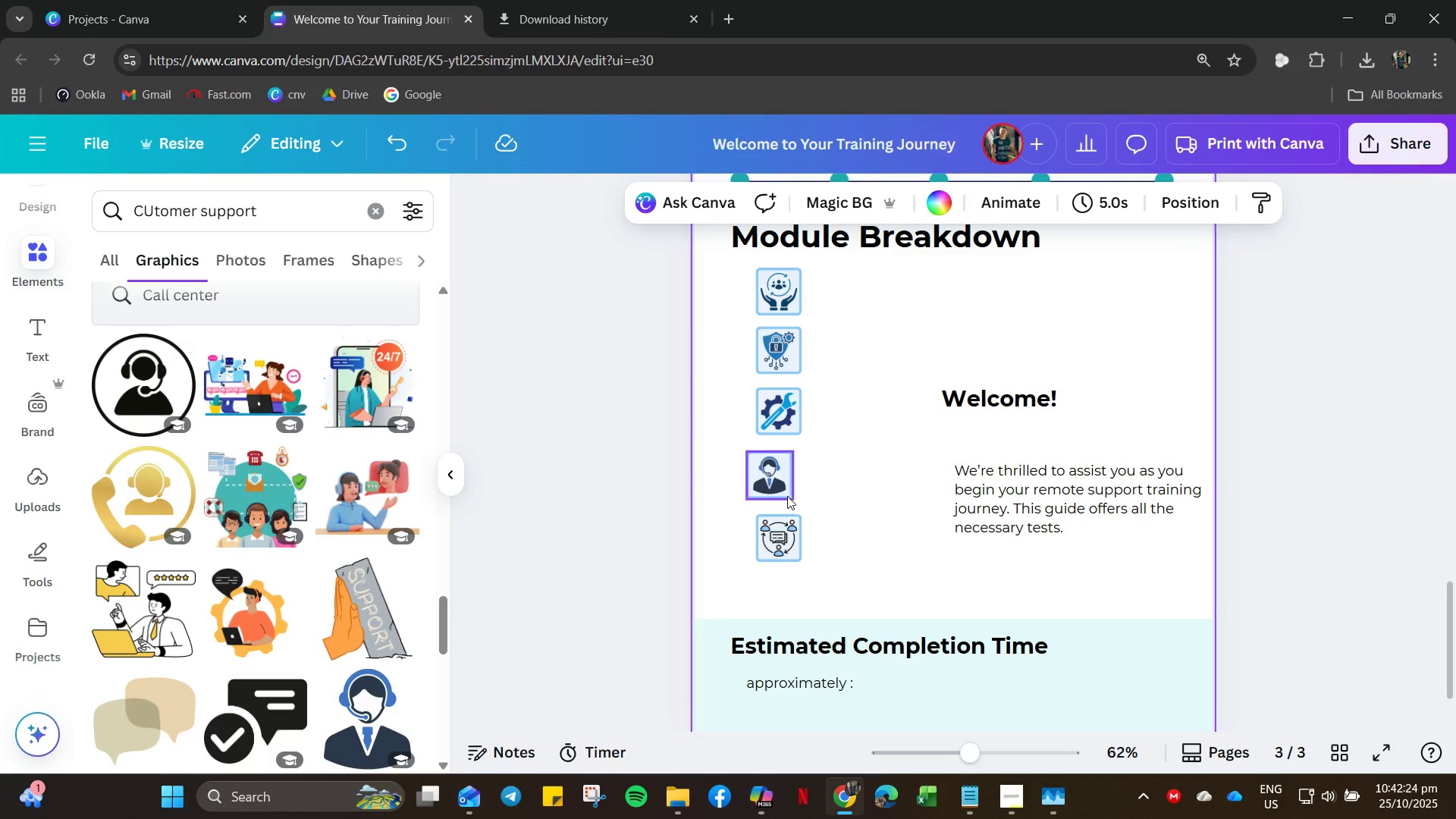 
left_click([777, 481])
 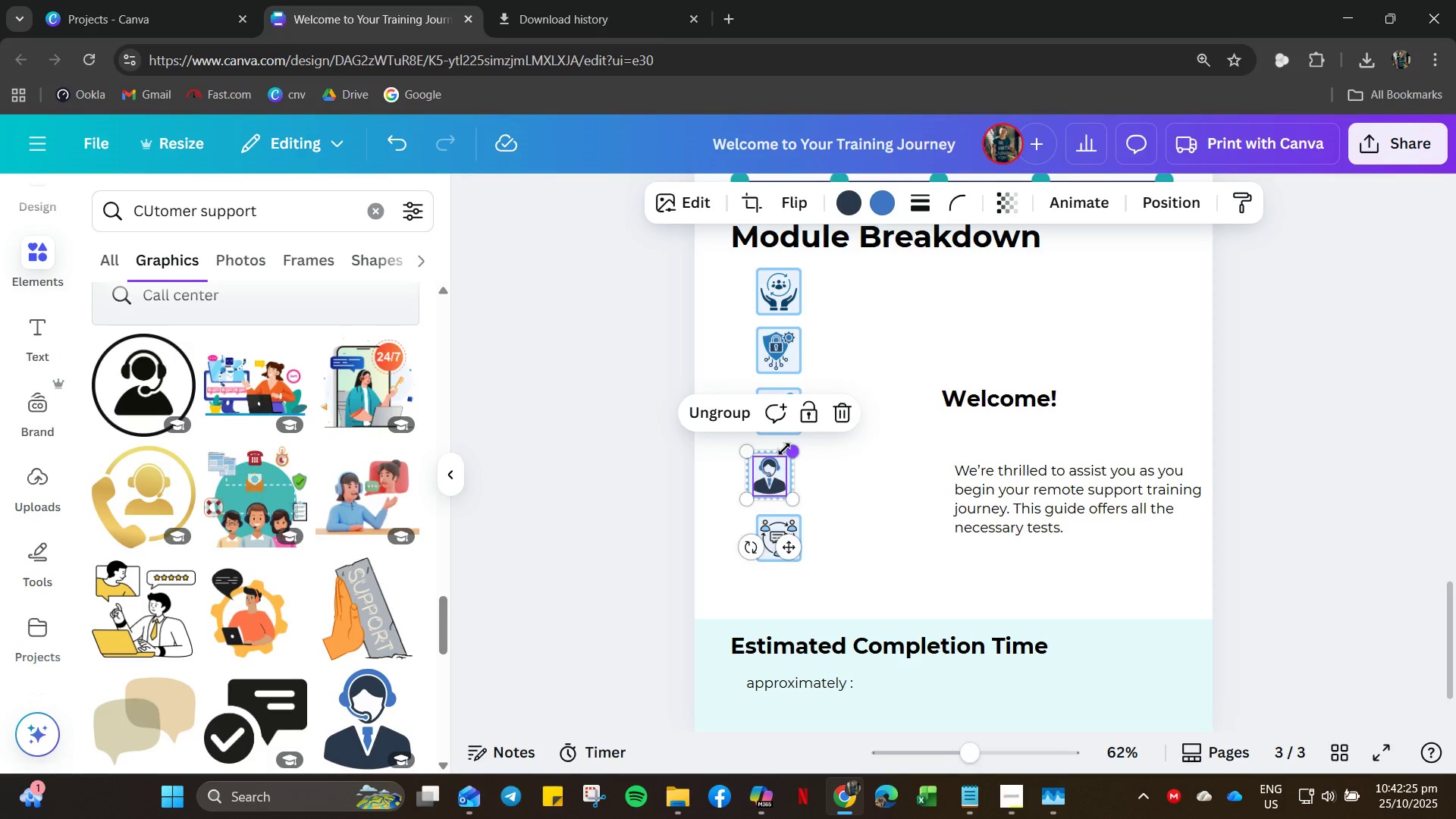 
key(ArrowRight)
 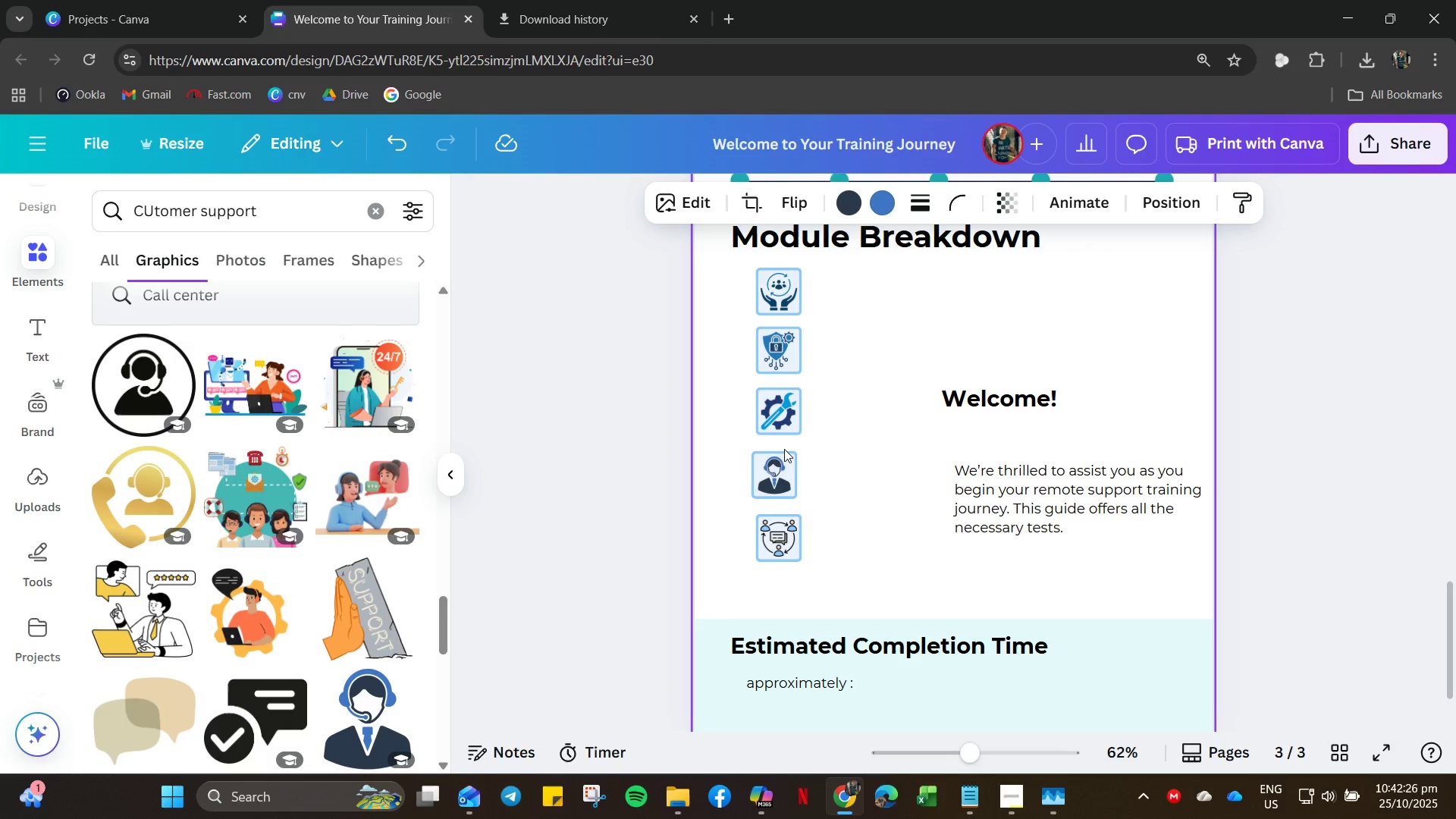 
key(ArrowRight)
 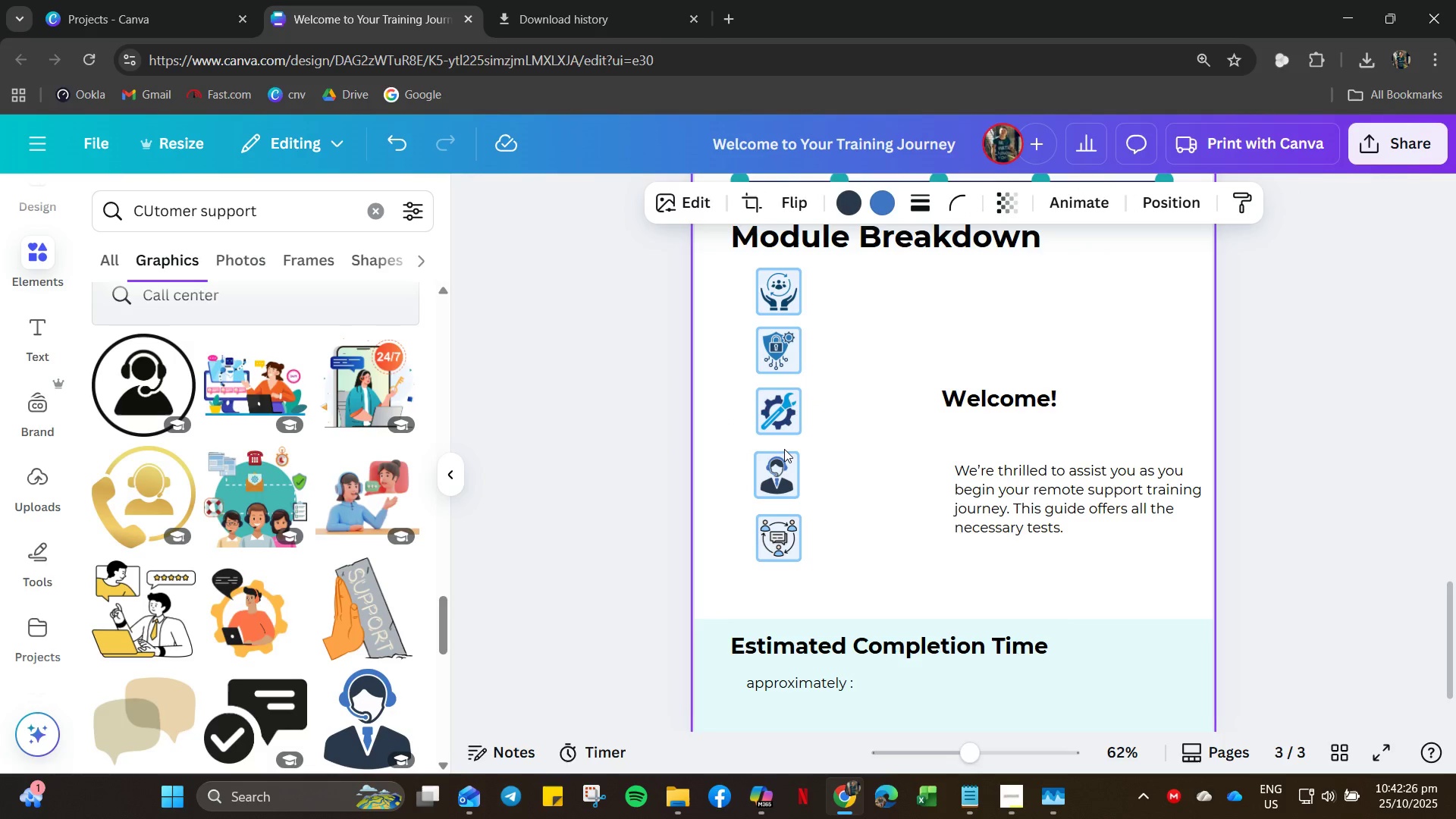 
key(ArrowRight)
 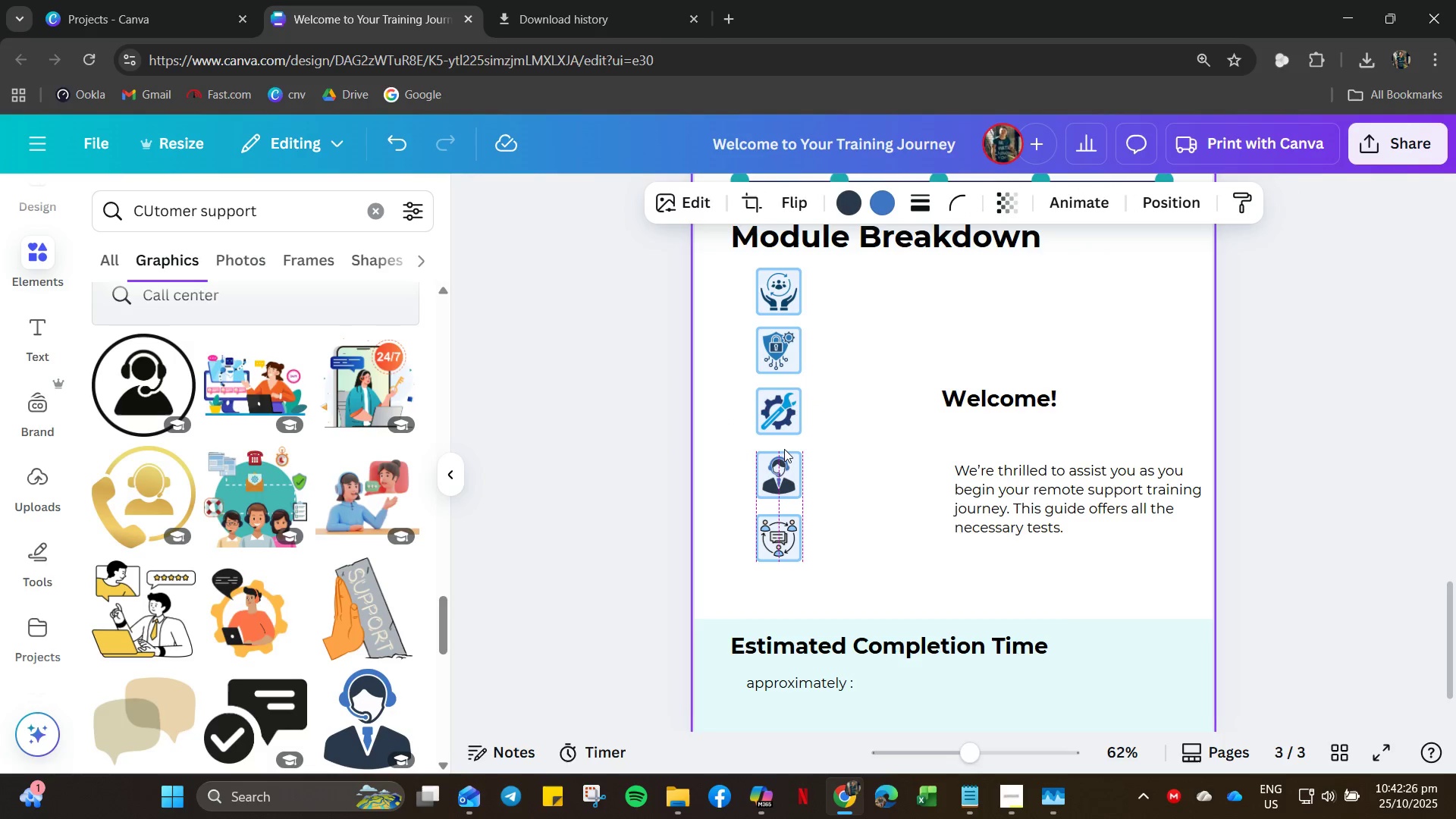 
key(ArrowRight)
 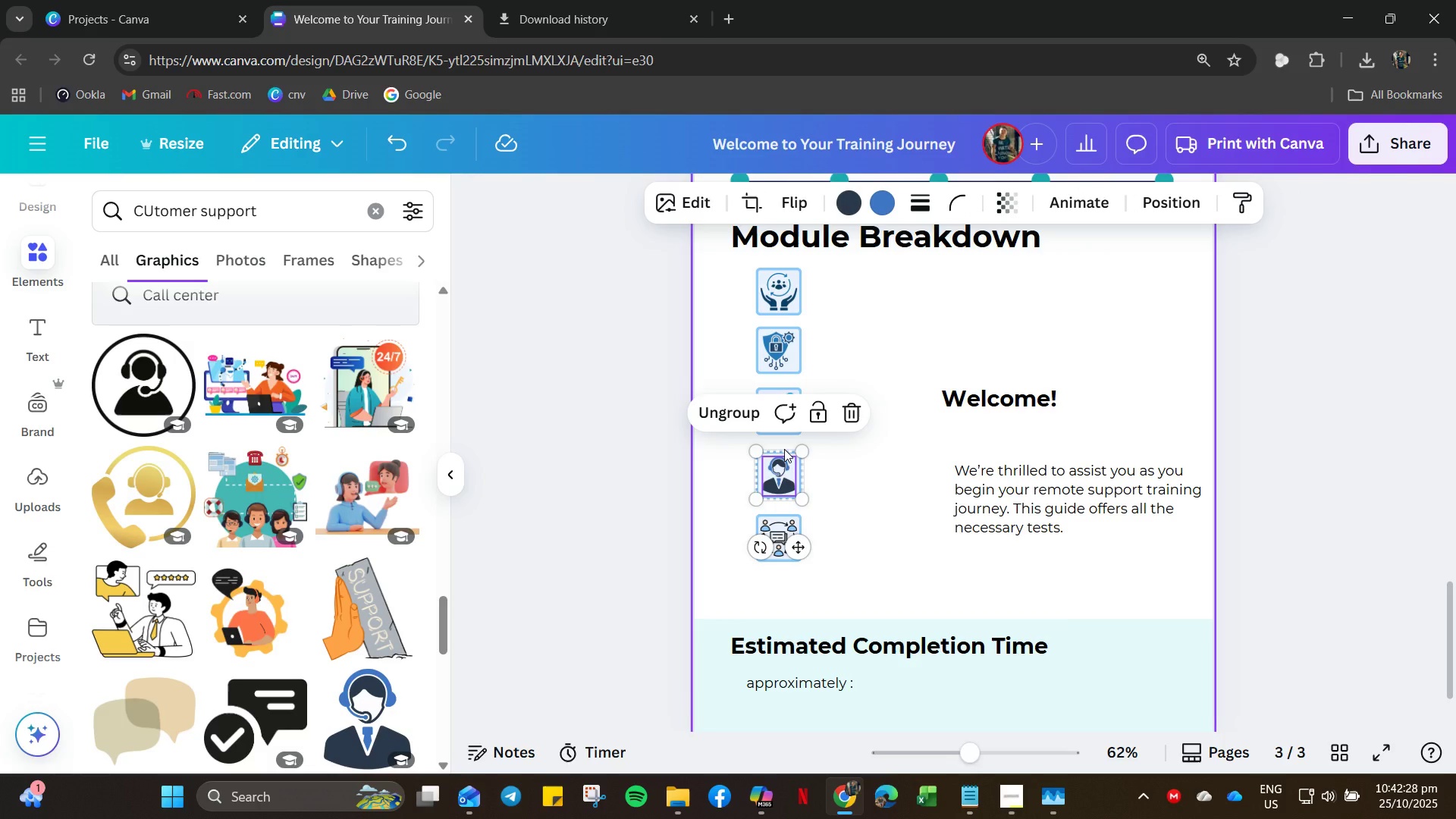 
key(ArrowUp)
 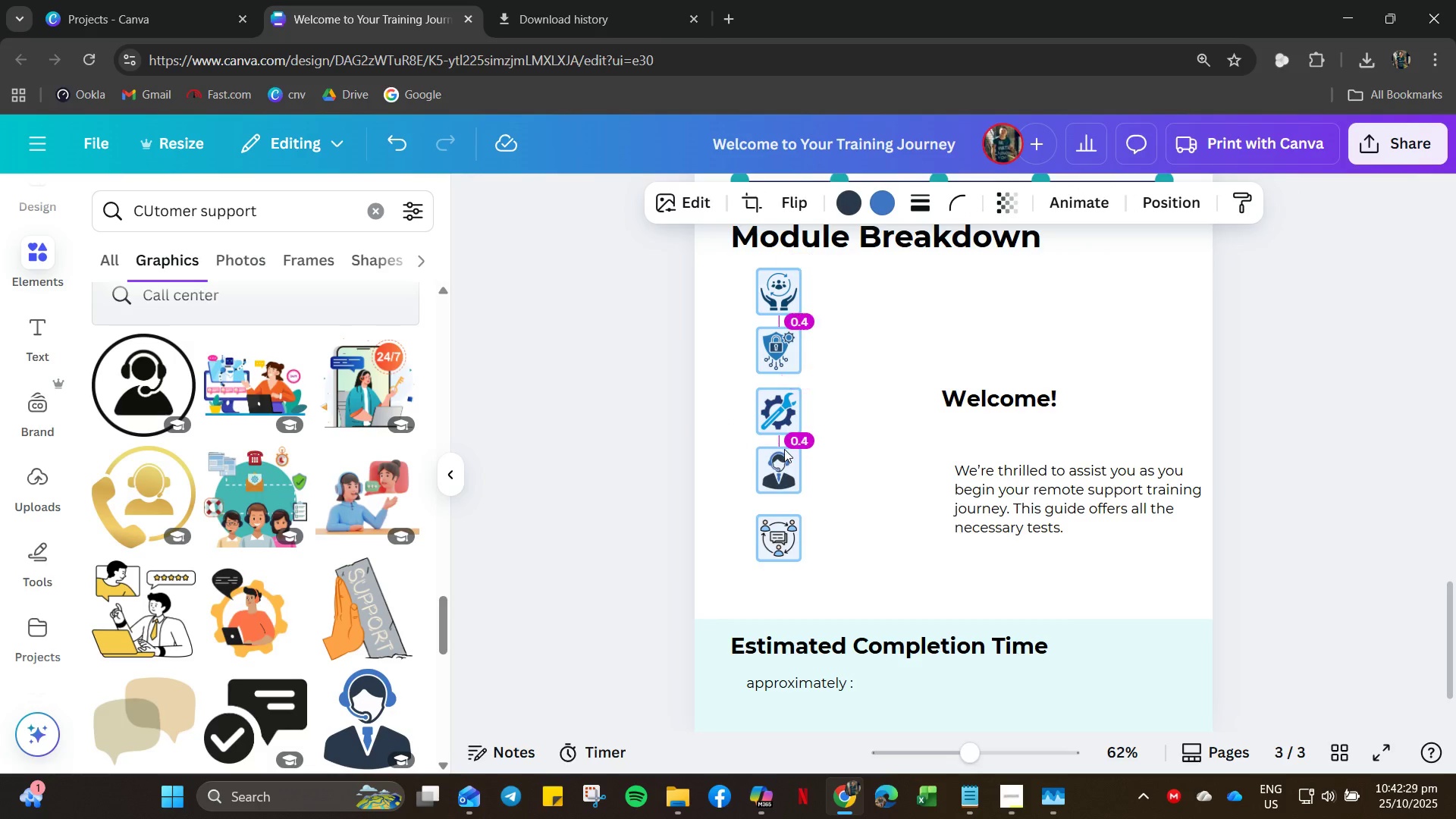 
key(ArrowUp)
 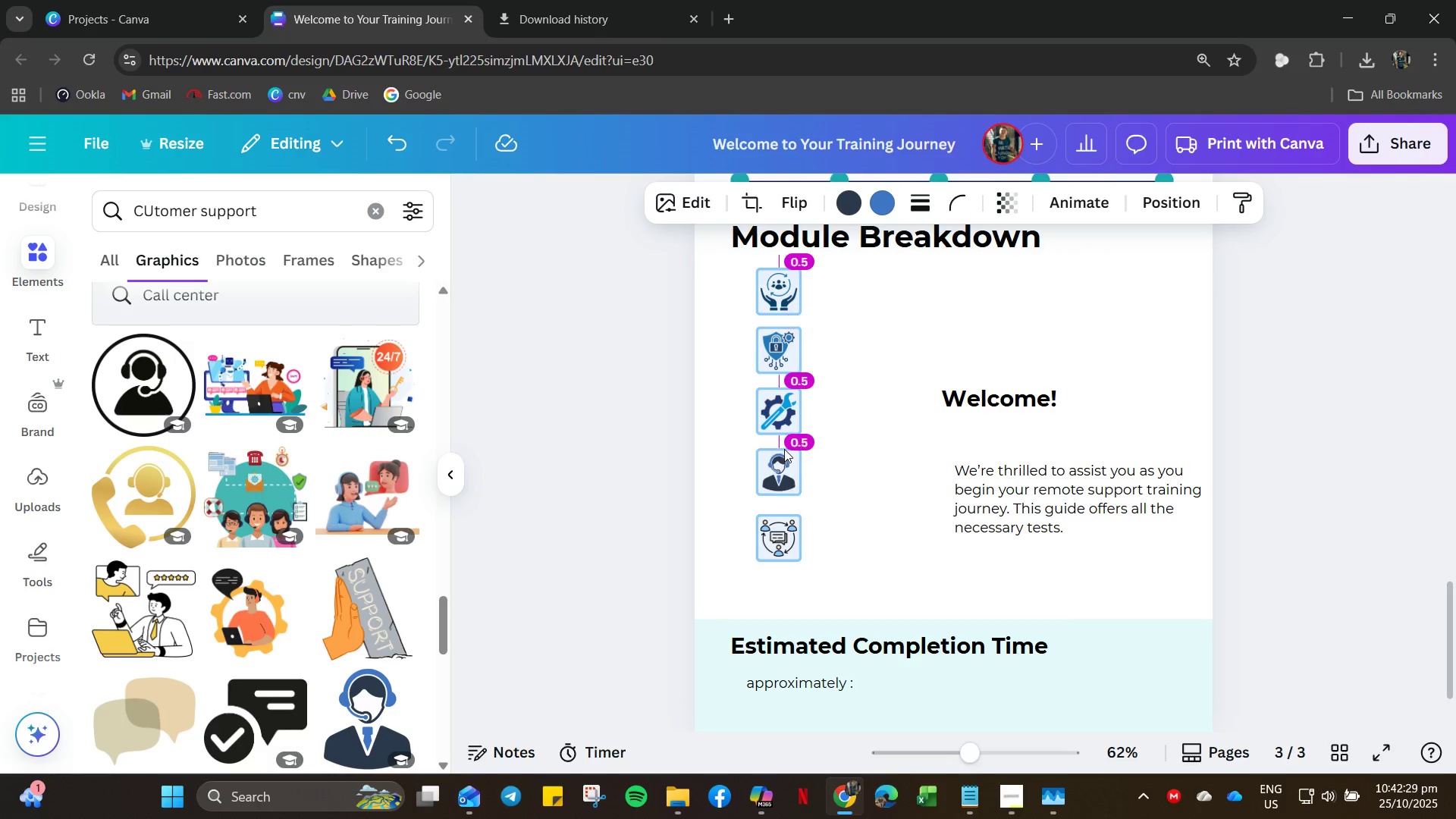 
key(ArrowDown)
 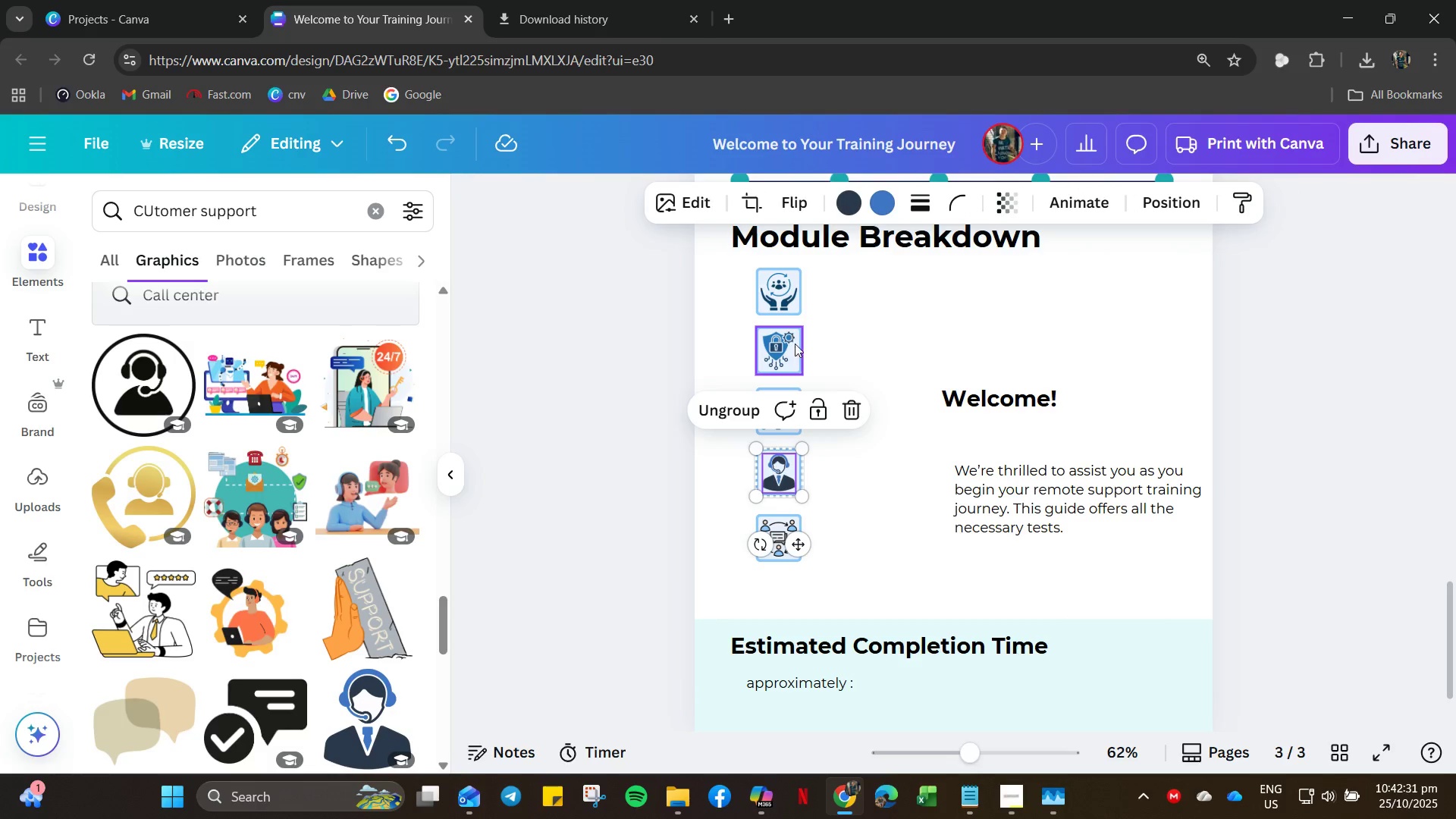 
left_click([764, 535])
 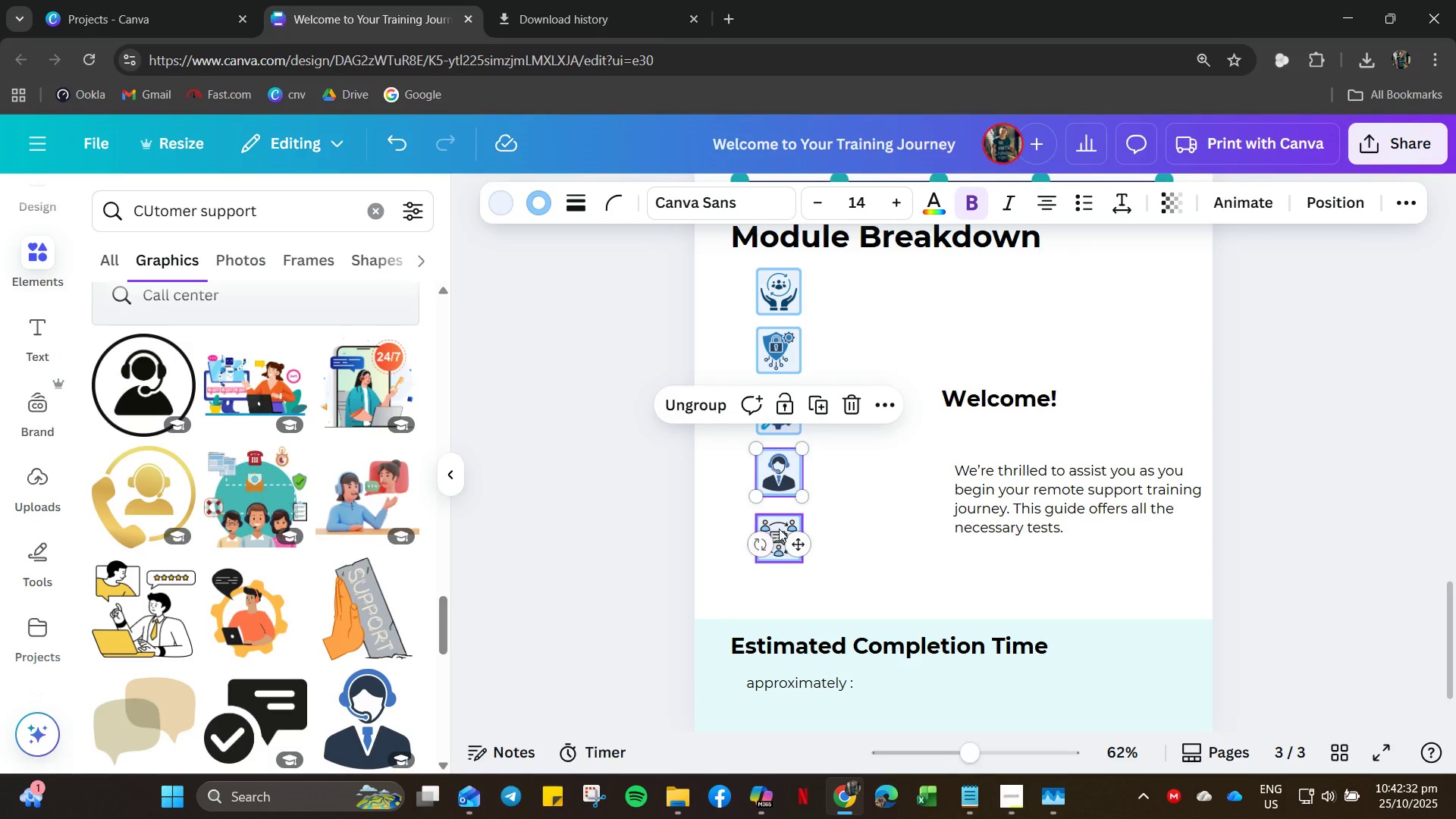 
left_click([779, 529])
 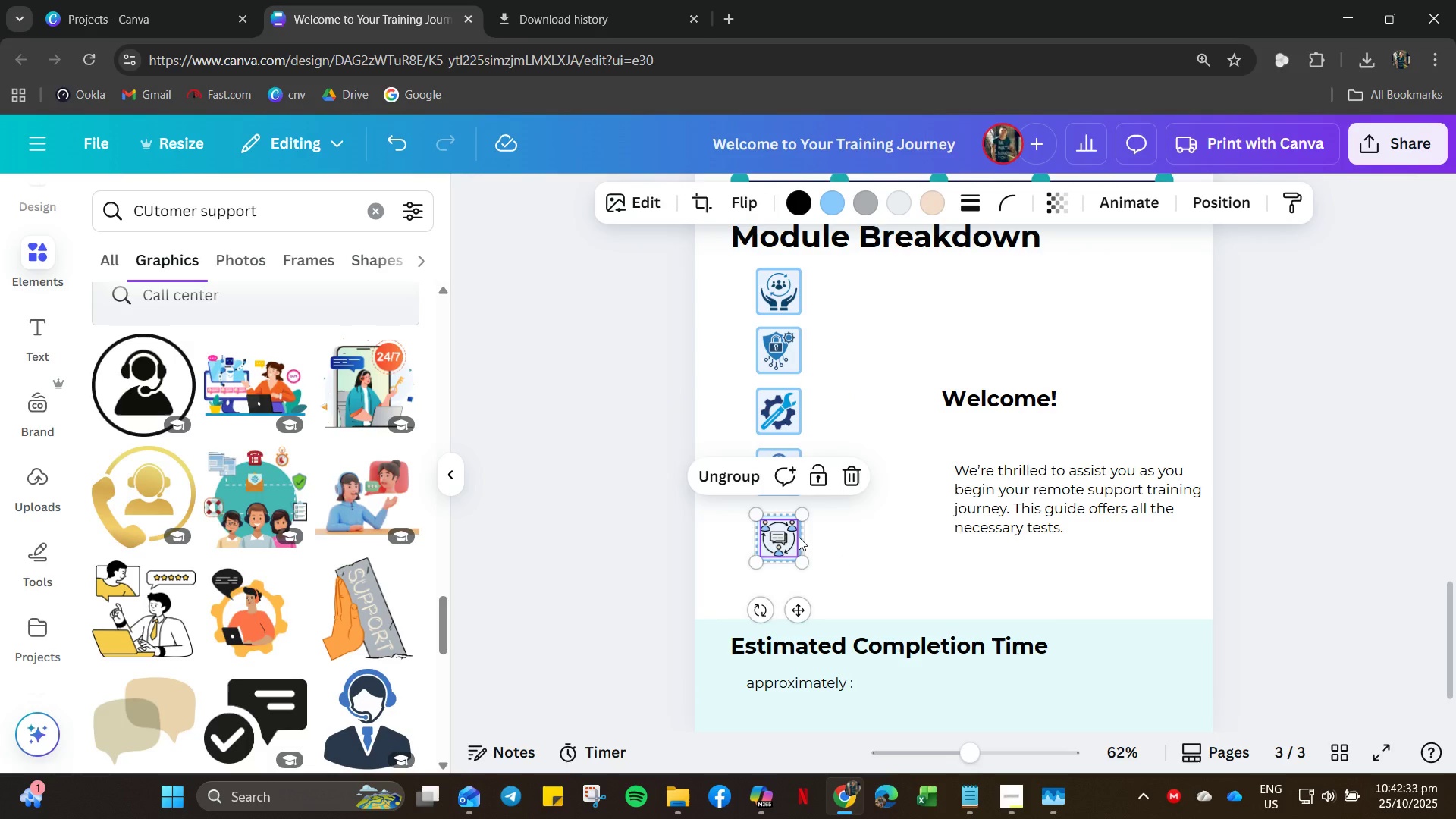 
key(ArrowUp)
 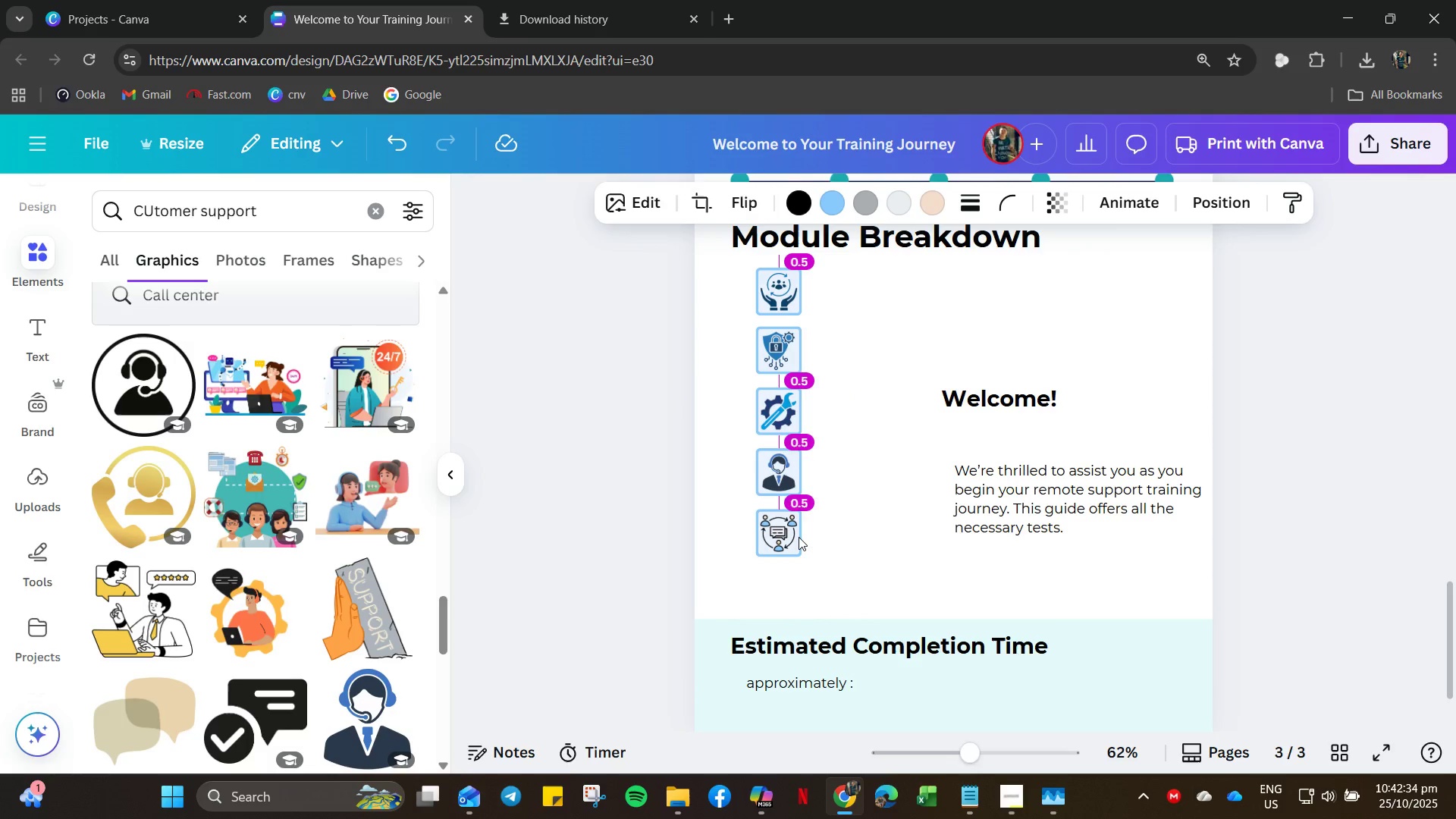 
key(ArrowUp)
 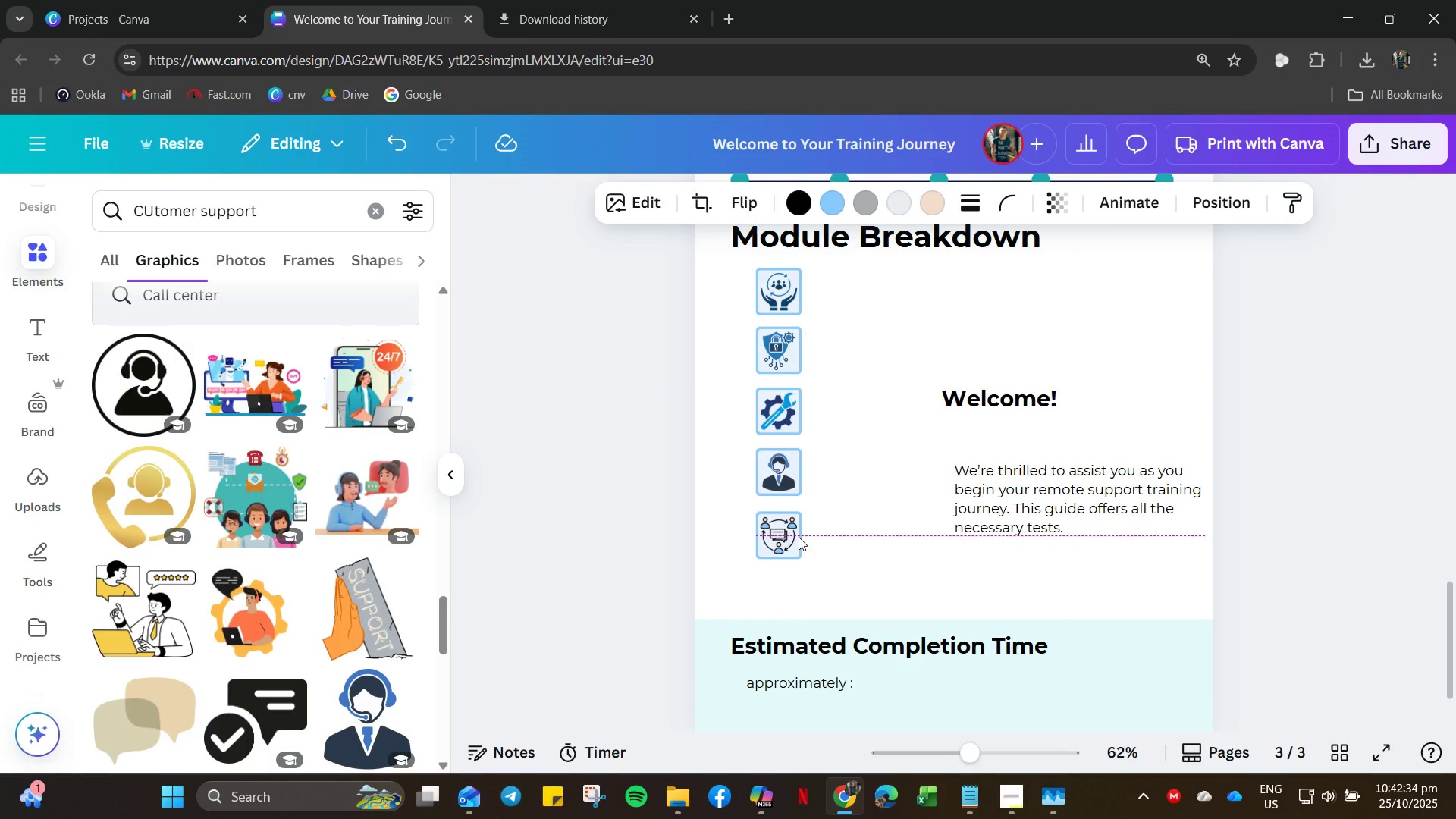 
key(ArrowDown)
 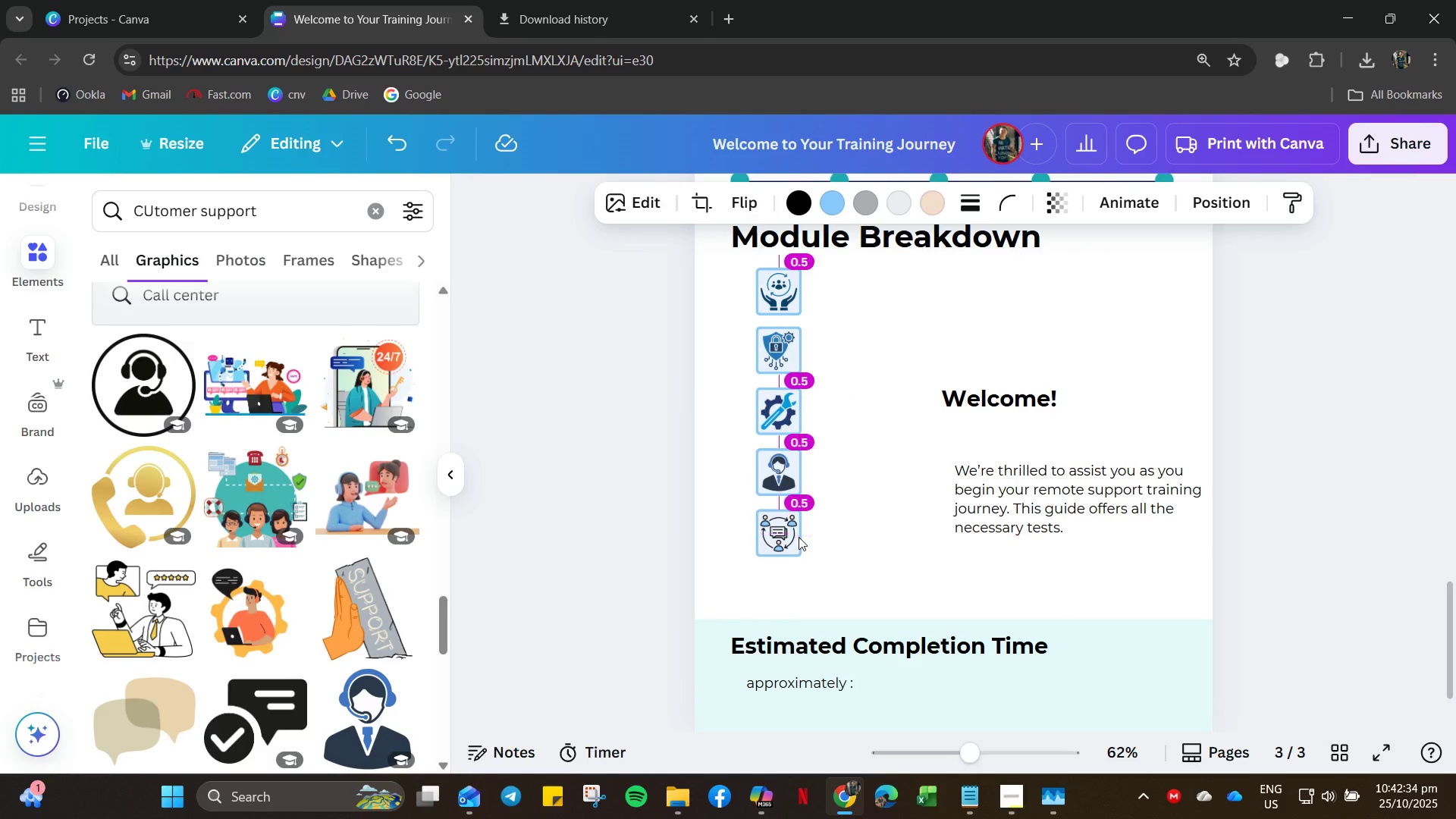 
key(ArrowUp)
 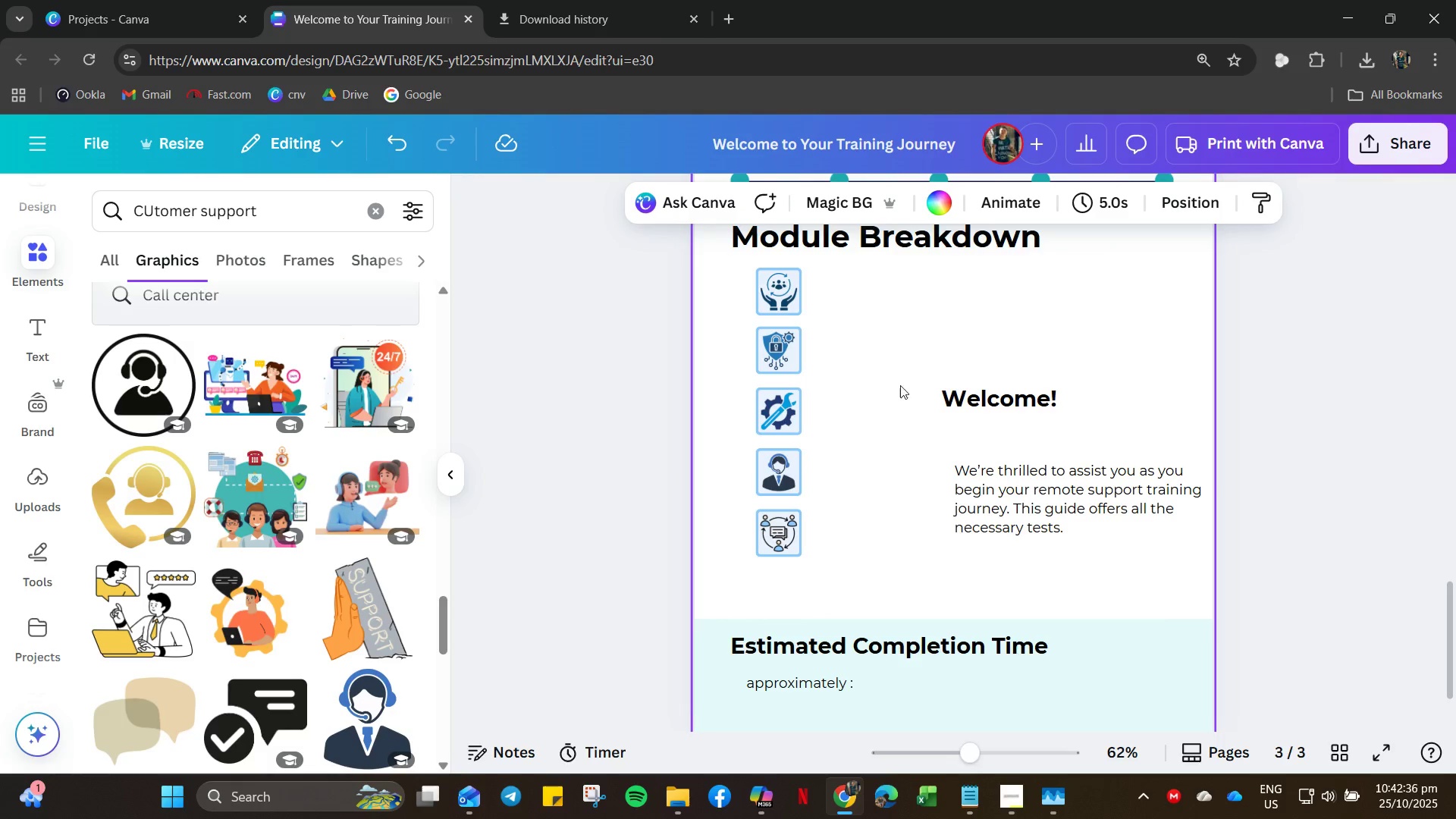 
left_click_drag(start_coordinate=[819, 576], to_coordinate=[777, 296])
 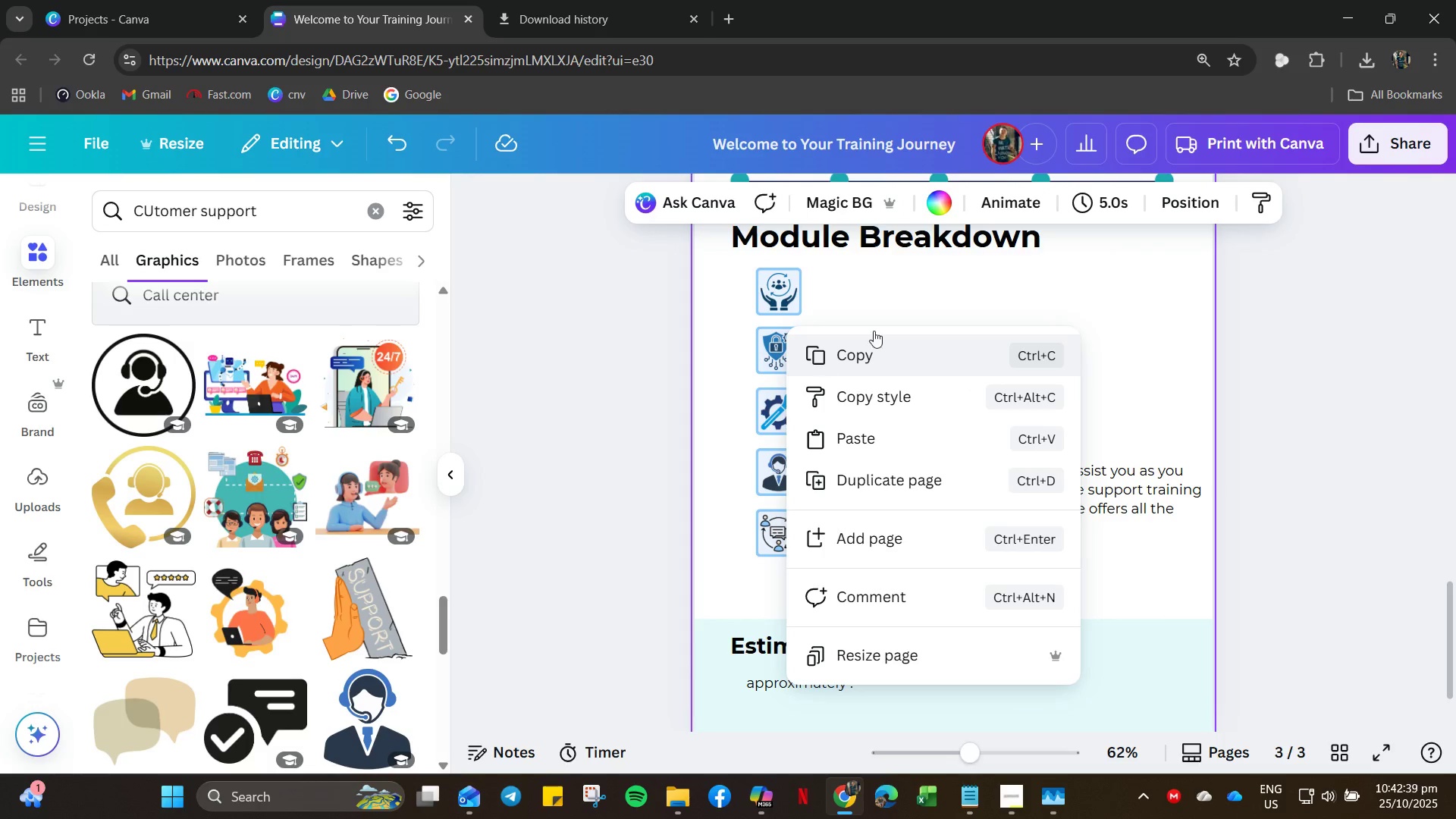 
left_click([928, 288])
 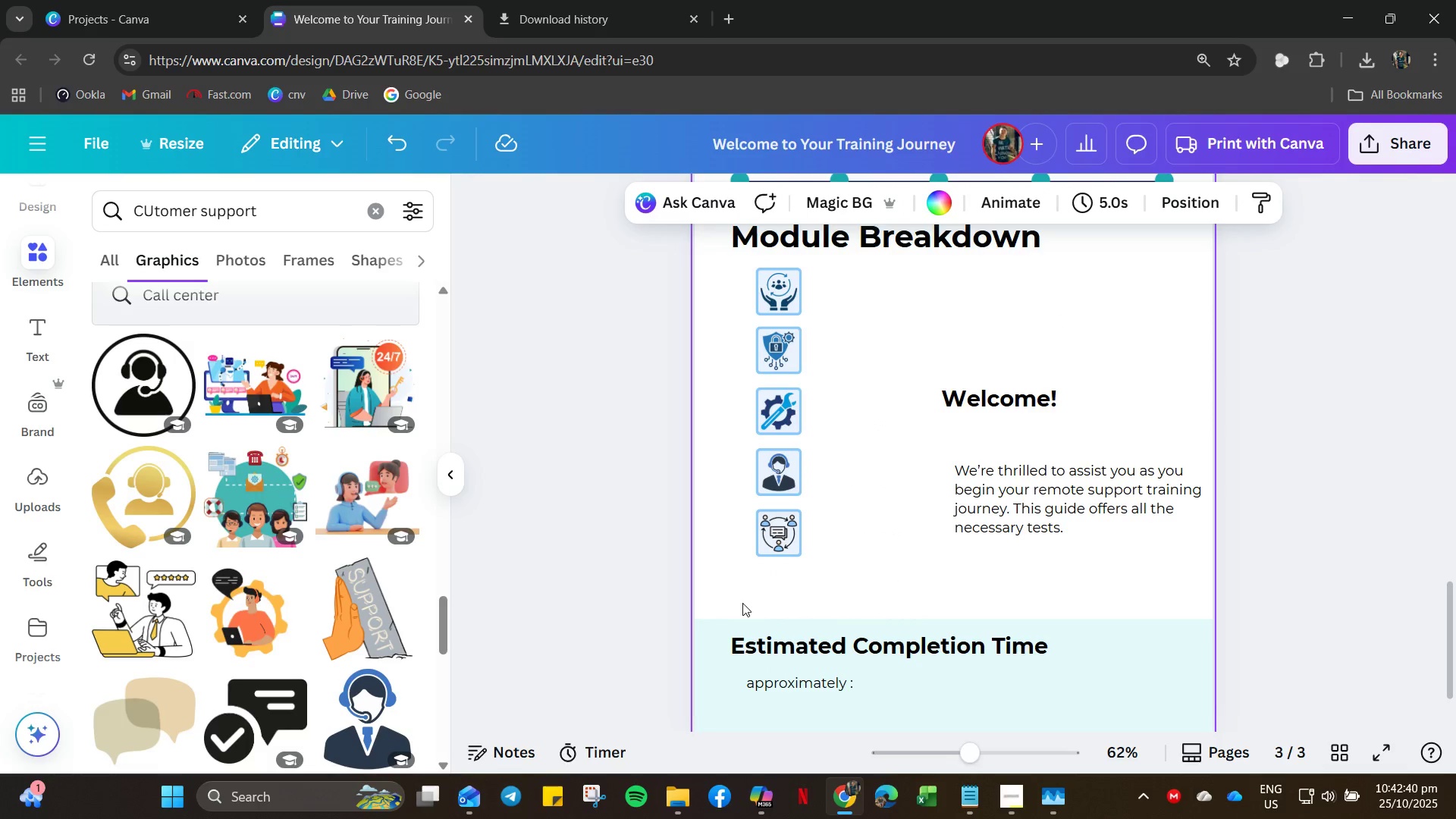 
left_click_drag(start_coordinate=[751, 603], to_coordinate=[806, 318])
 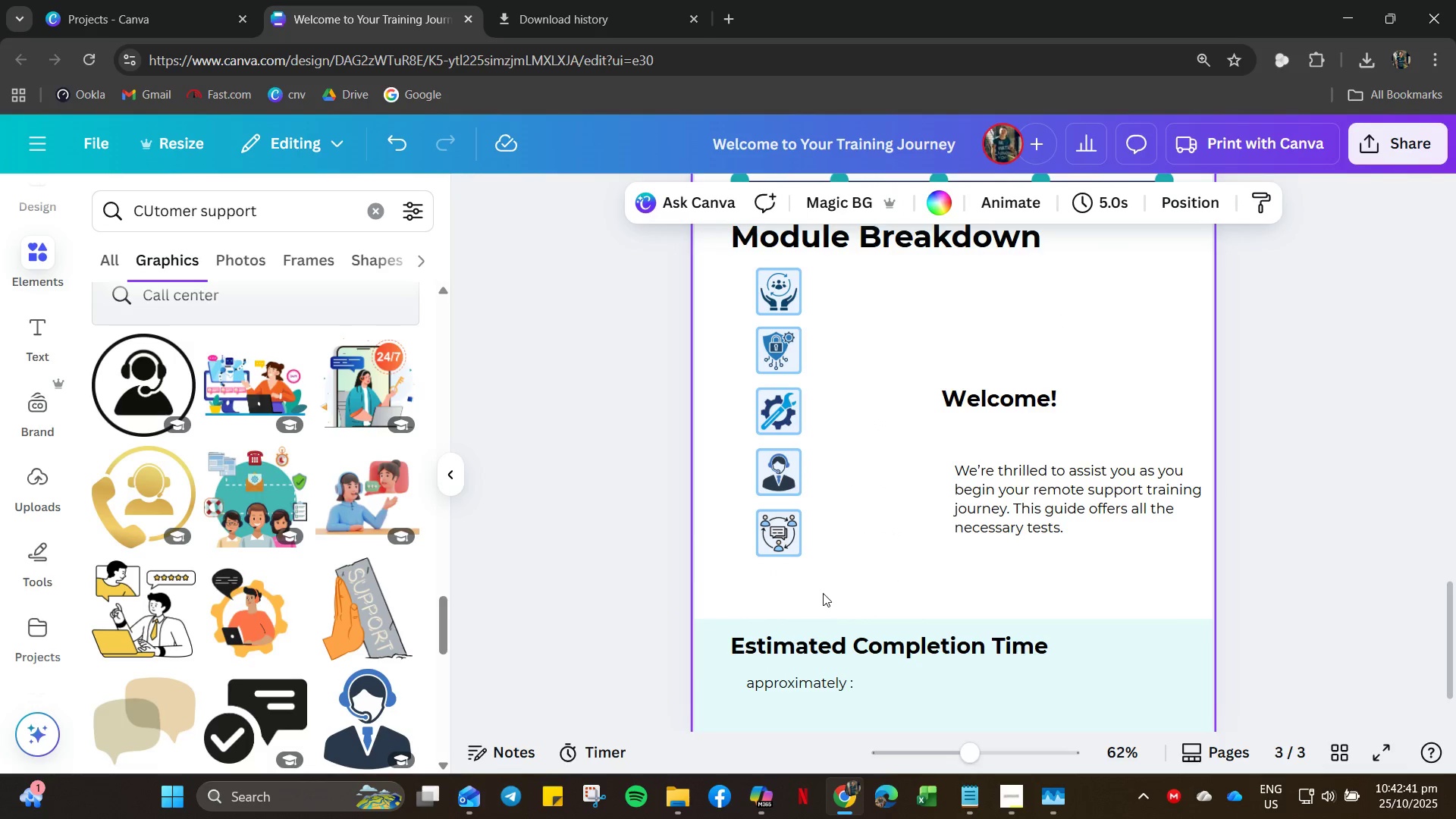 
left_click_drag(start_coordinate=[823, 593], to_coordinate=[784, 363])
 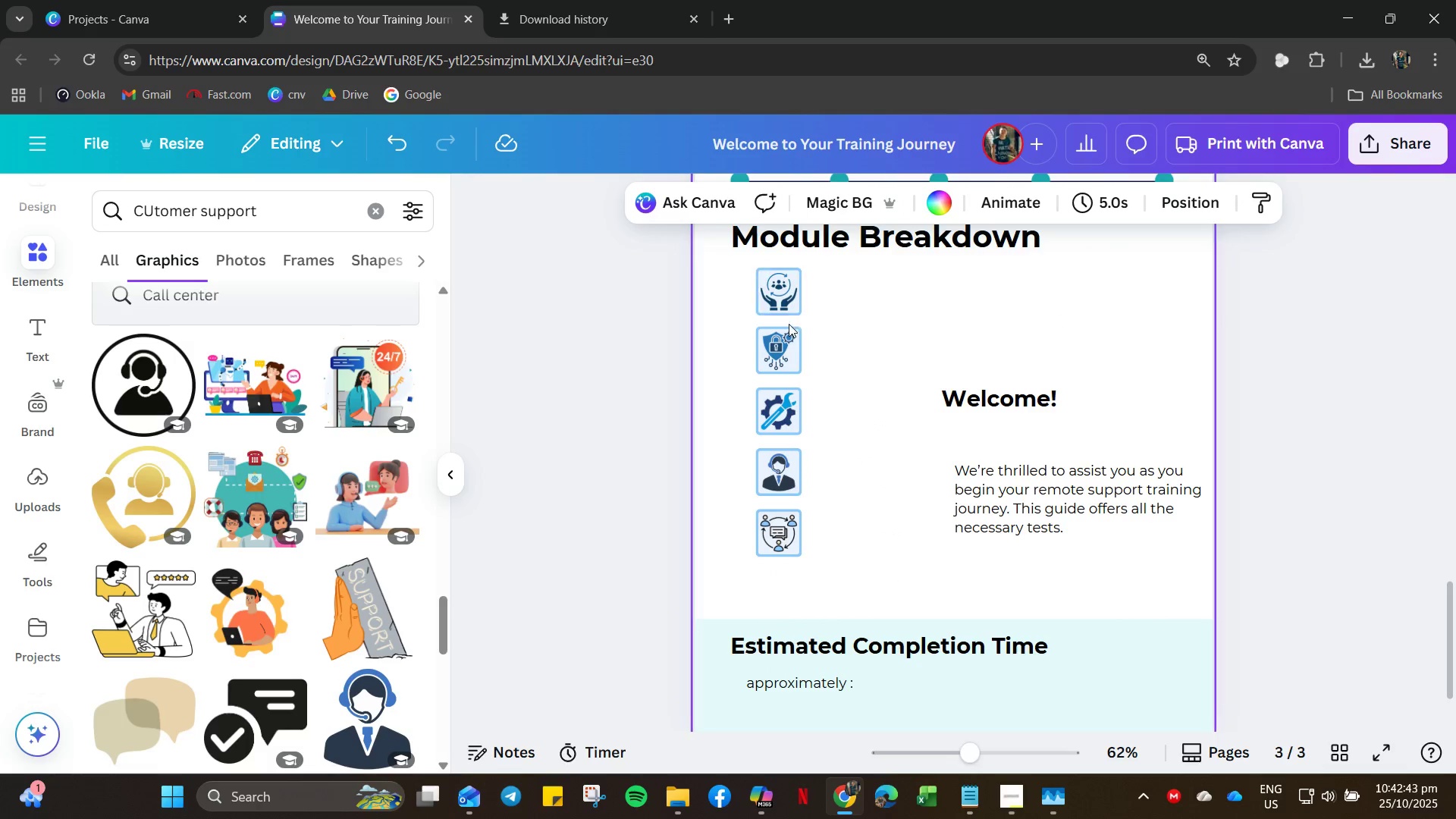 
left_click([786, 356])
 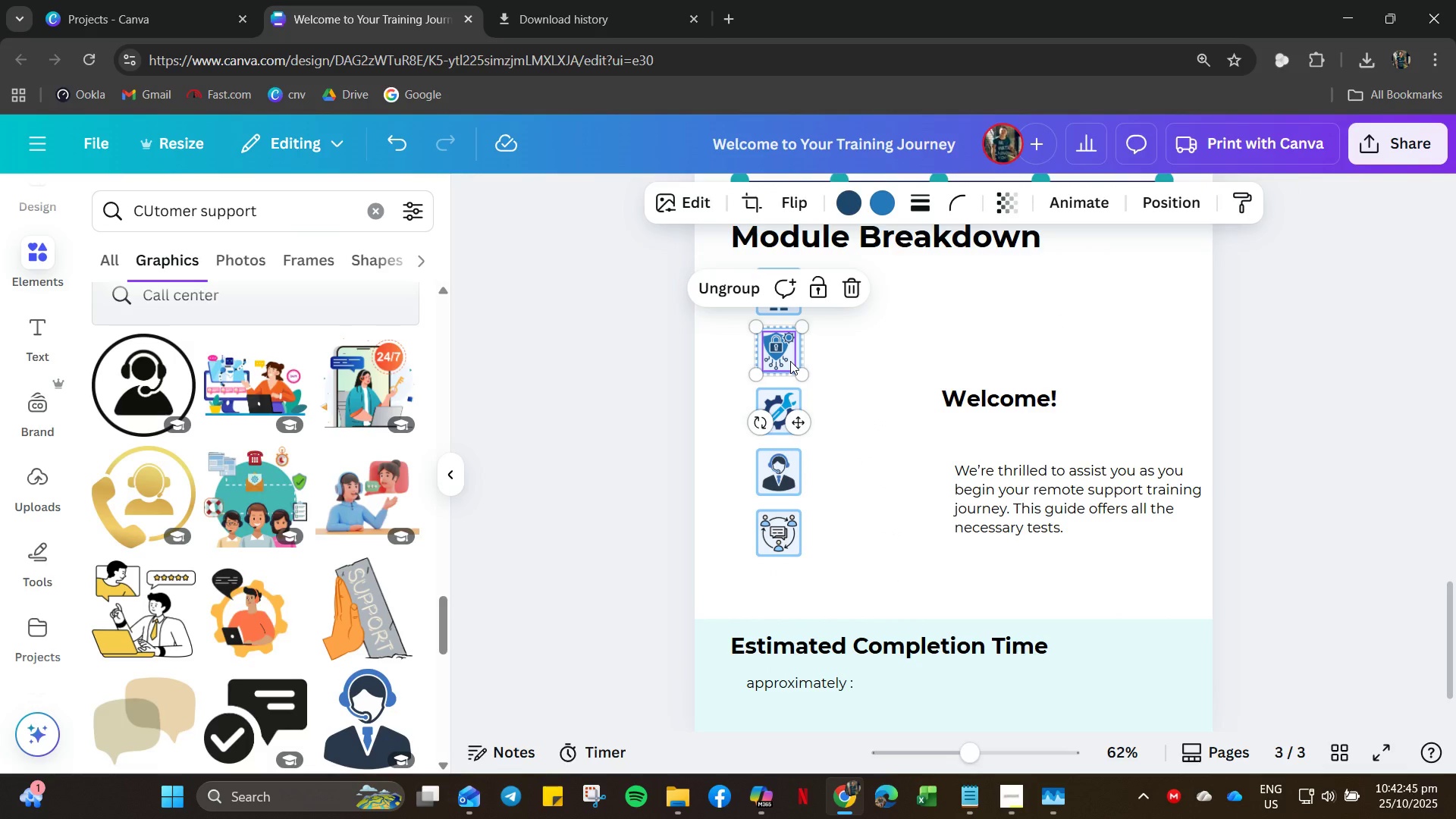 
key(ArrowDown)
 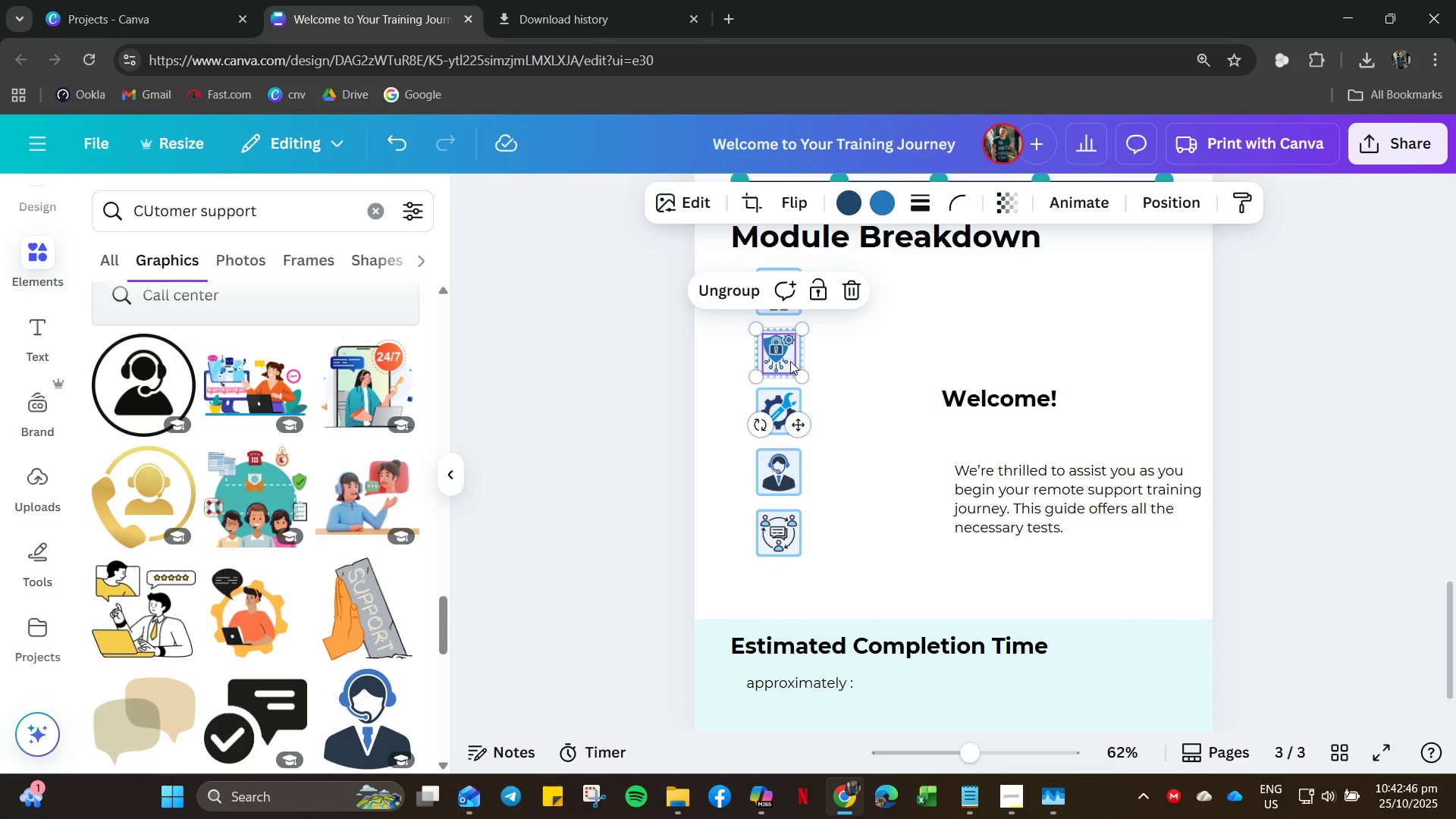 
key(ArrowUp)
 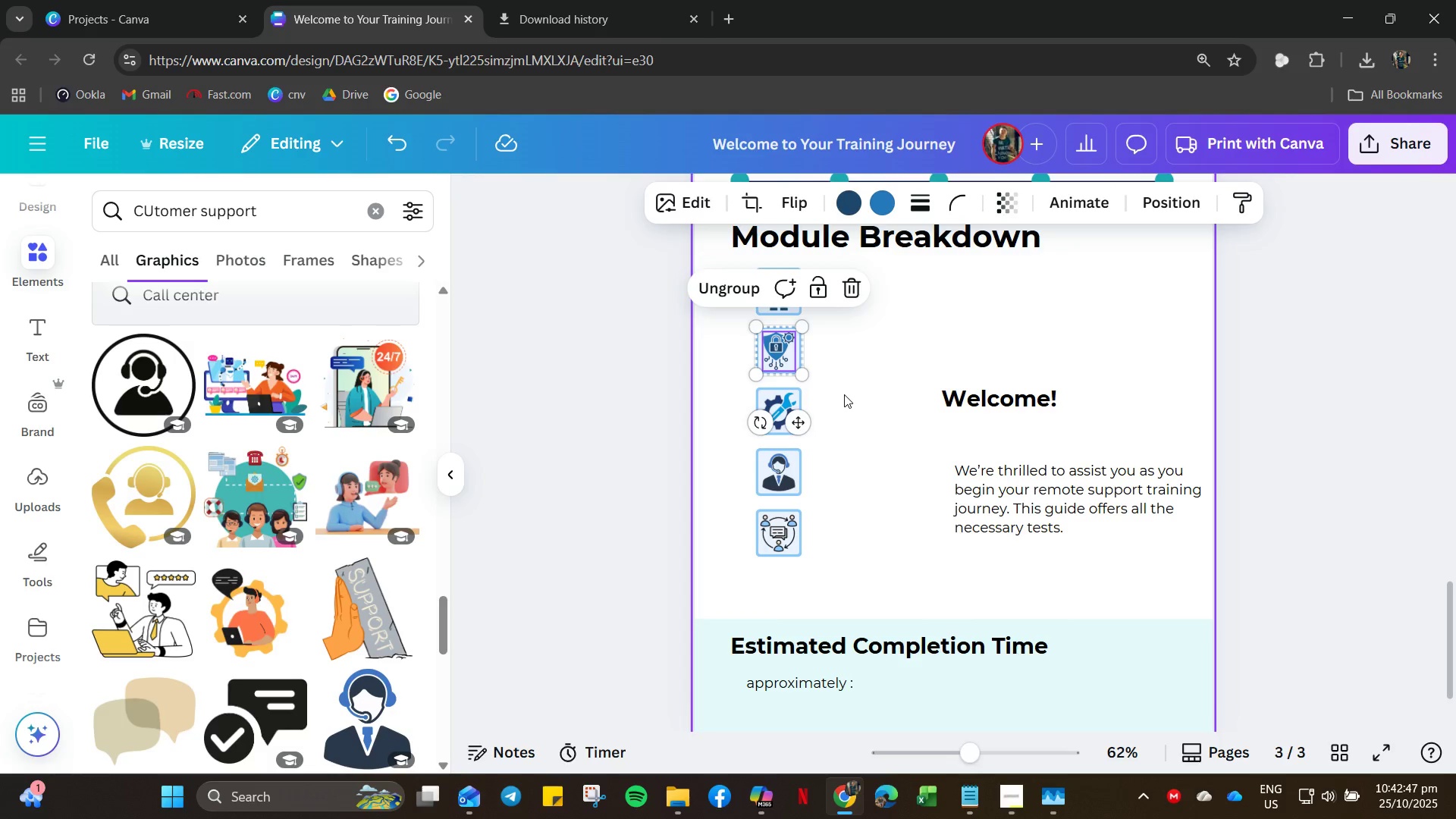 
left_click([844, 394])
 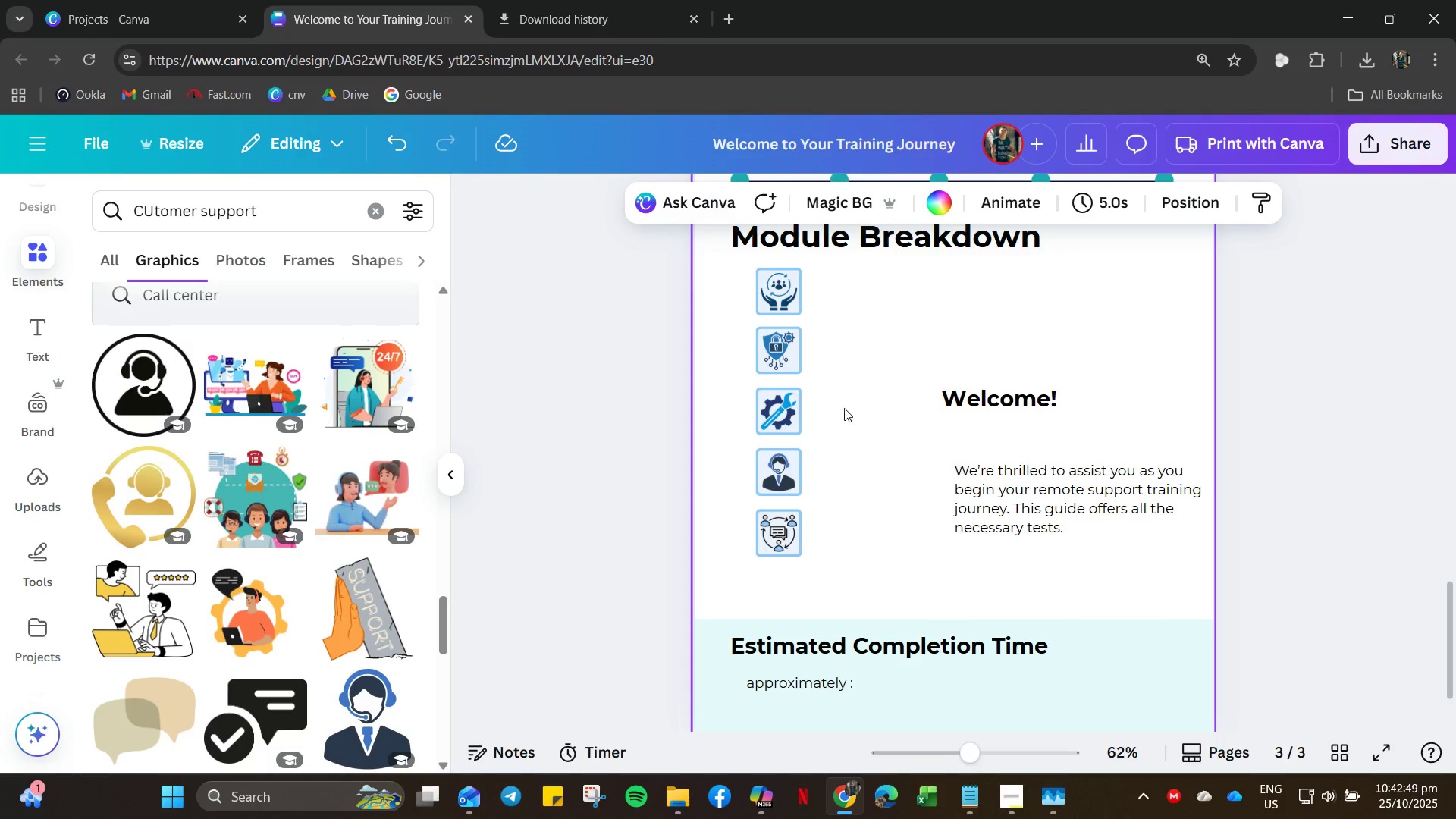 
left_click_drag(start_coordinate=[849, 406], to_coordinate=[754, 553])
 